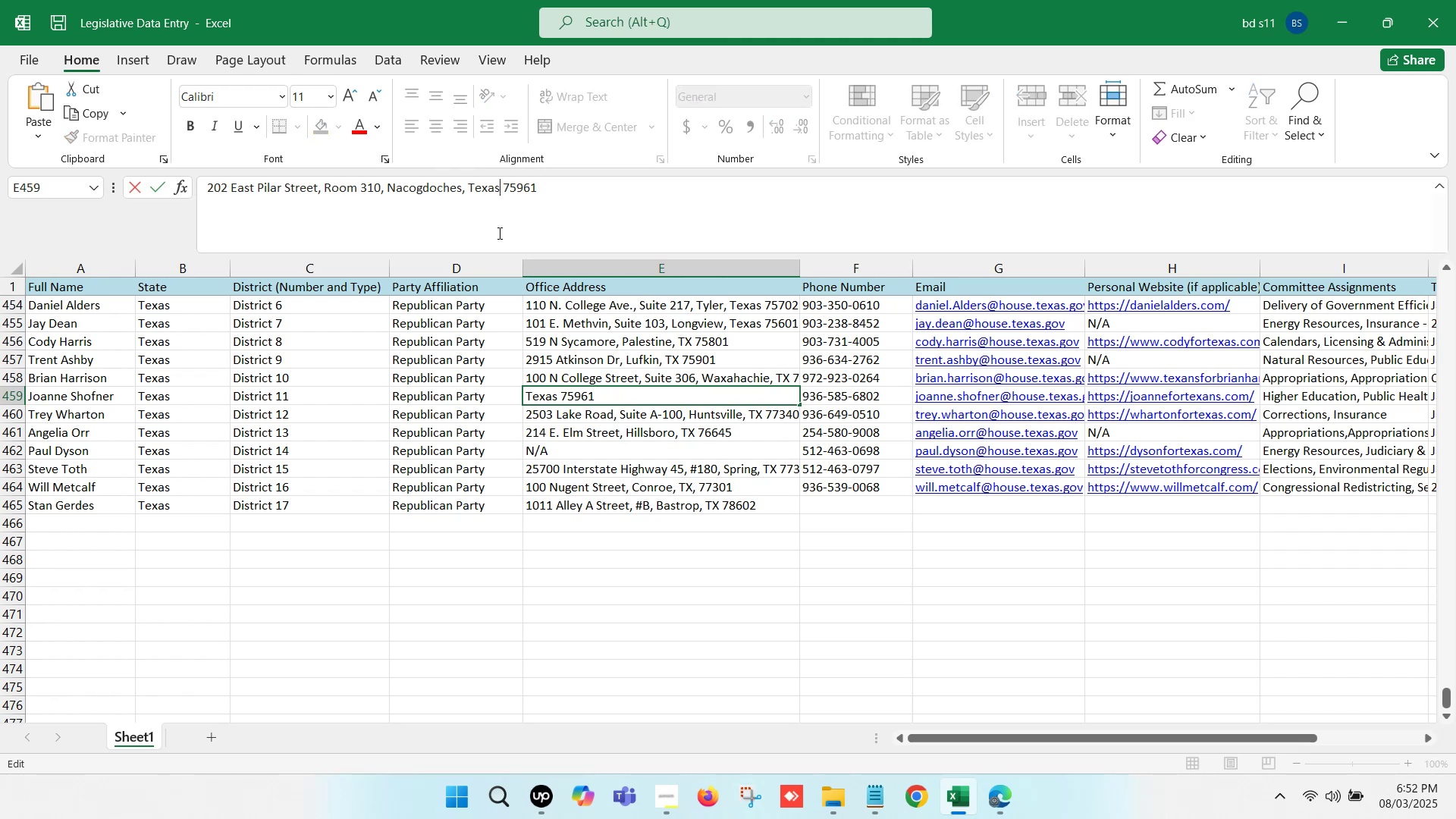 
key(Backspace)
key(Backspace)
key(Backspace)
key(Backspace)
key(Backspace)
type(TX)
 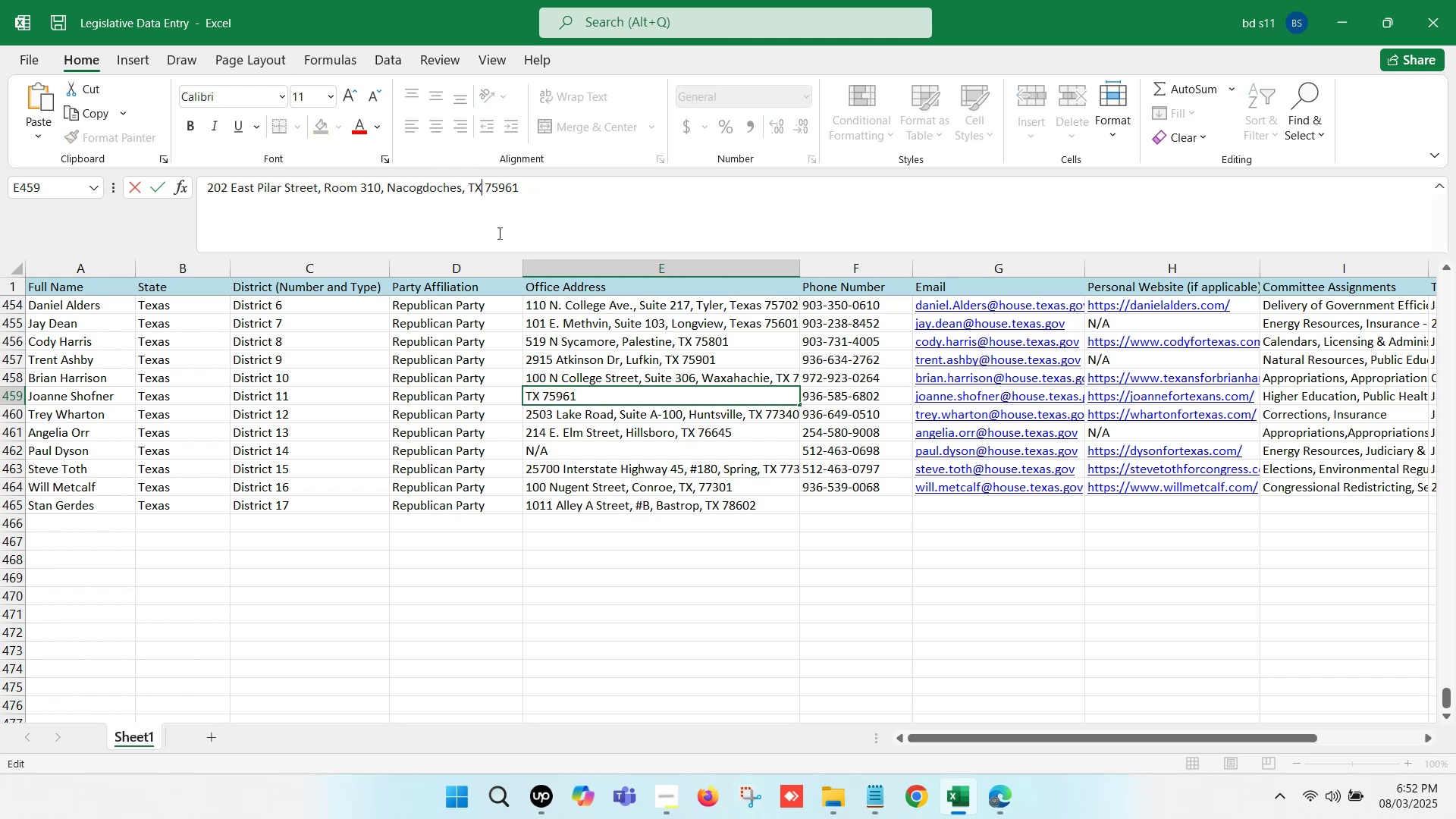 
left_click([651, 378])
 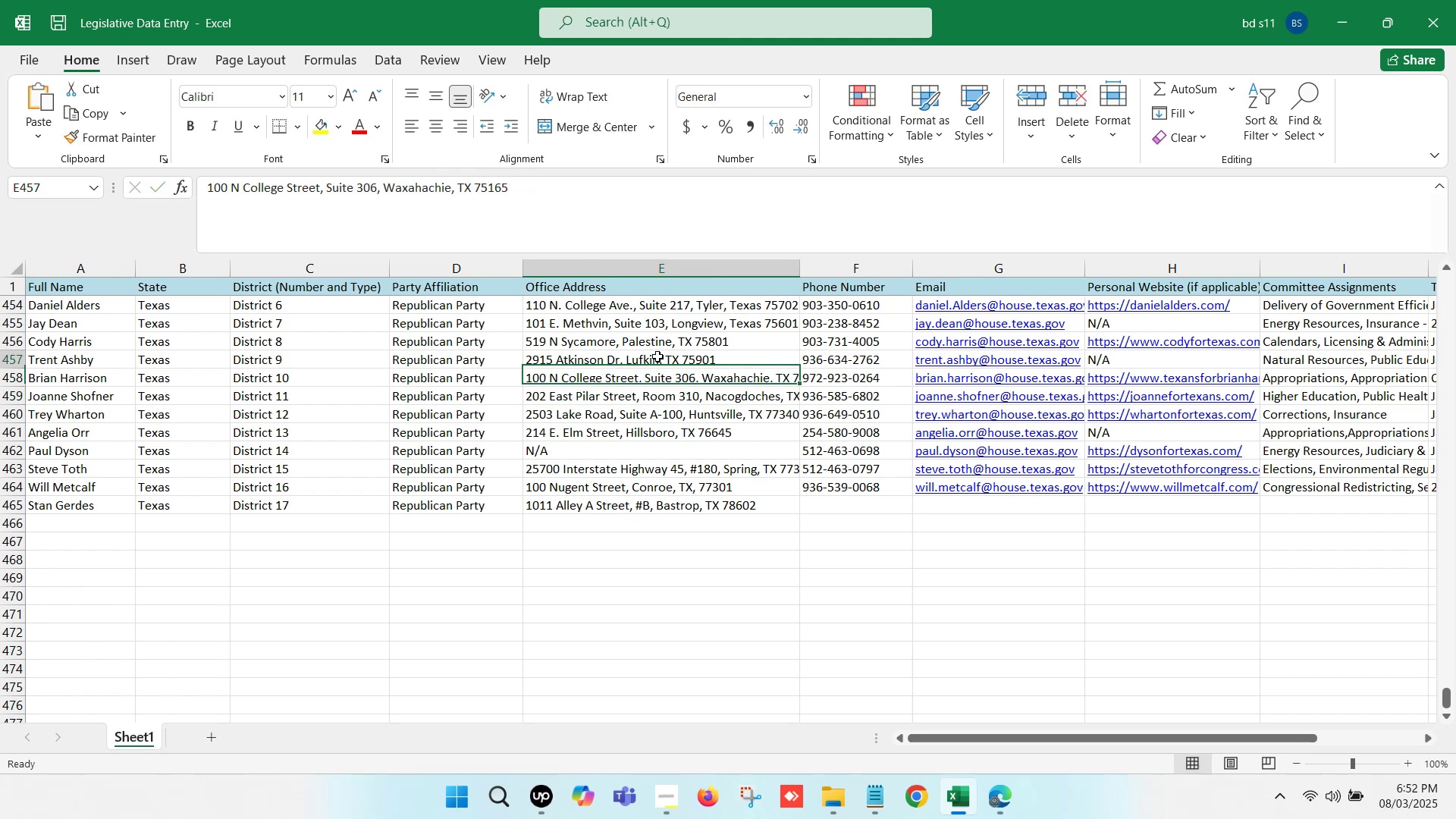 
double_click([664, 336])
 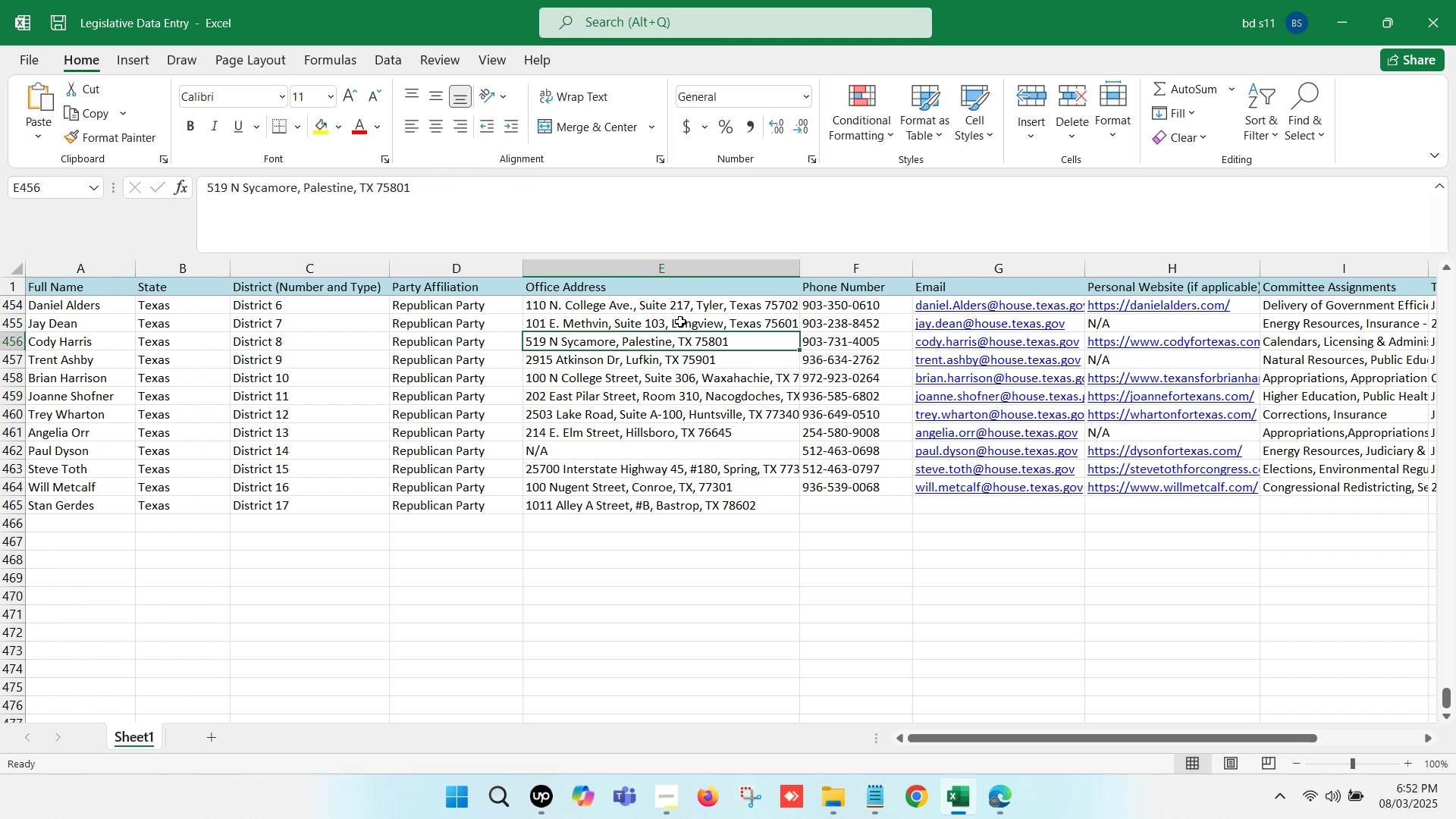 
left_click([681, 321])
 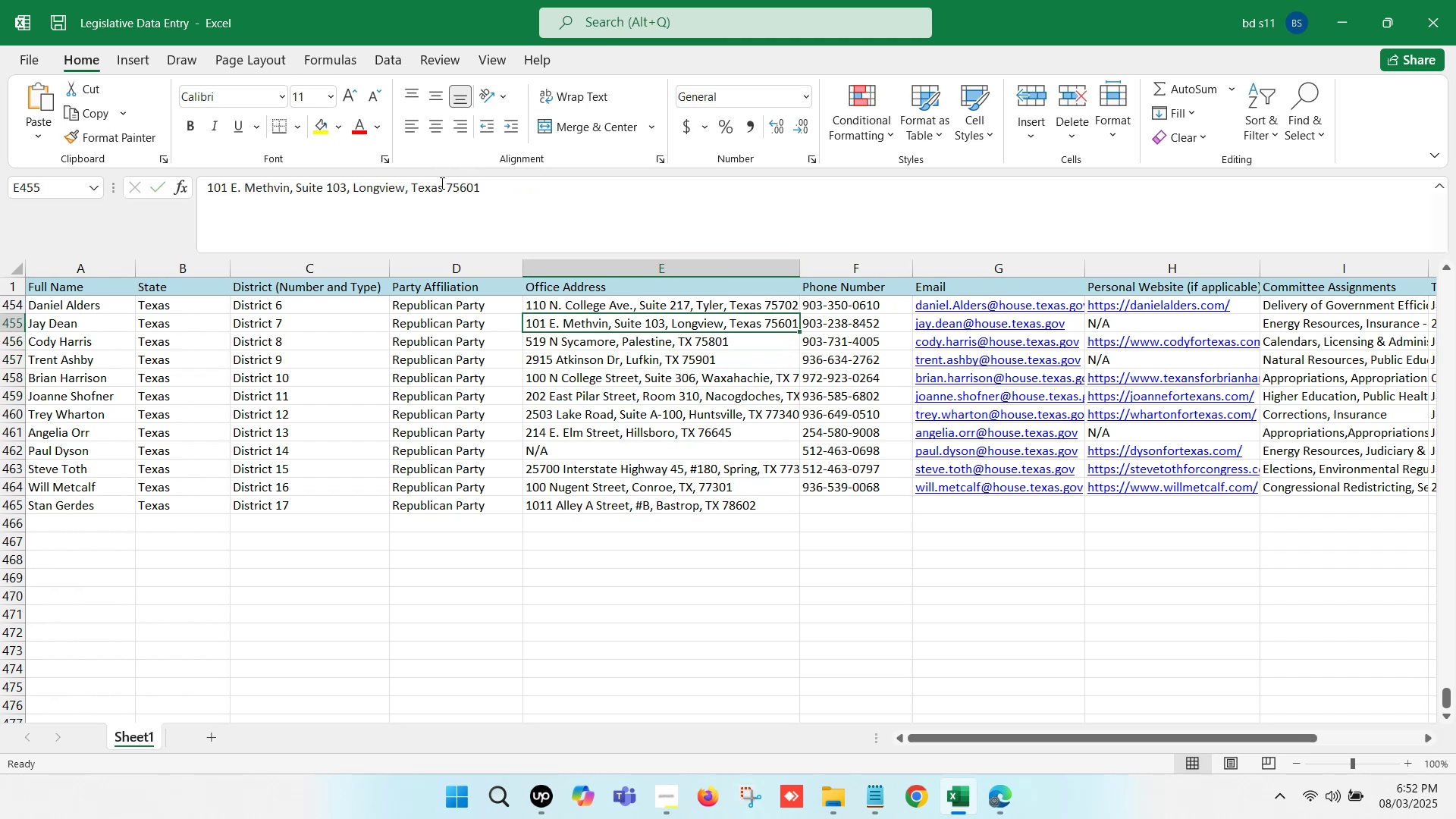 
left_click([439, 186])
 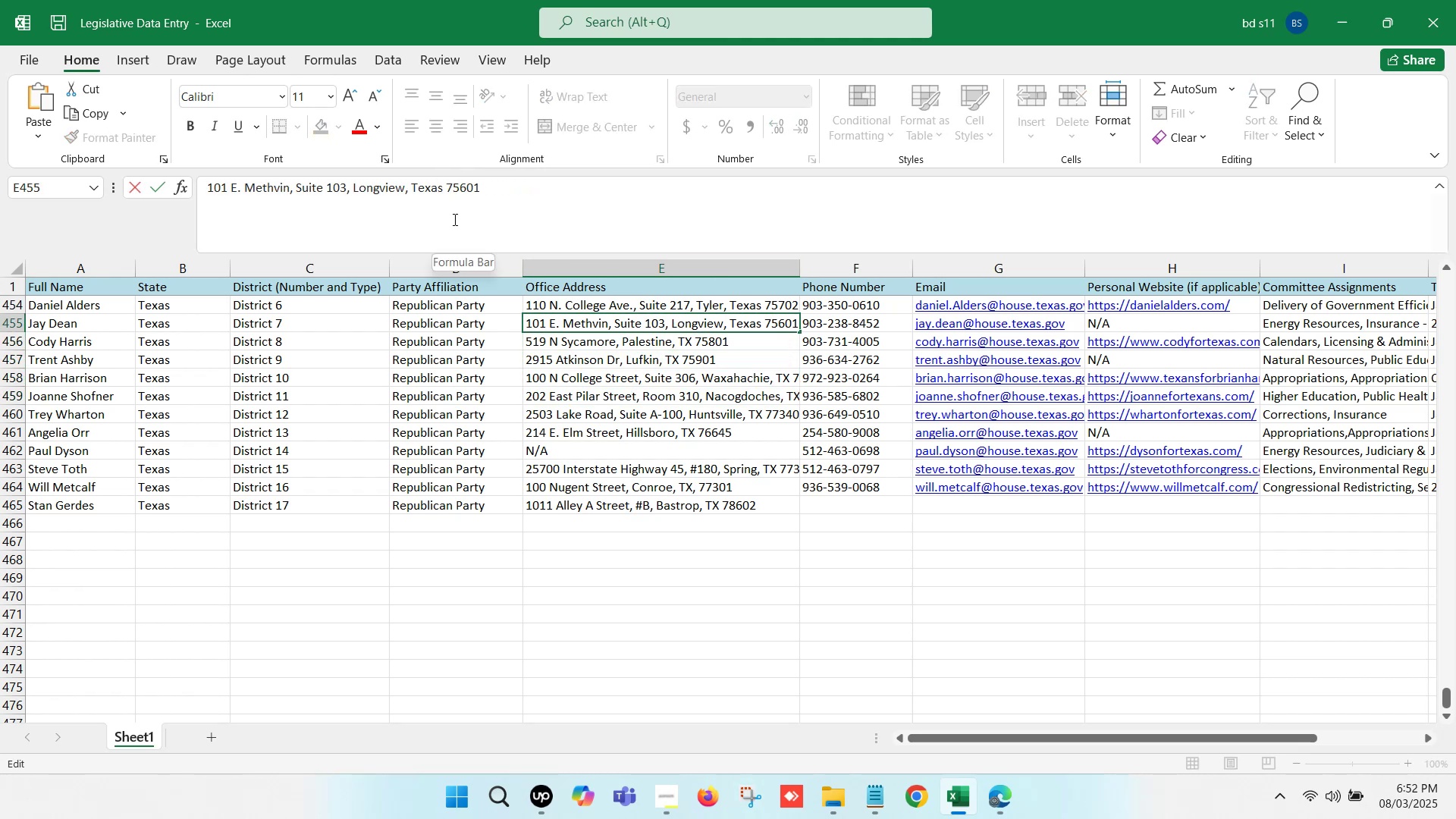 
key(ArrowRight)
 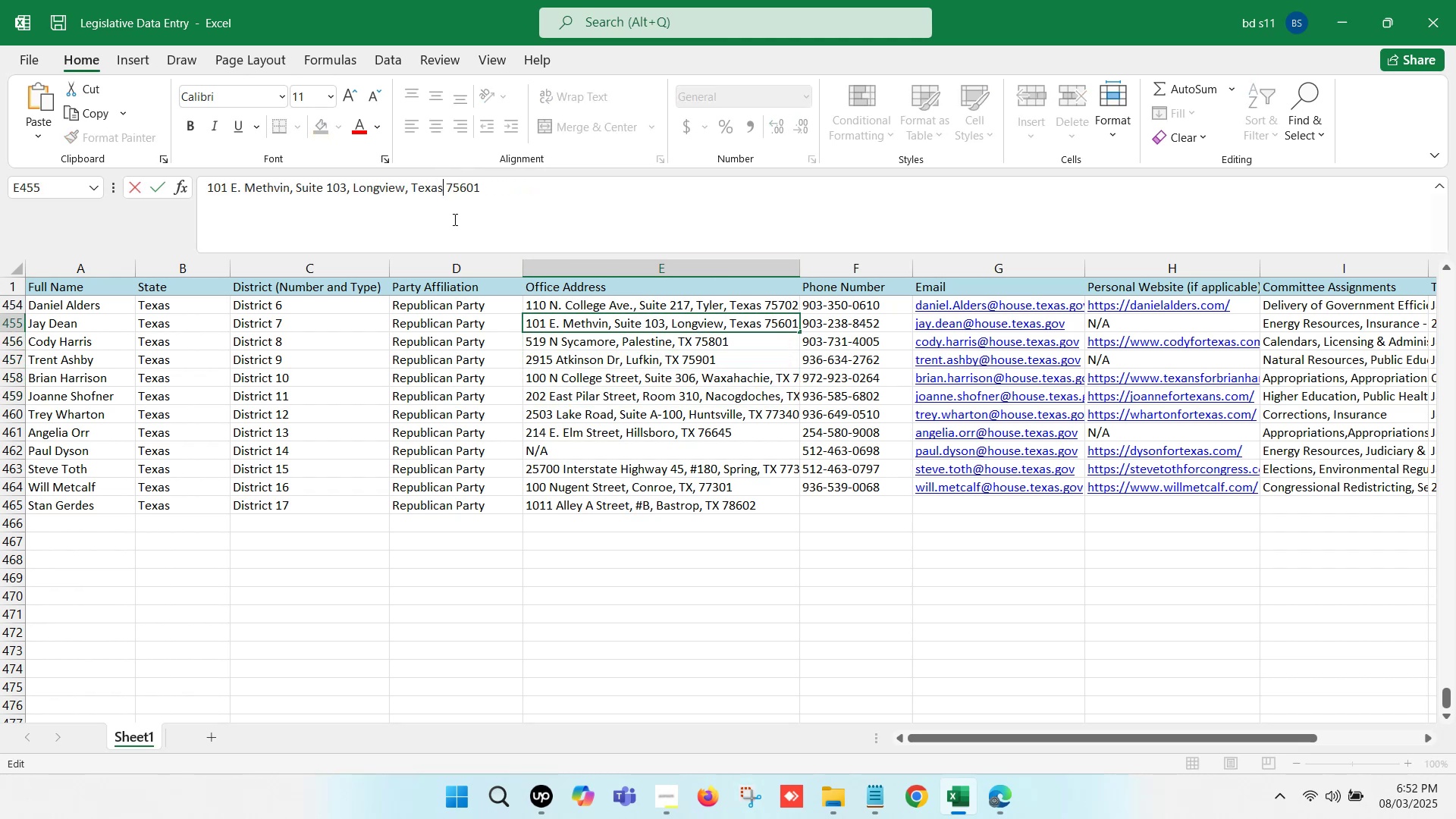 
key(Backspace)
 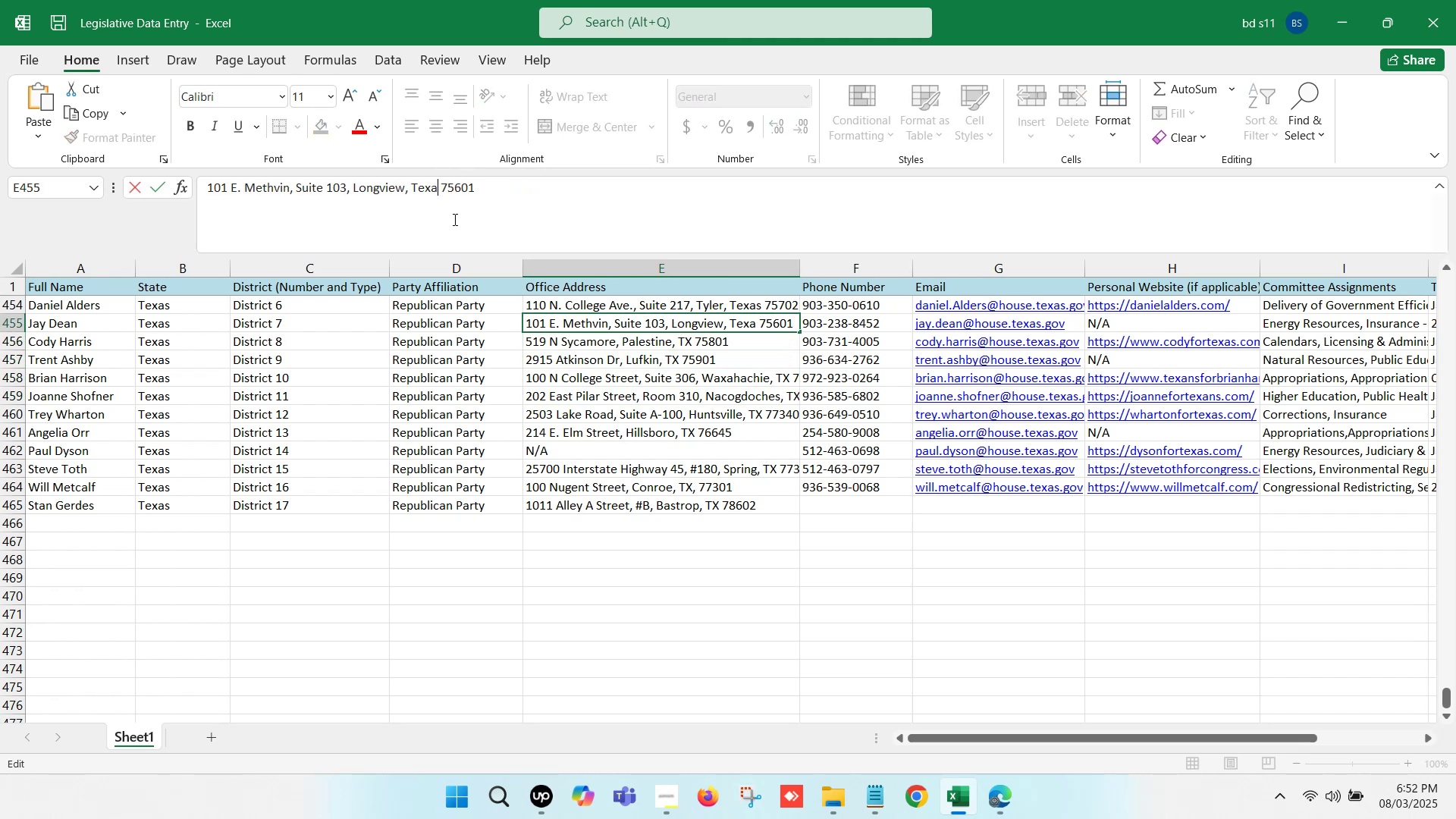 
key(Backspace)
 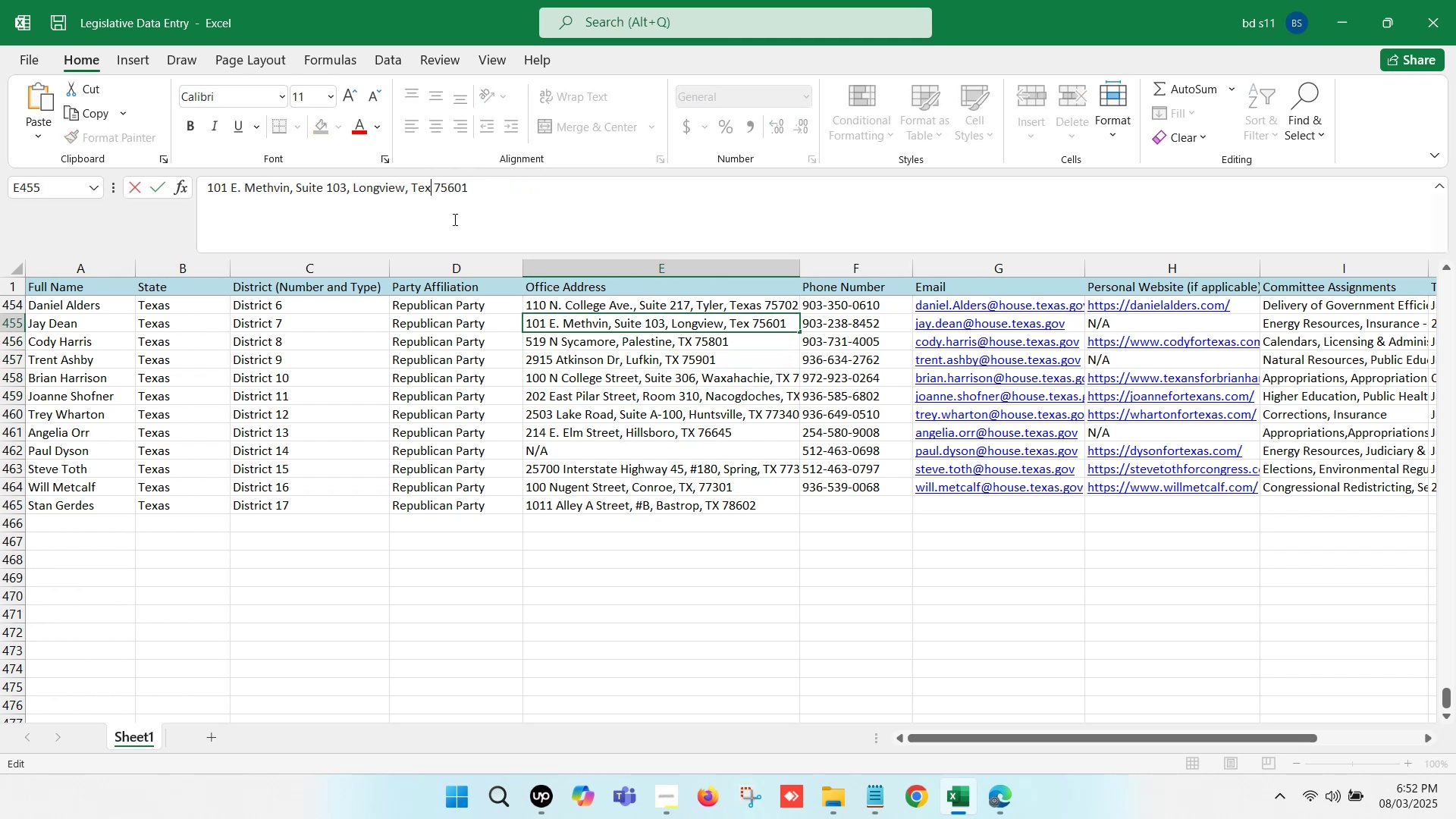 
key(Backspace)
 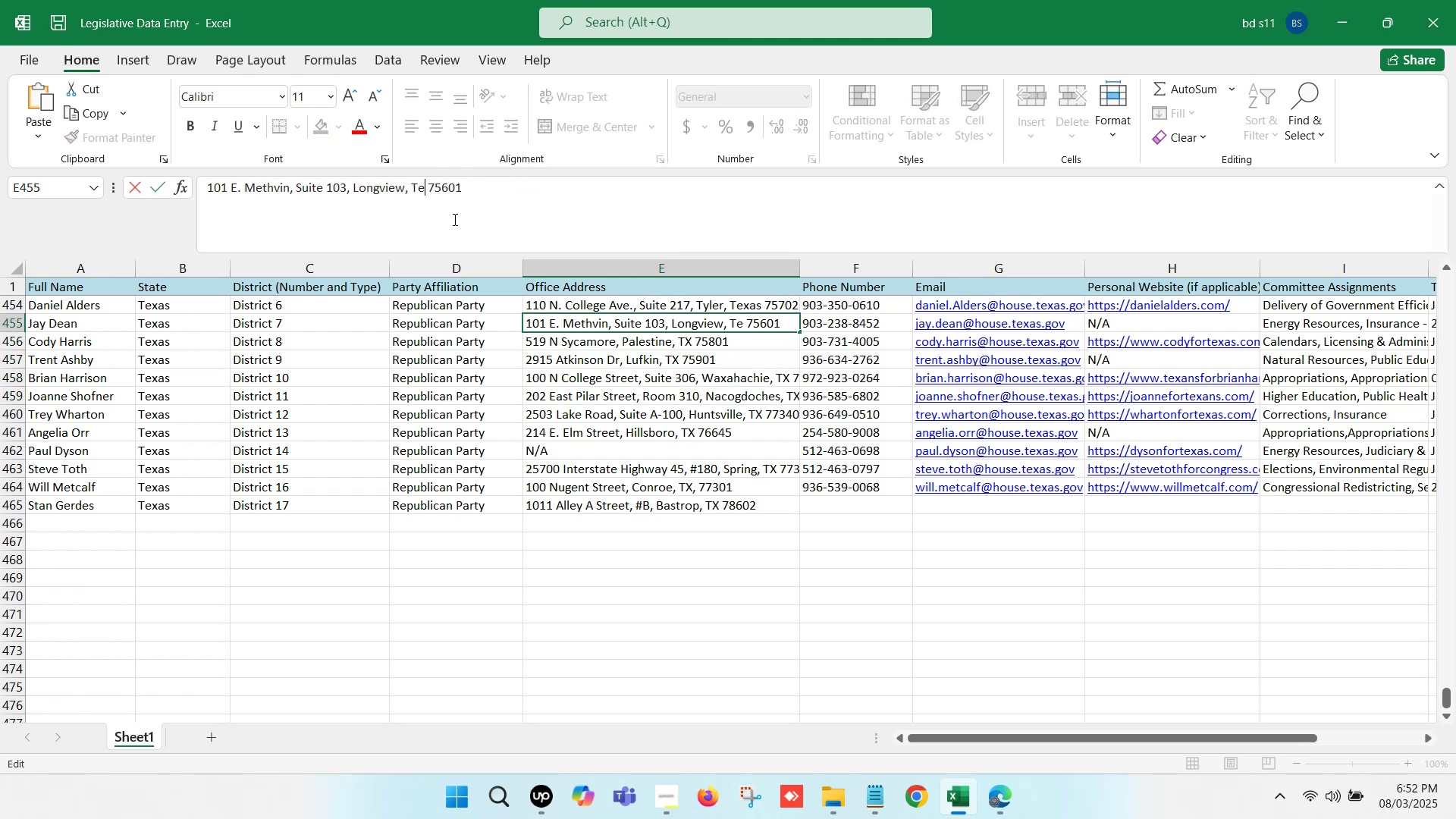 
key(Backspace)
 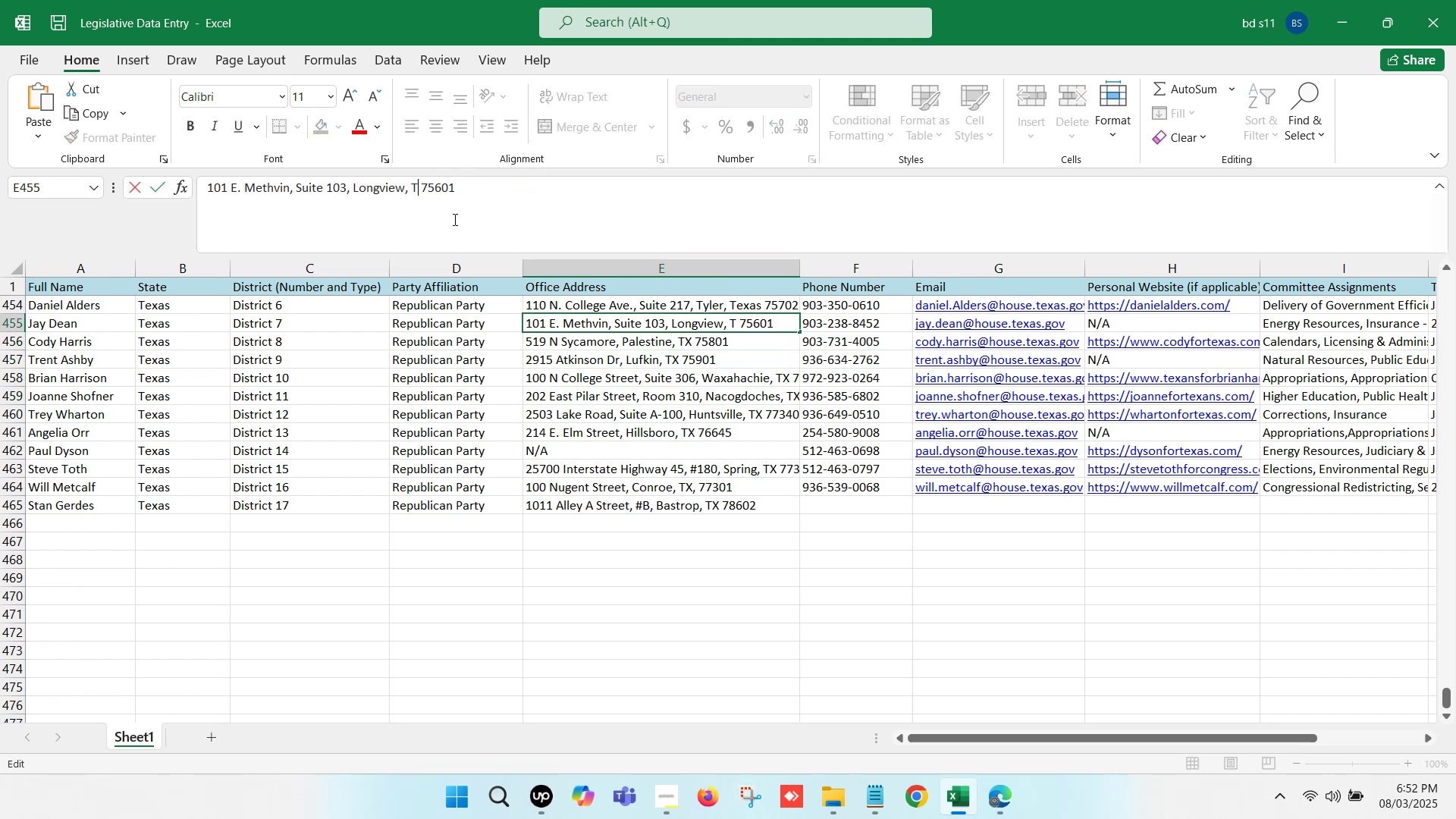 
key(Shift+X)
 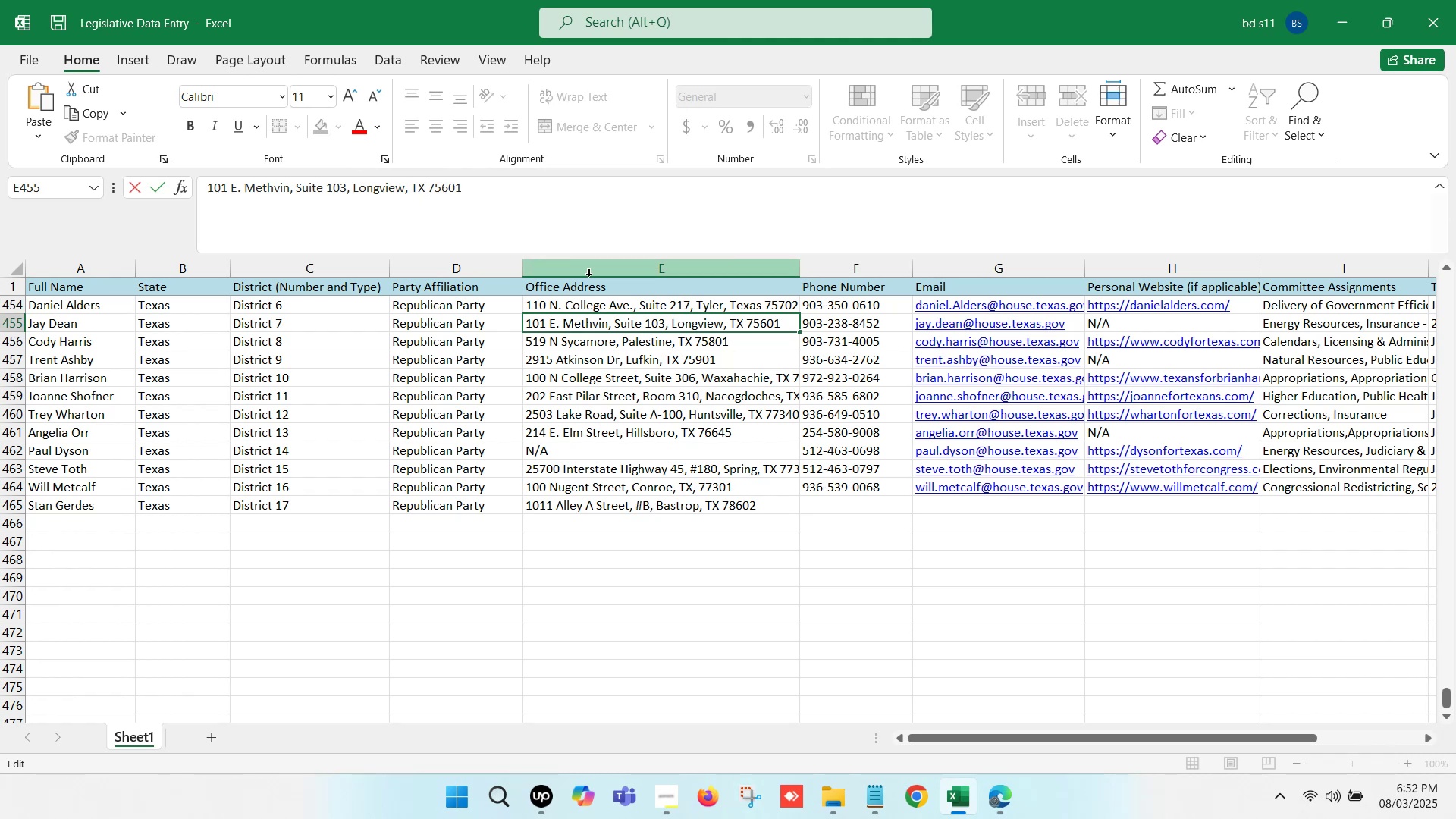 
left_click([613, 305])
 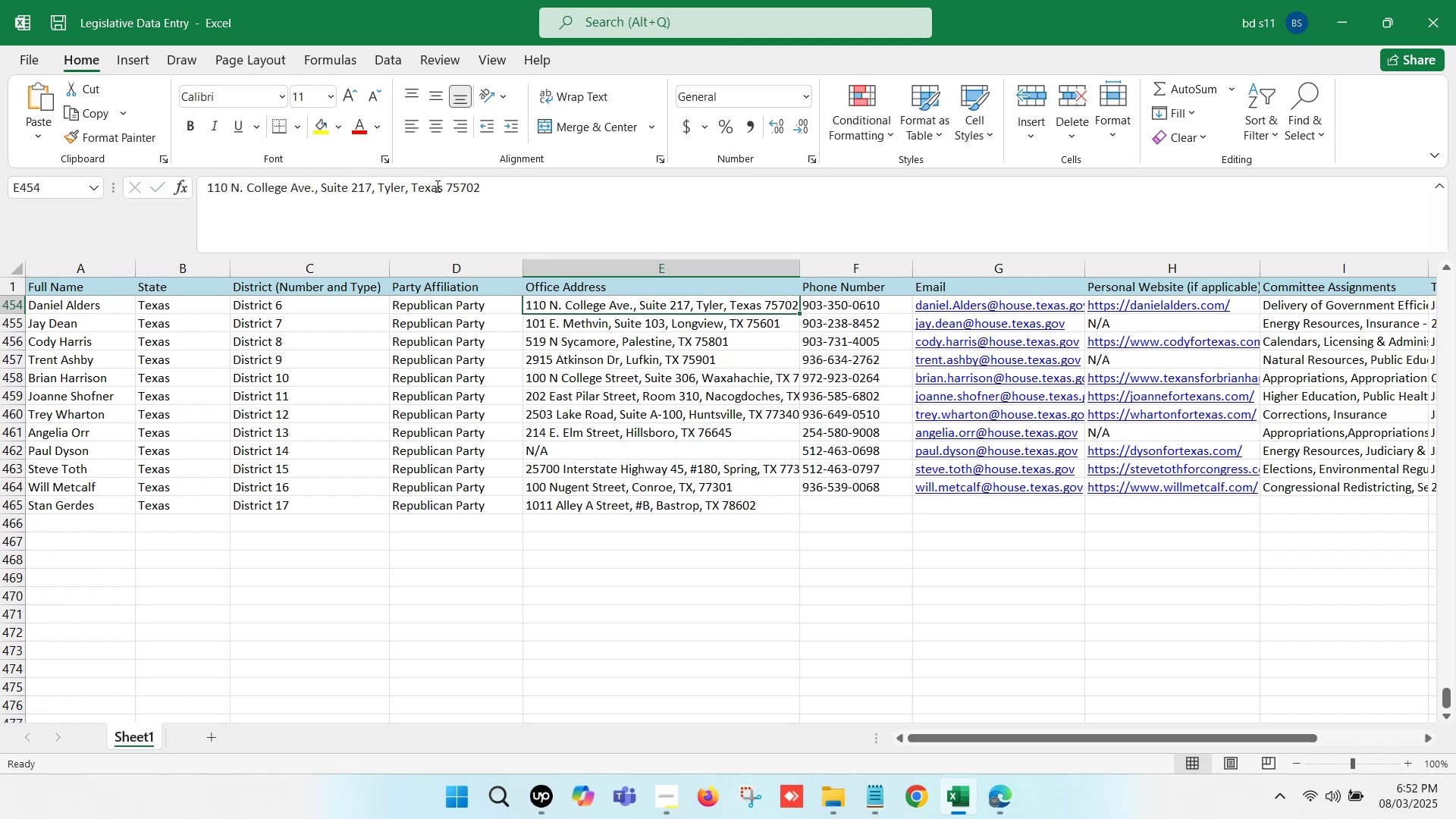 
left_click([441, 187])
 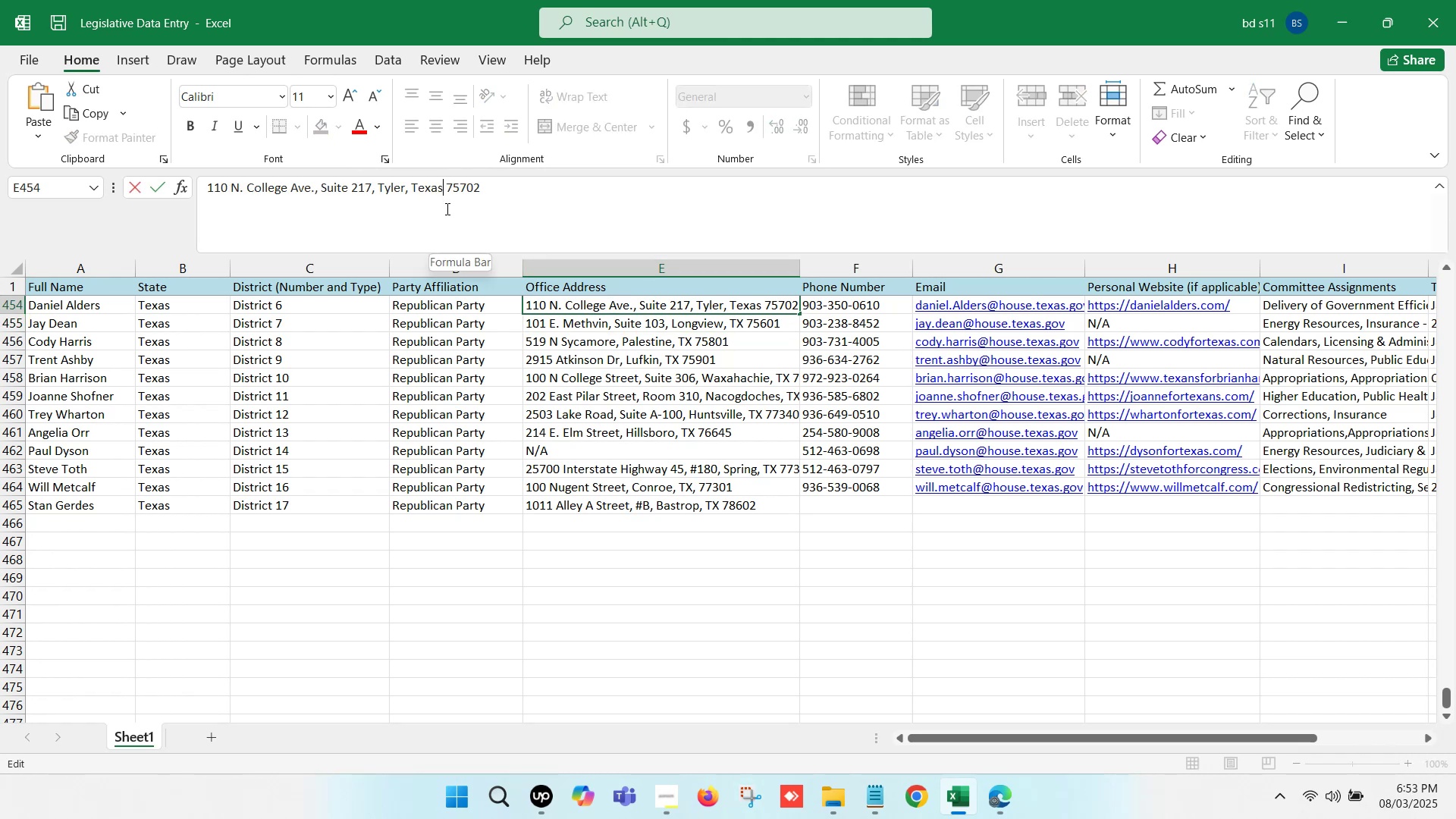 
key(Backspace)
 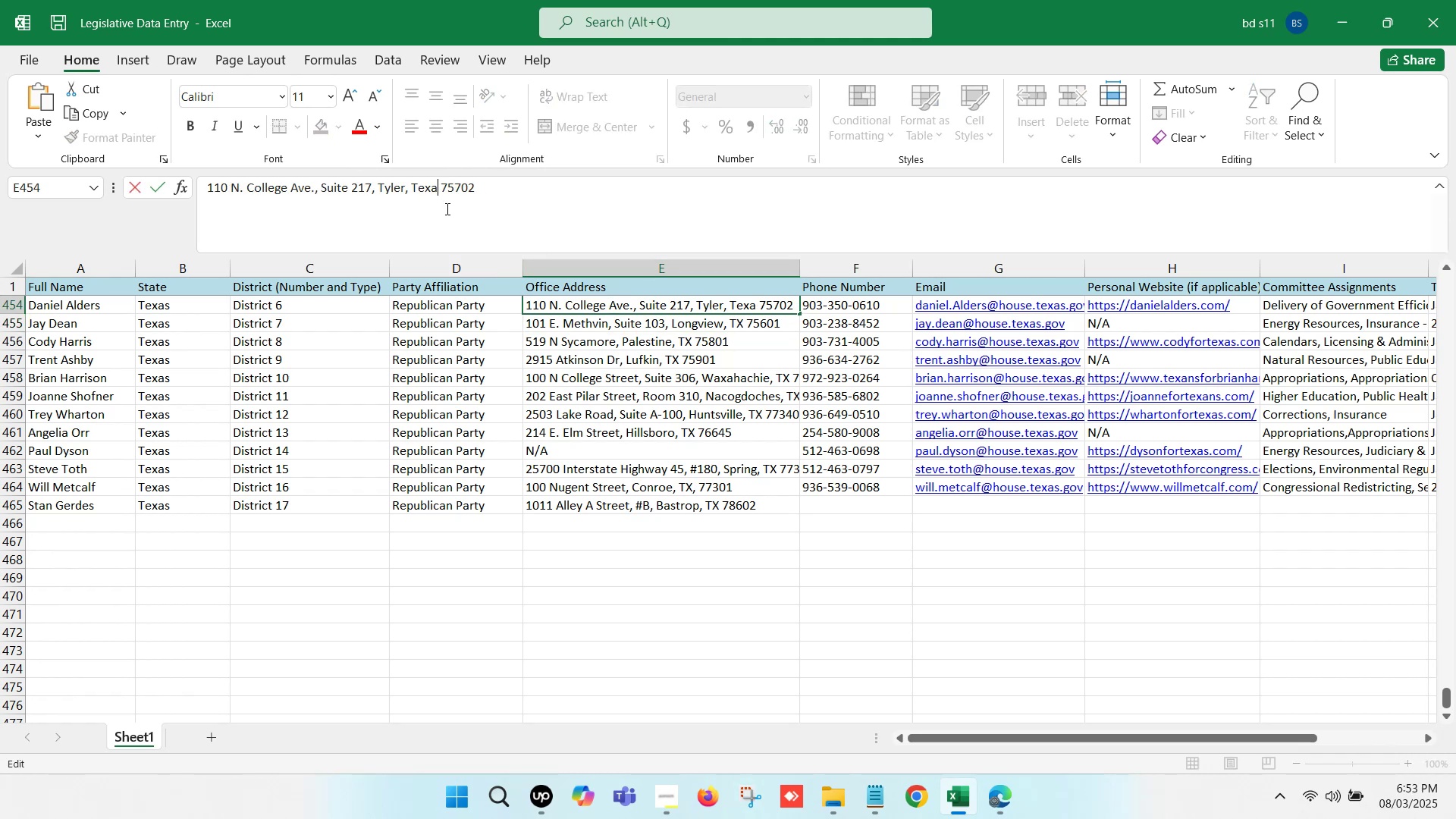 
key(Backspace)
 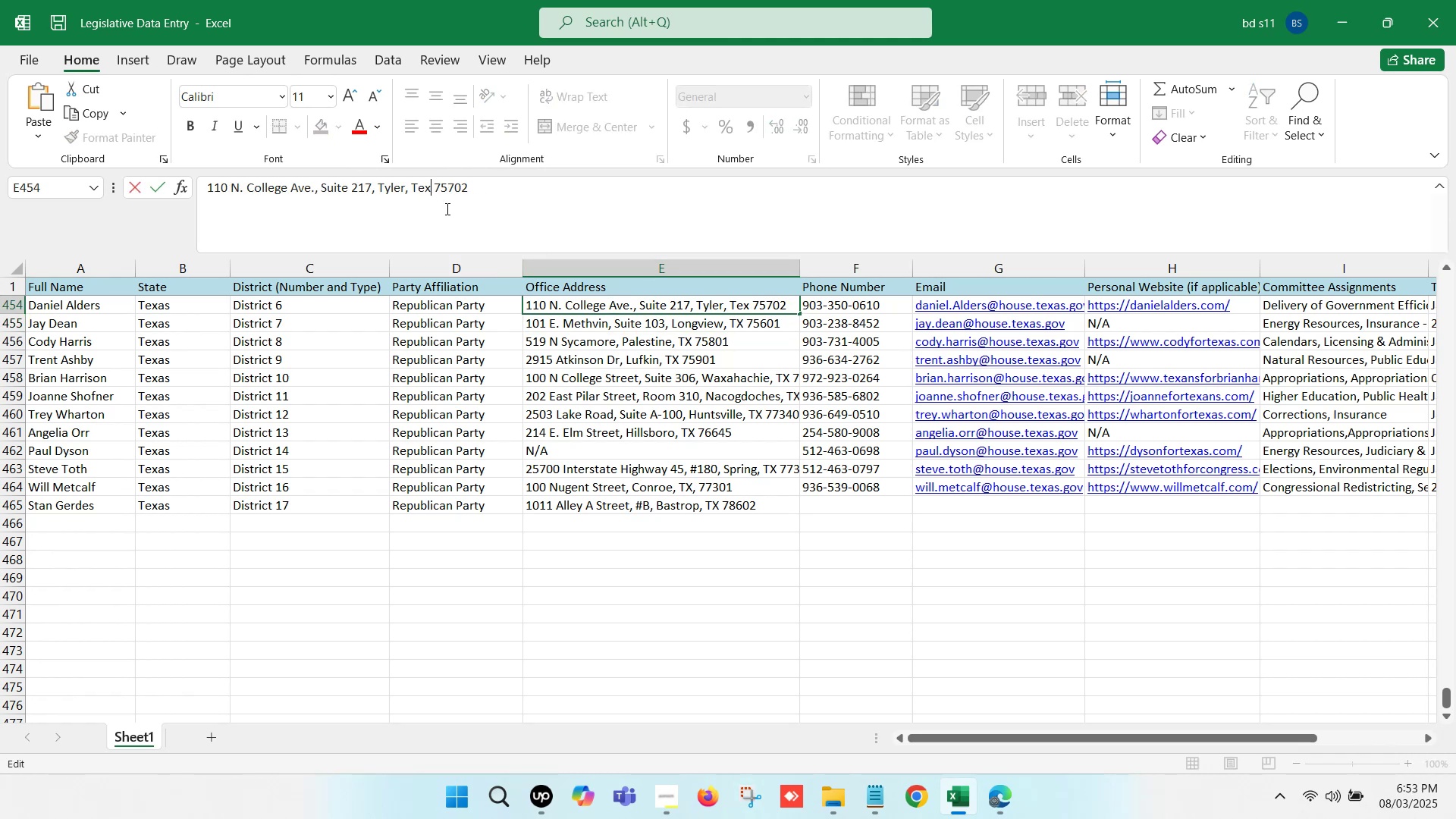 
key(Backspace)
 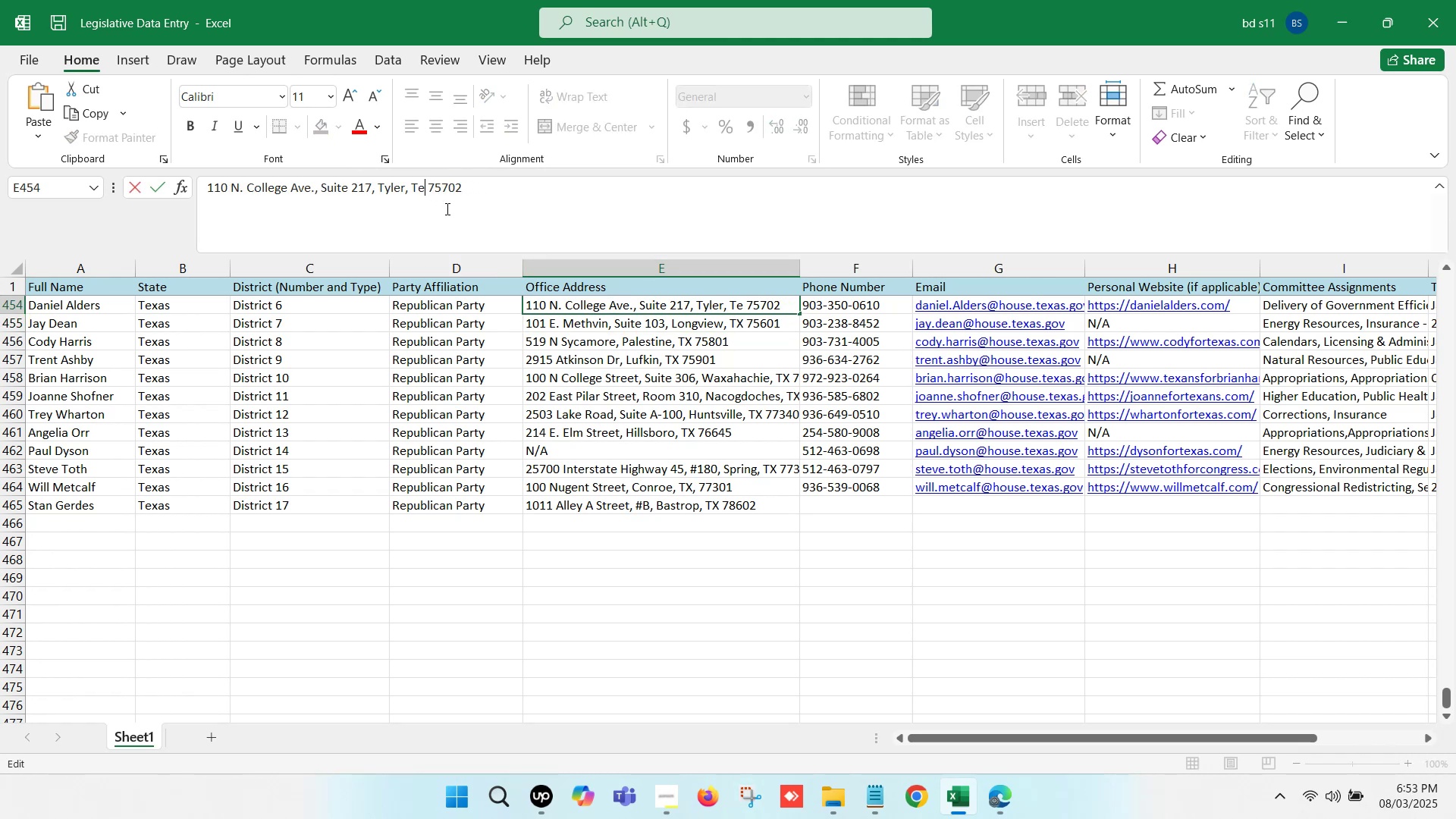 
key(Backspace)
 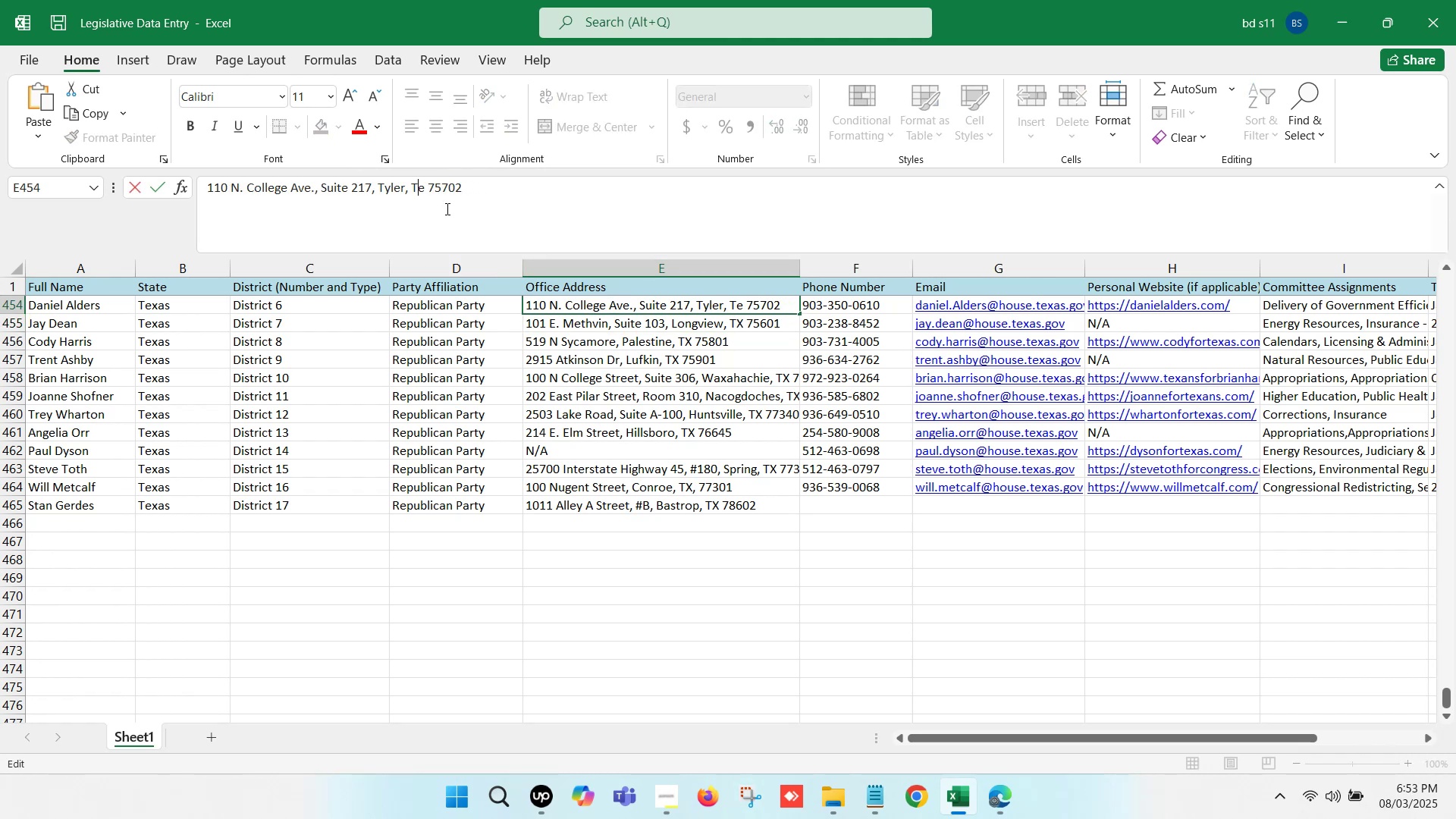 
key(Shift+X)
 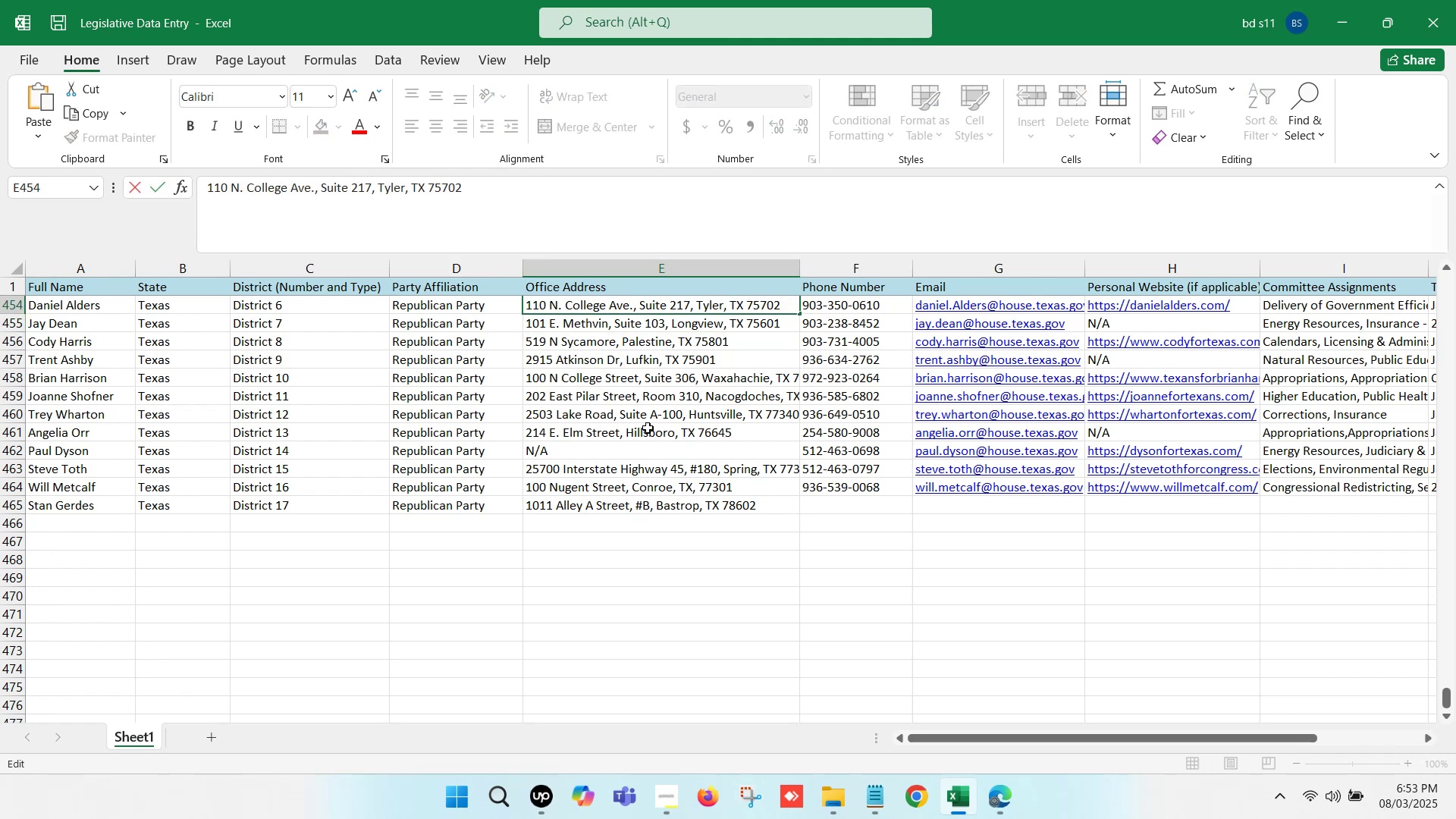 
left_click([664, 438])
 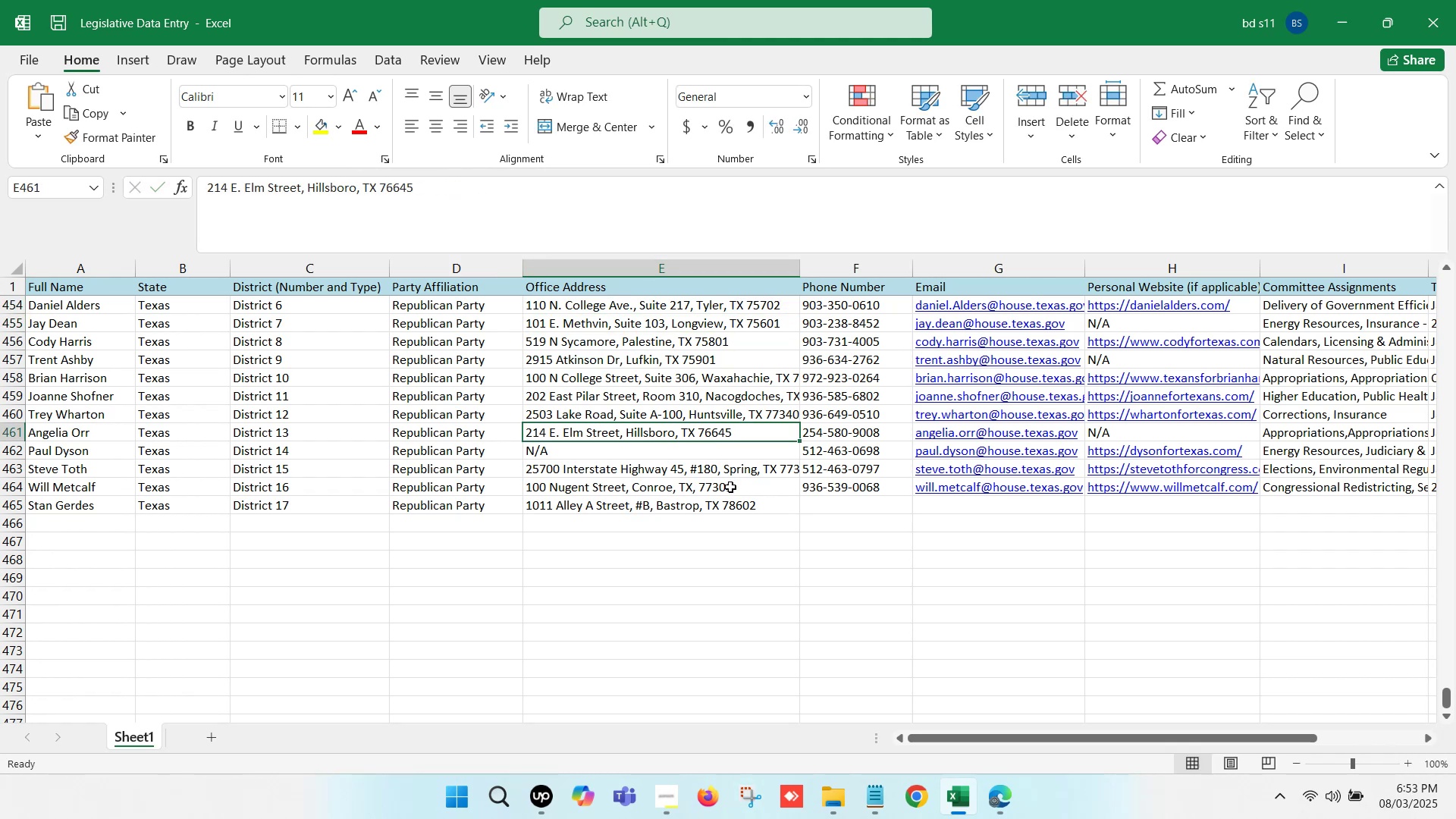 
left_click([728, 497])
 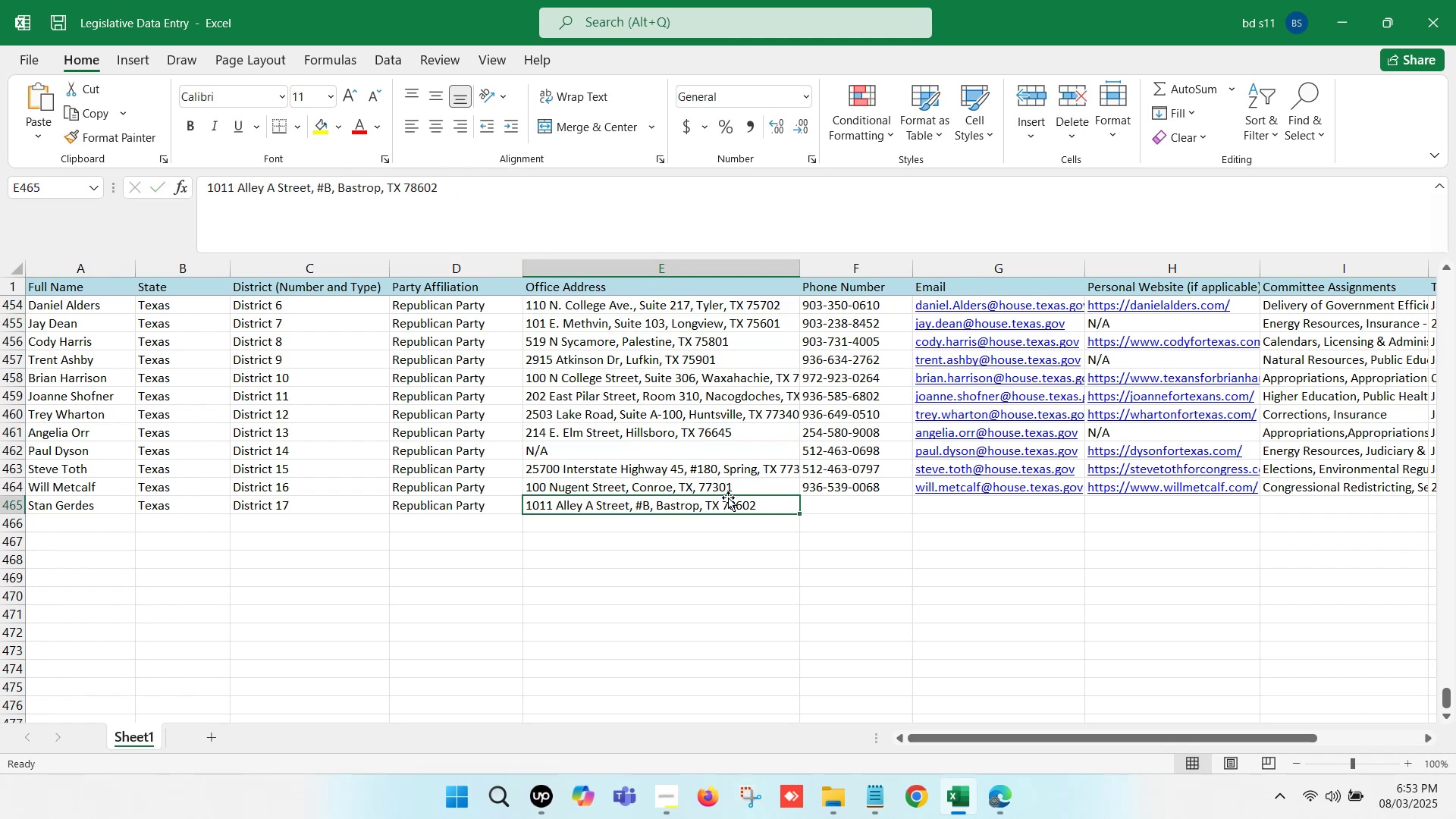 
scroll: coordinate [728, 497], scroll_direction: up, amount: 1.0
 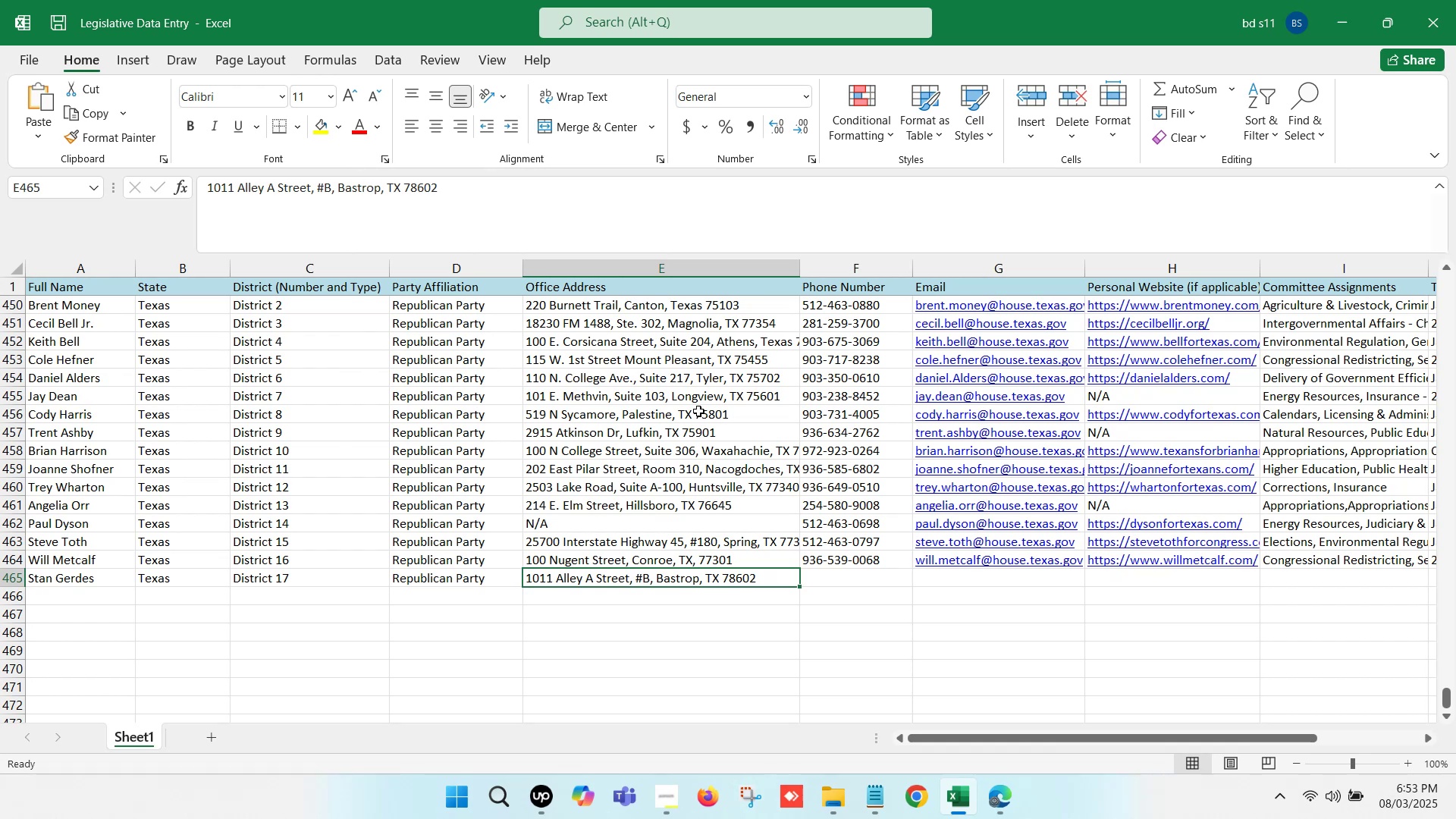 
left_click([698, 402])
 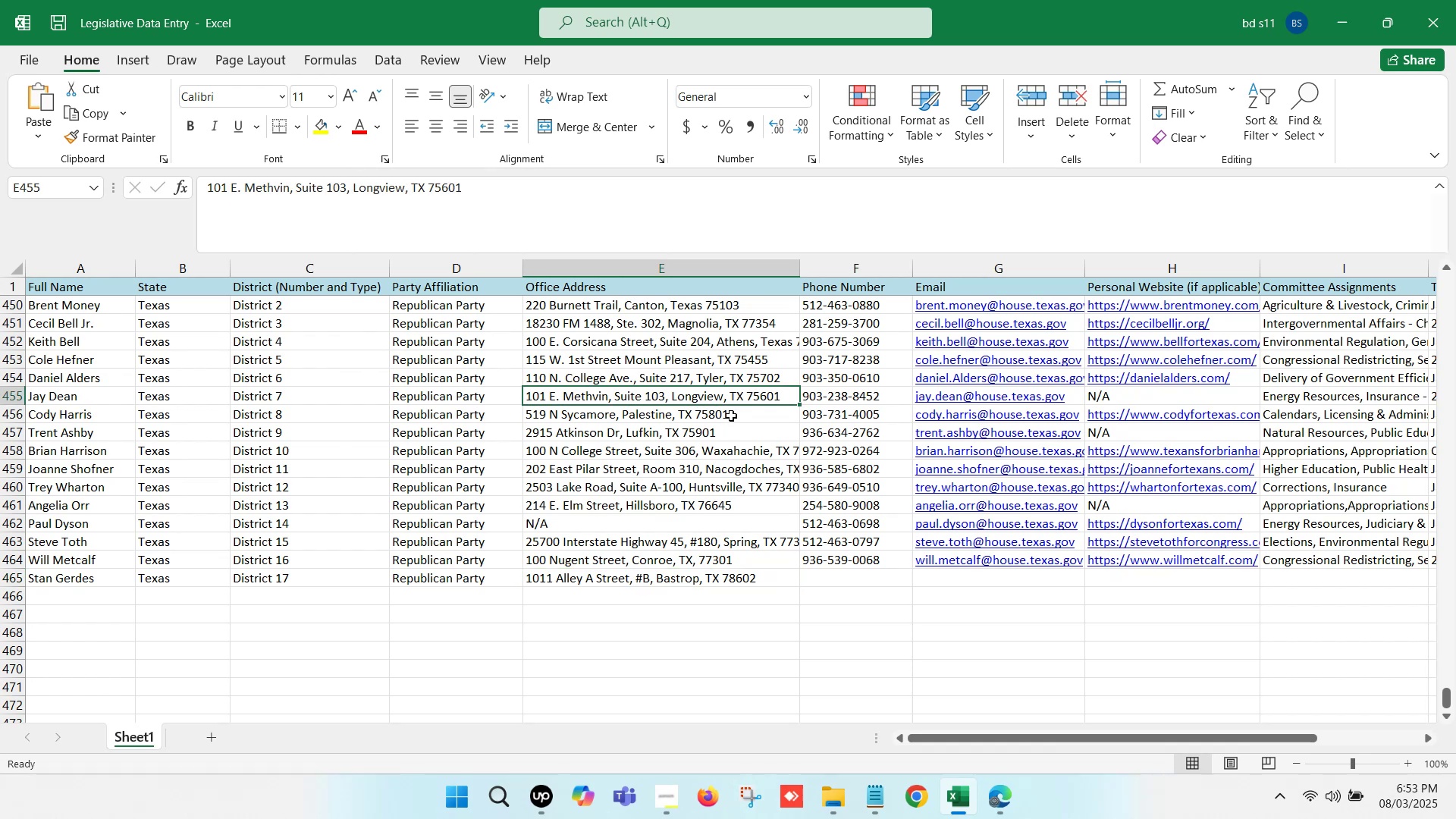 
scroll: coordinate [722, 399], scroll_direction: up, amount: 1.0
 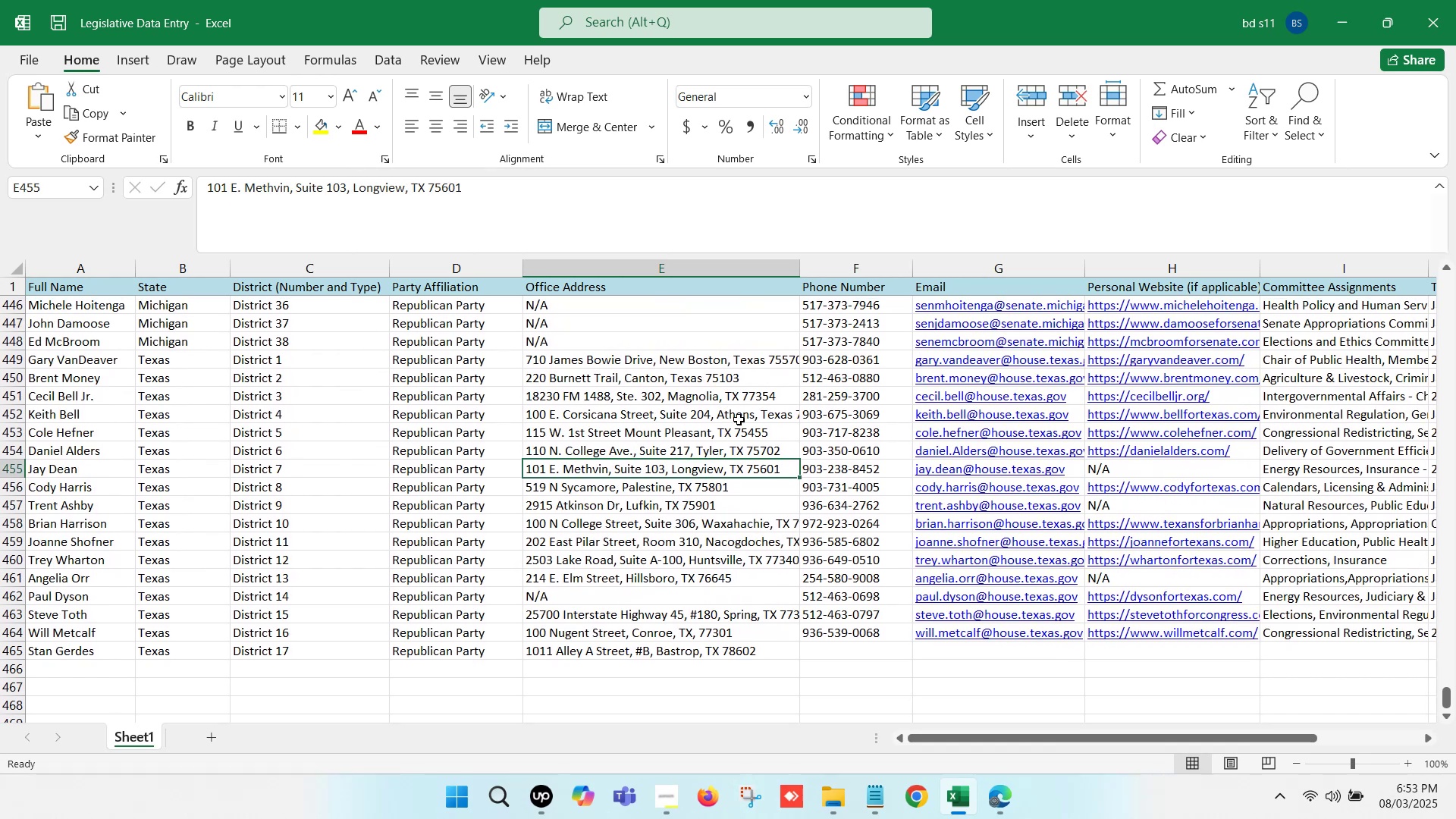 
left_click([738, 419])
 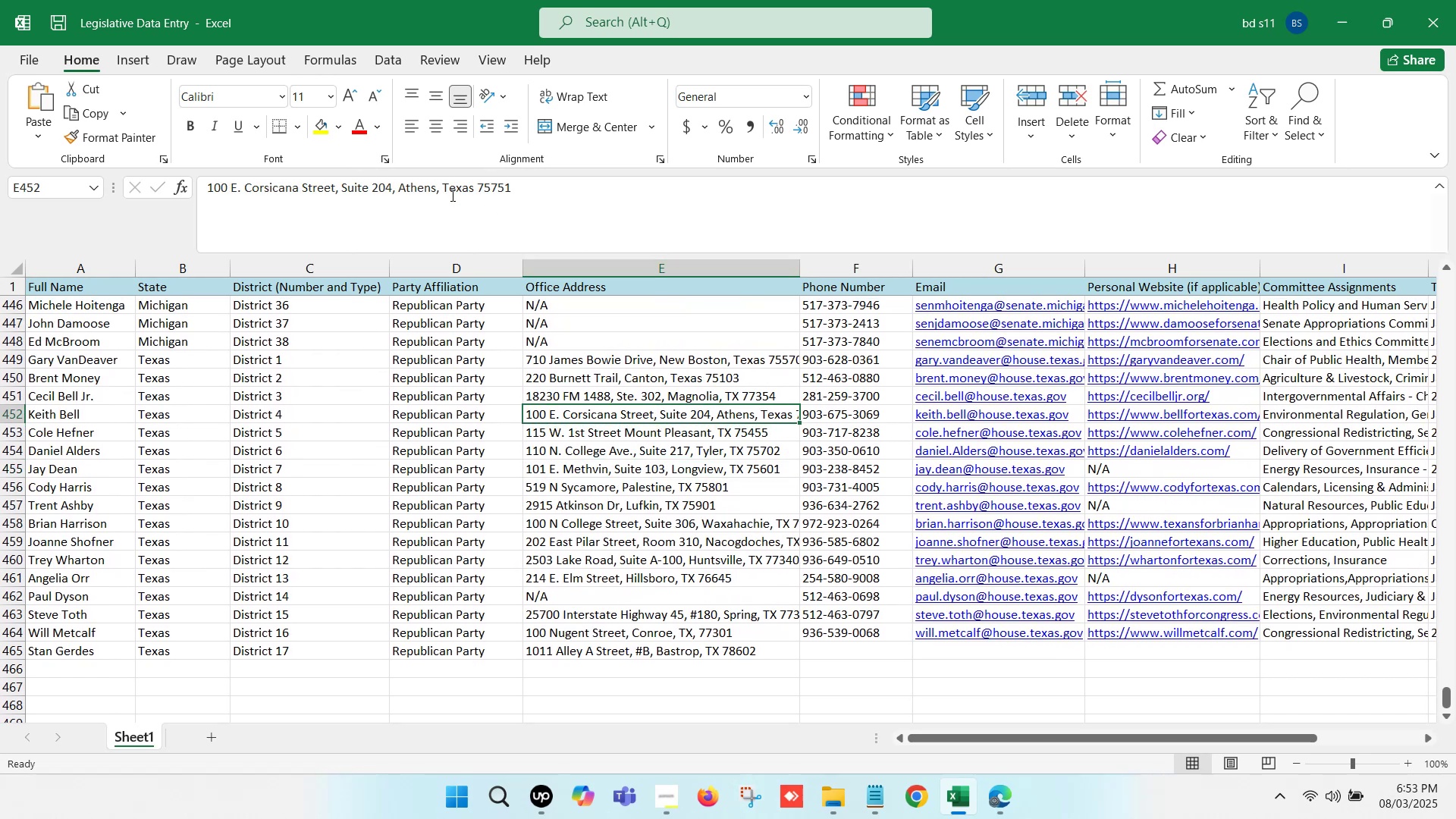 
left_click([475, 190])
 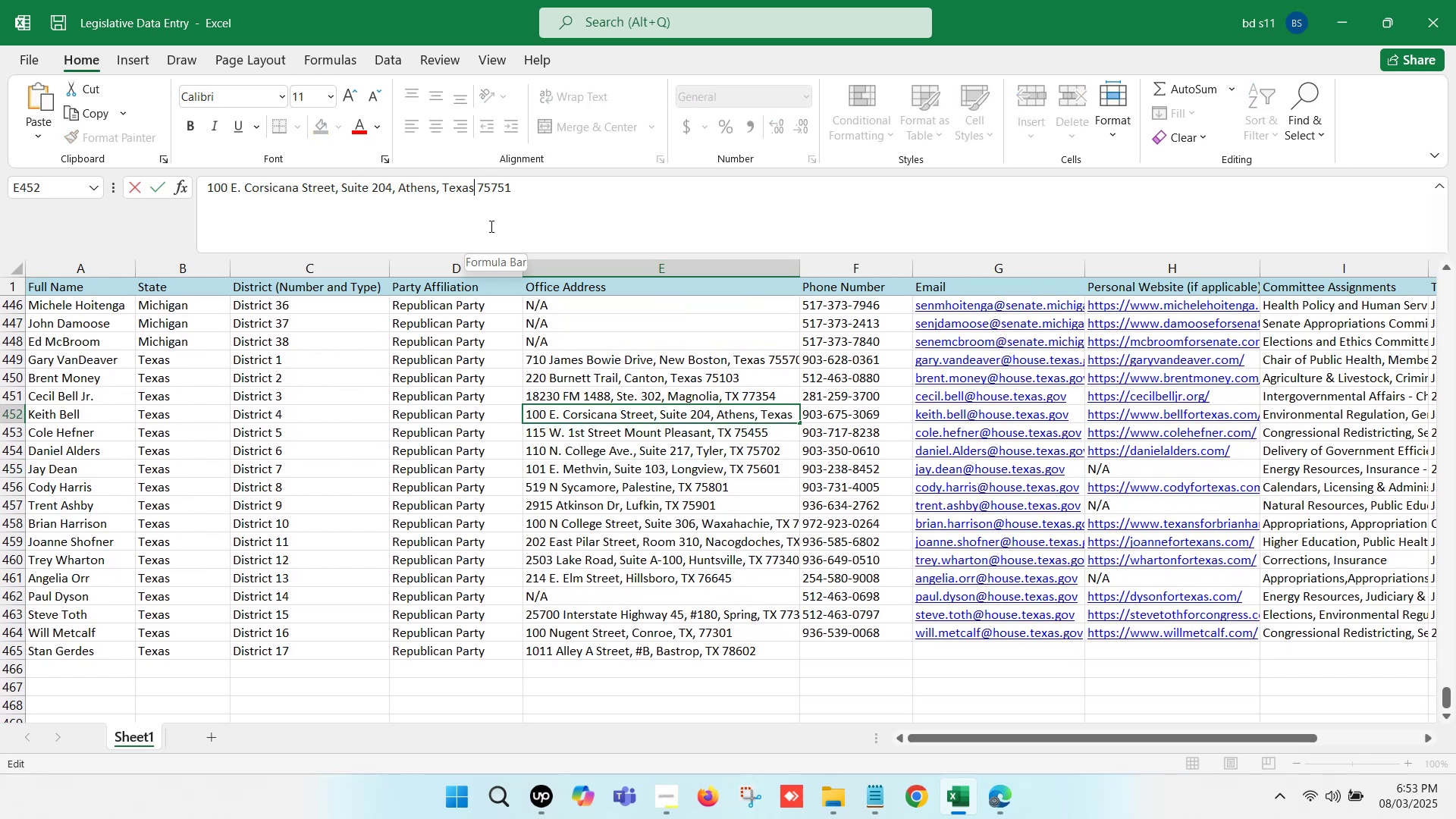 
key(Backspace)
 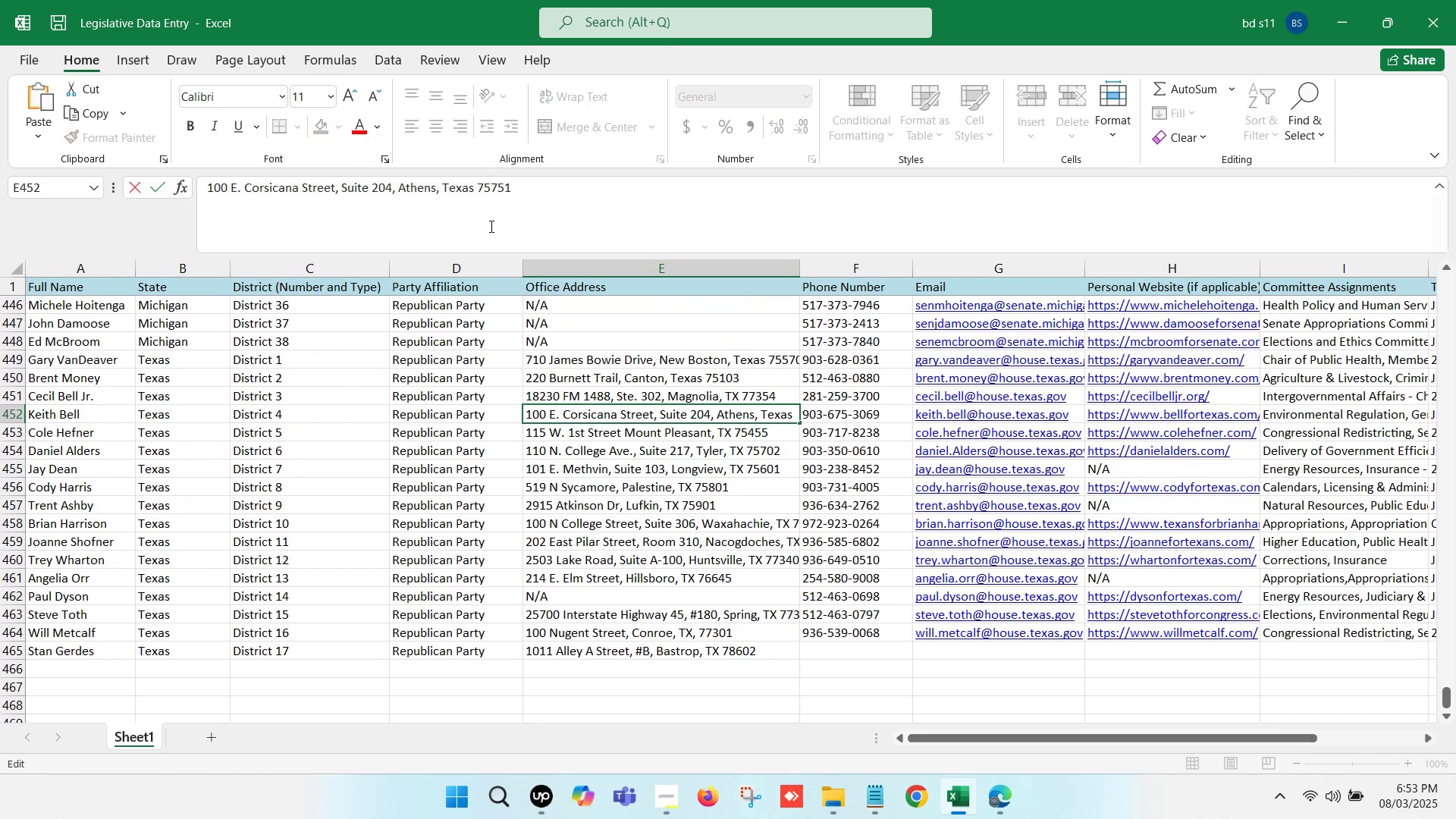 
key(Backspace)
 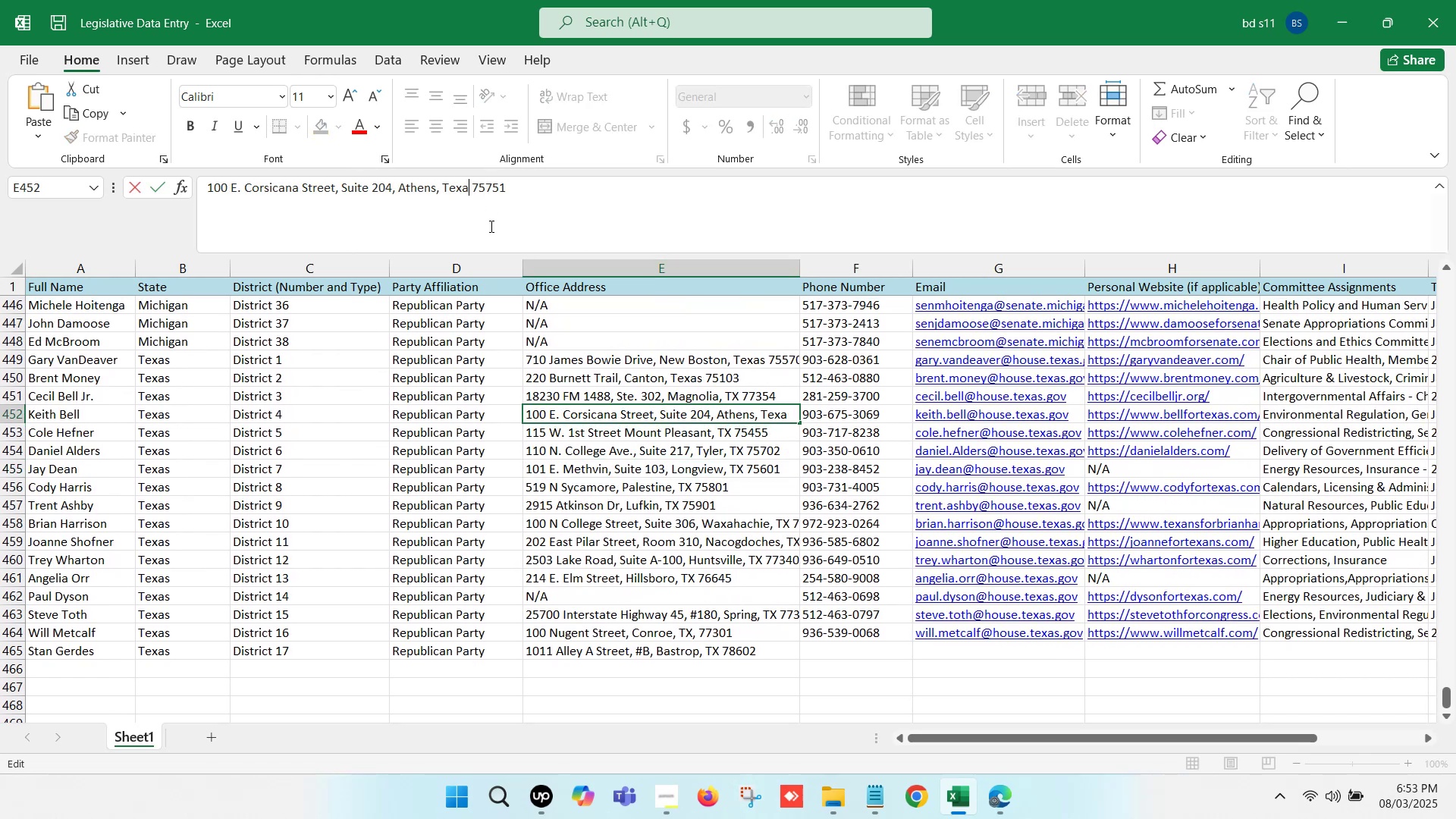 
key(Backspace)
 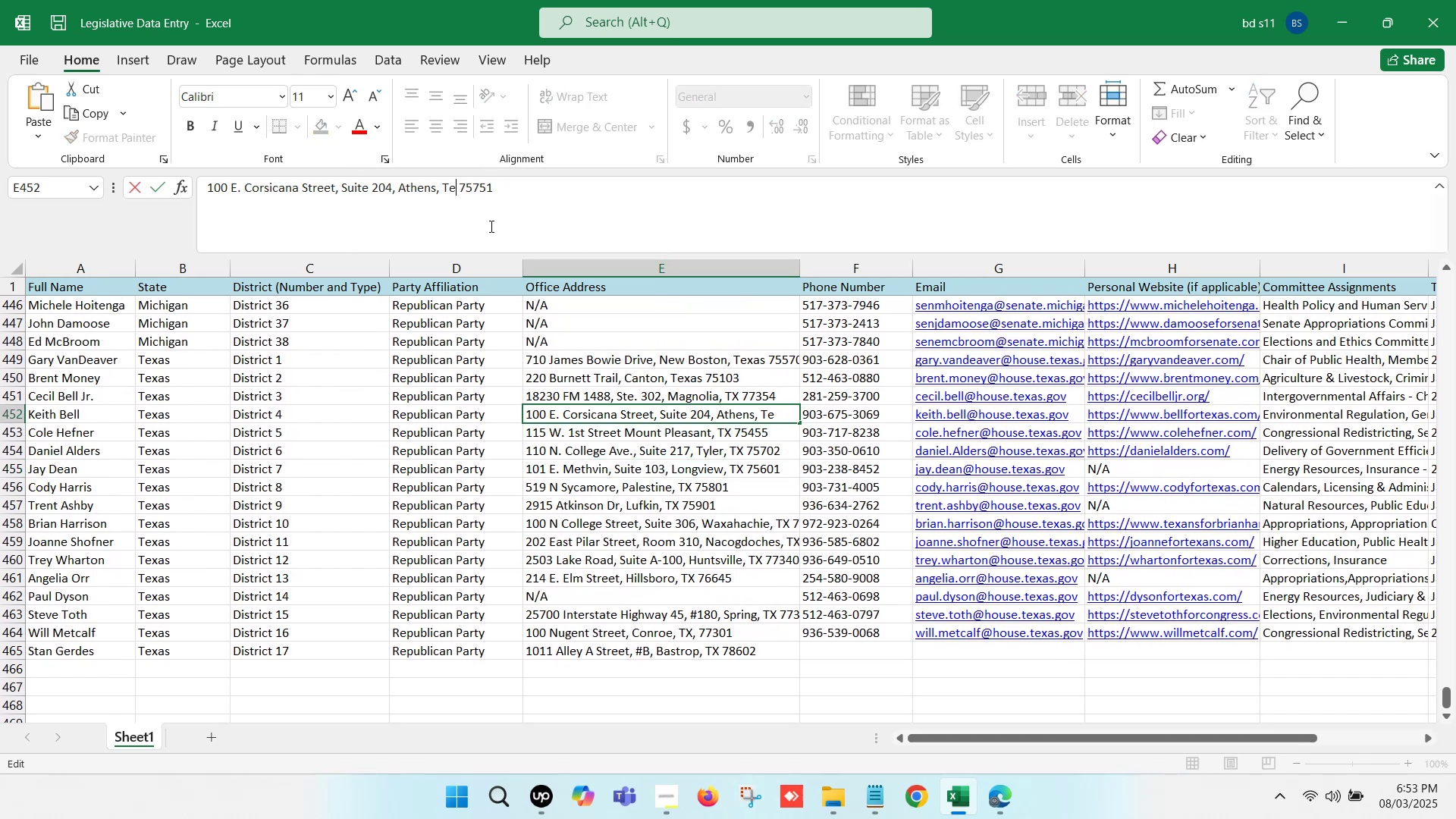 
key(Backspace)
 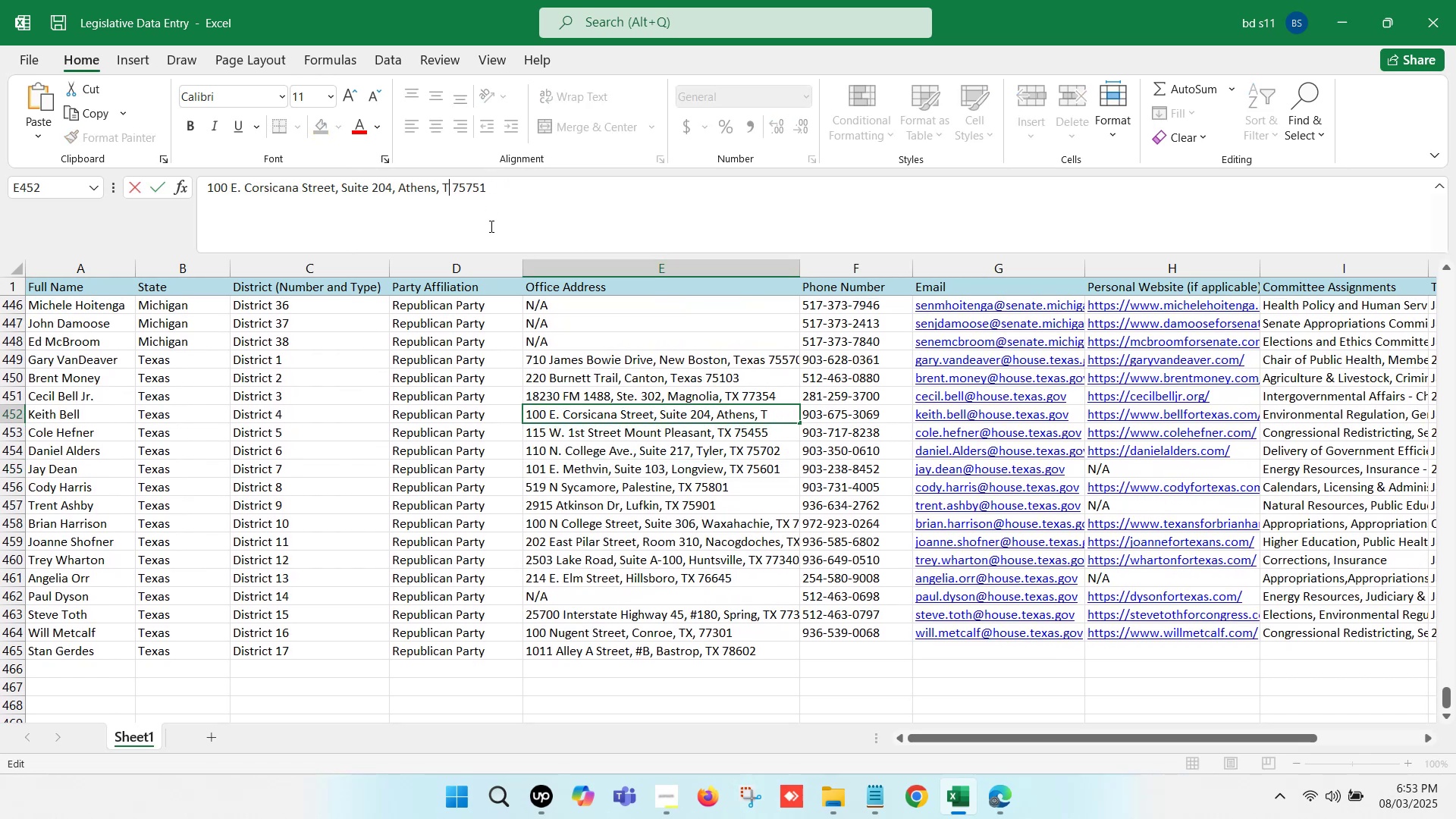 
key(Shift+X)
 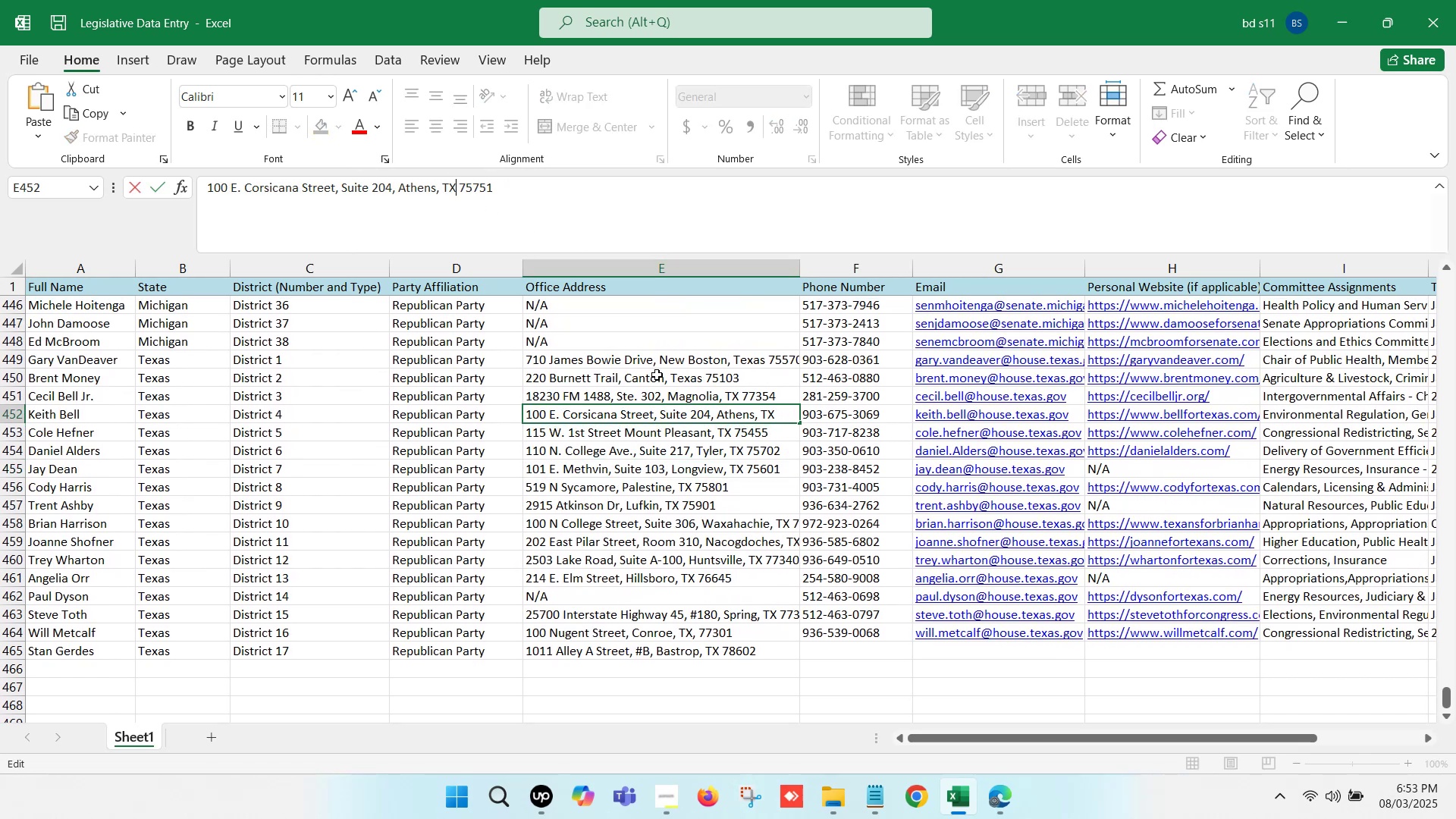 
left_click([712, 393])
 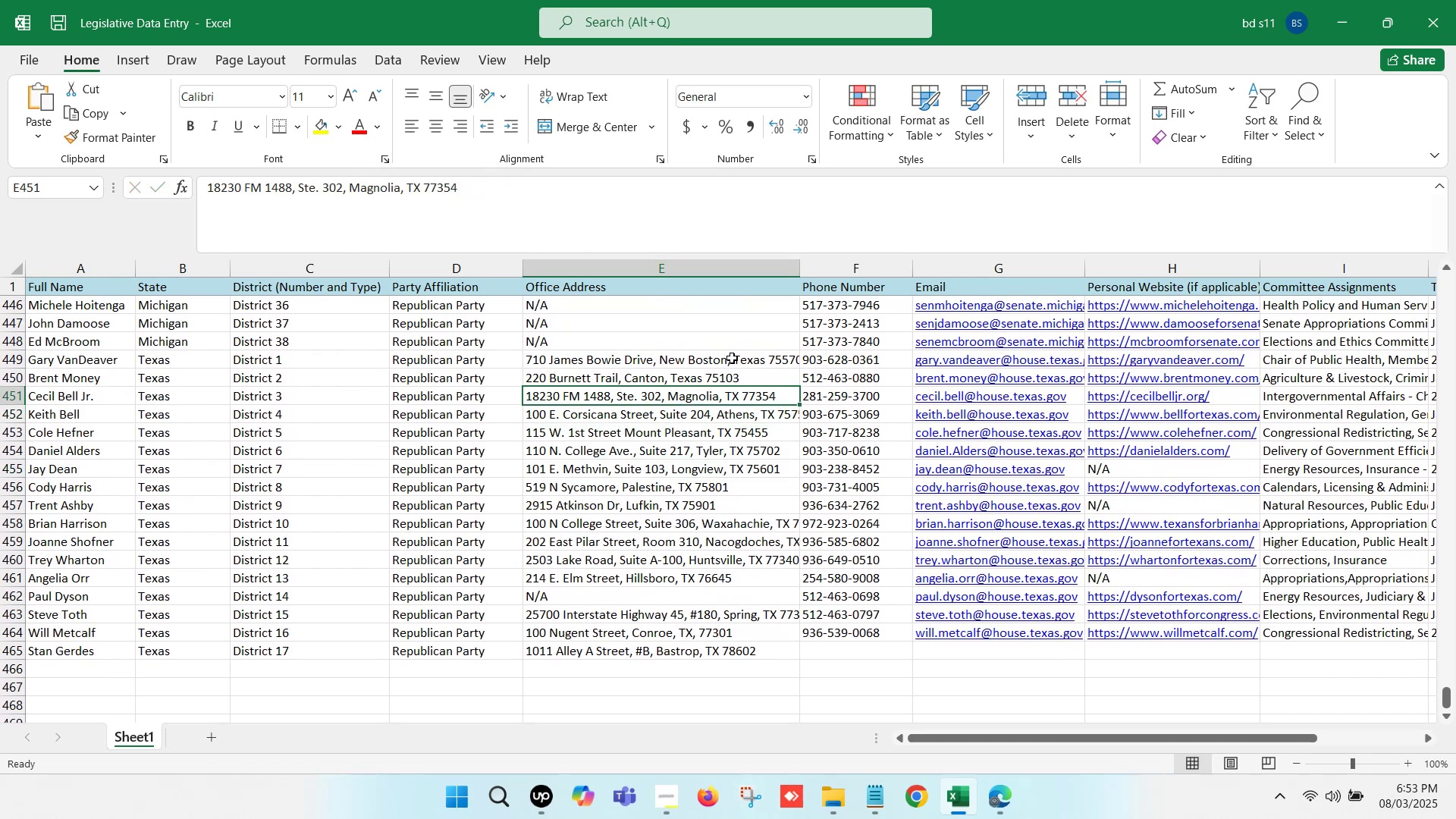 
left_click([732, 358])
 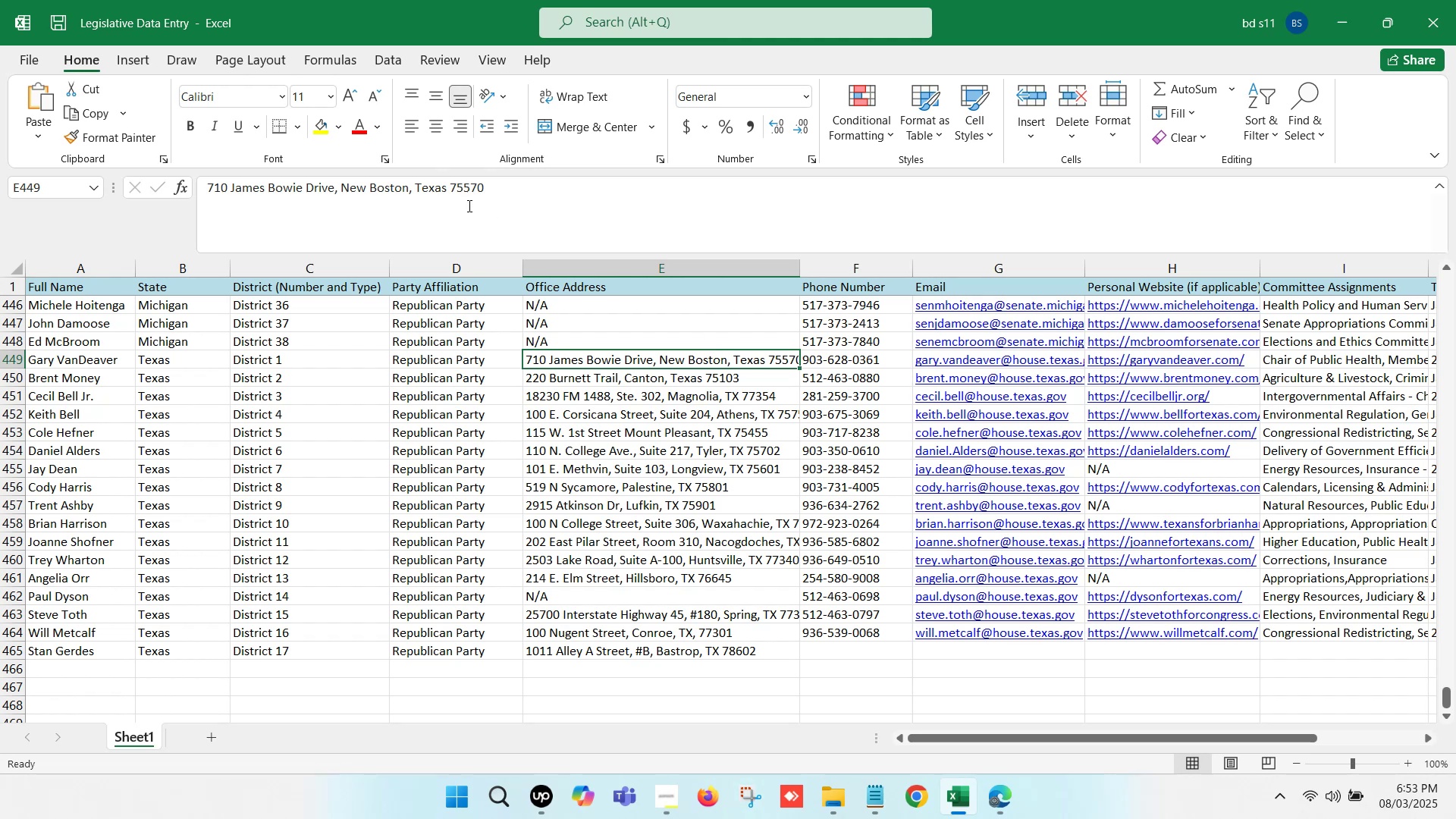 
left_click([449, 186])
 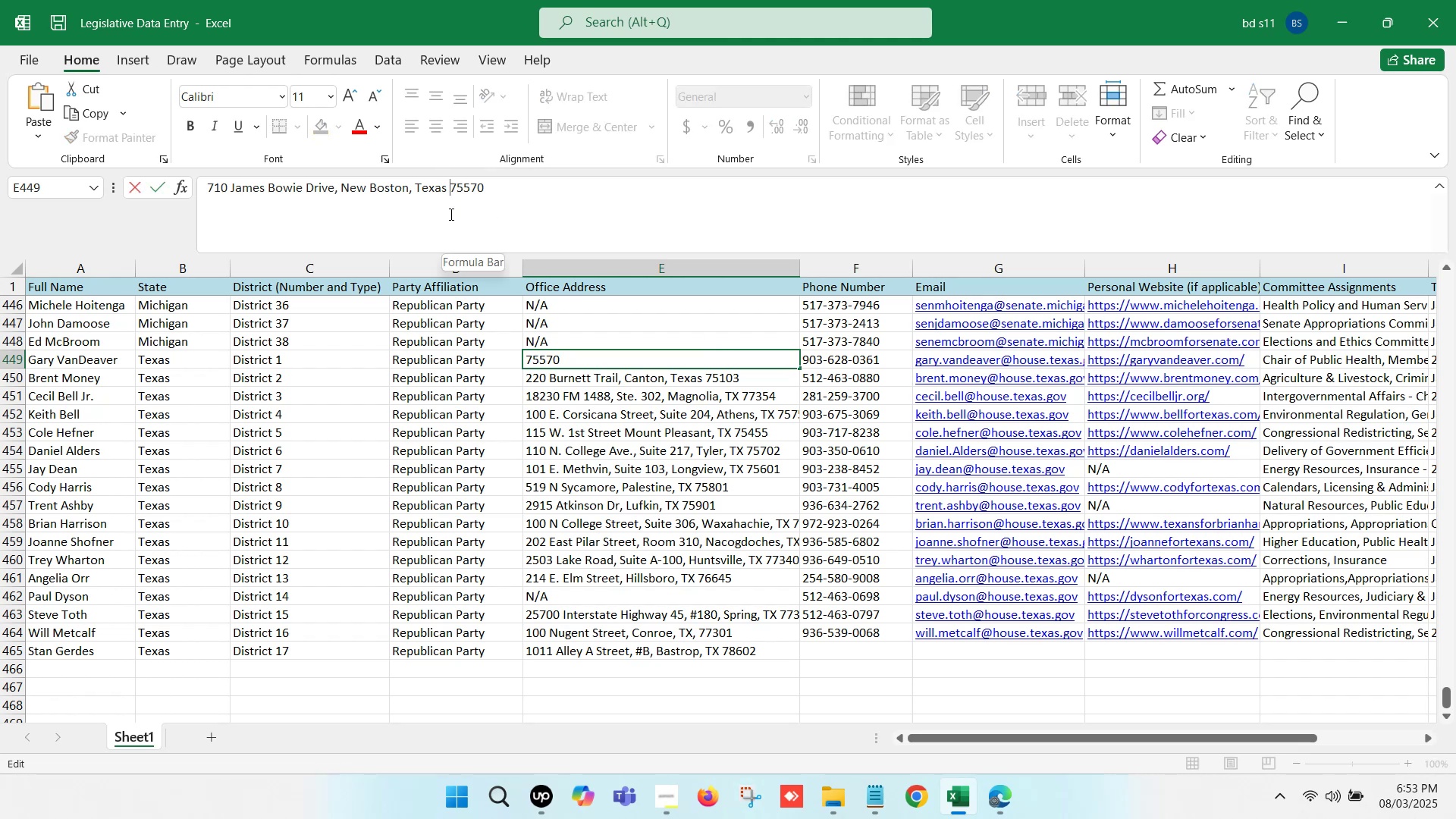 
key(Backspace)
 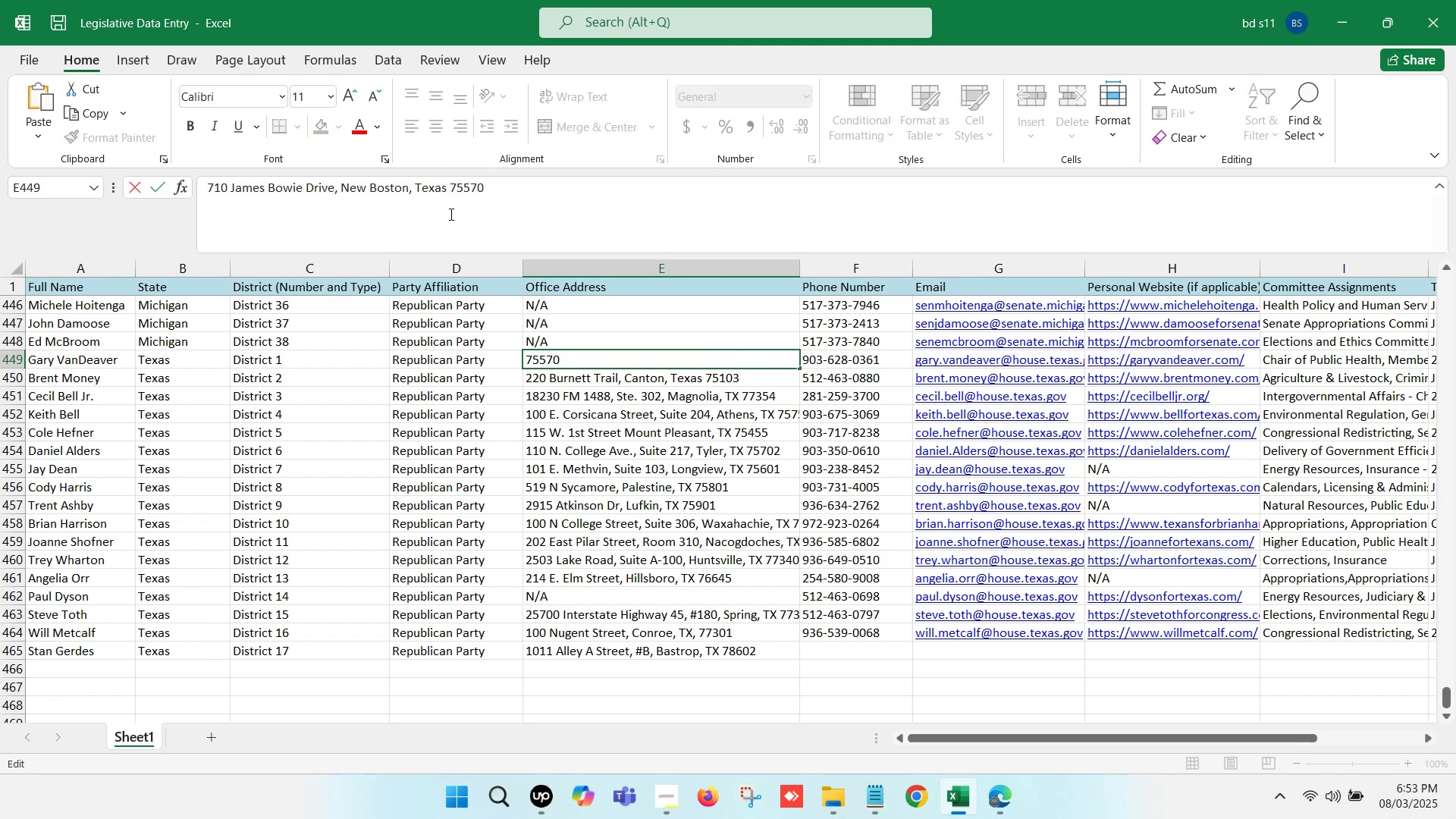 
key(Backspace)
 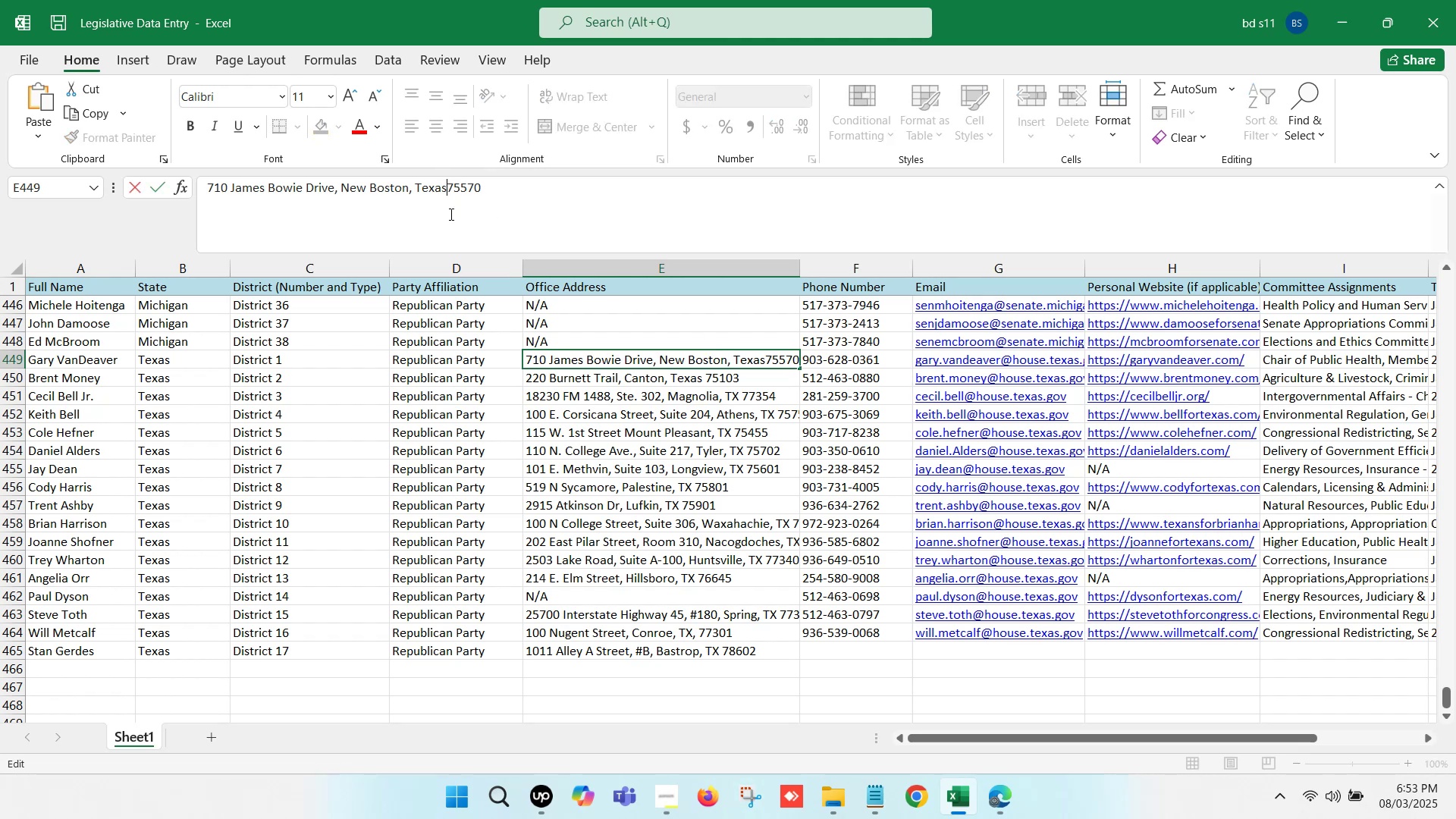 
key(Backspace)
 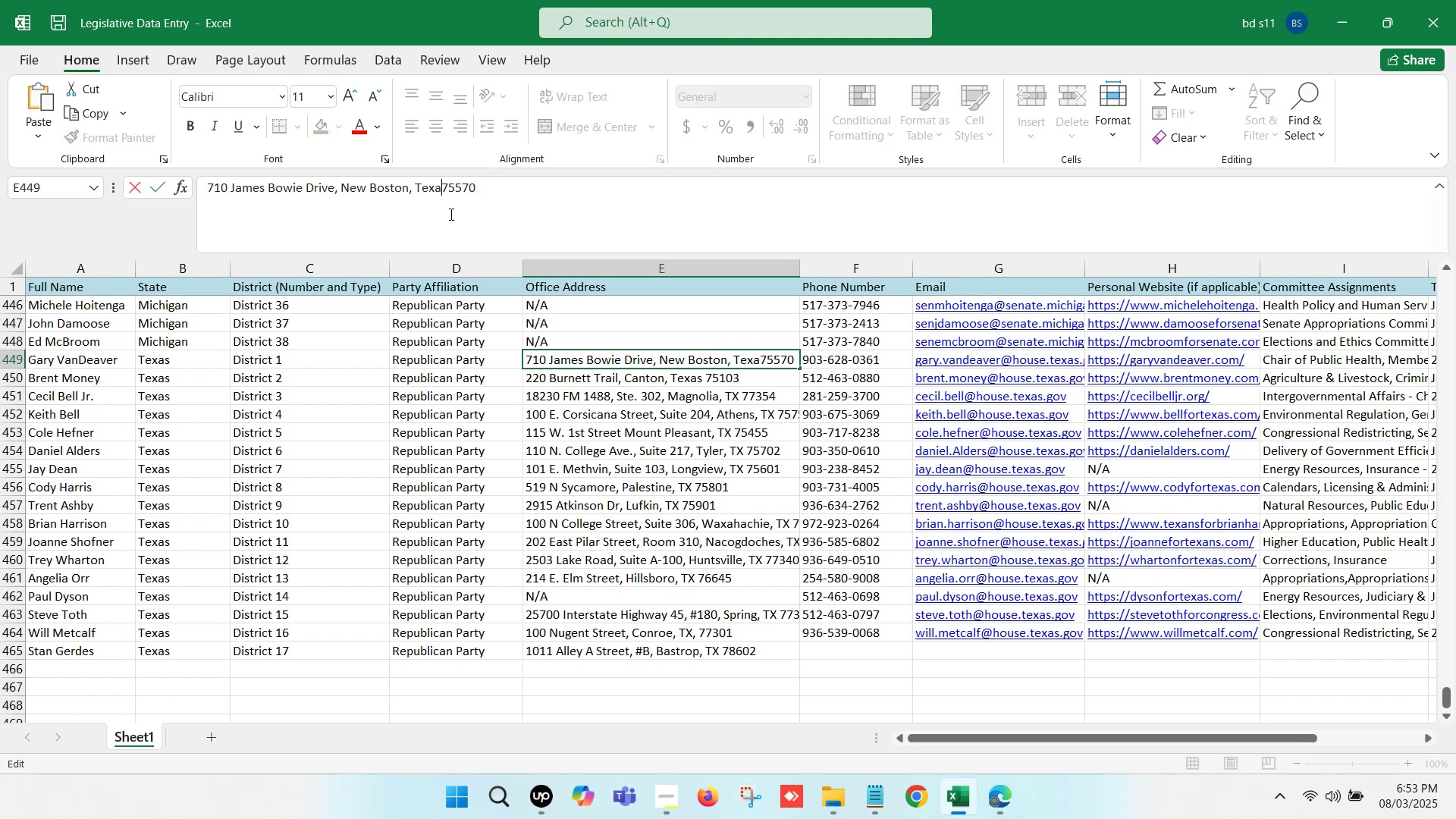 
key(Backspace)
 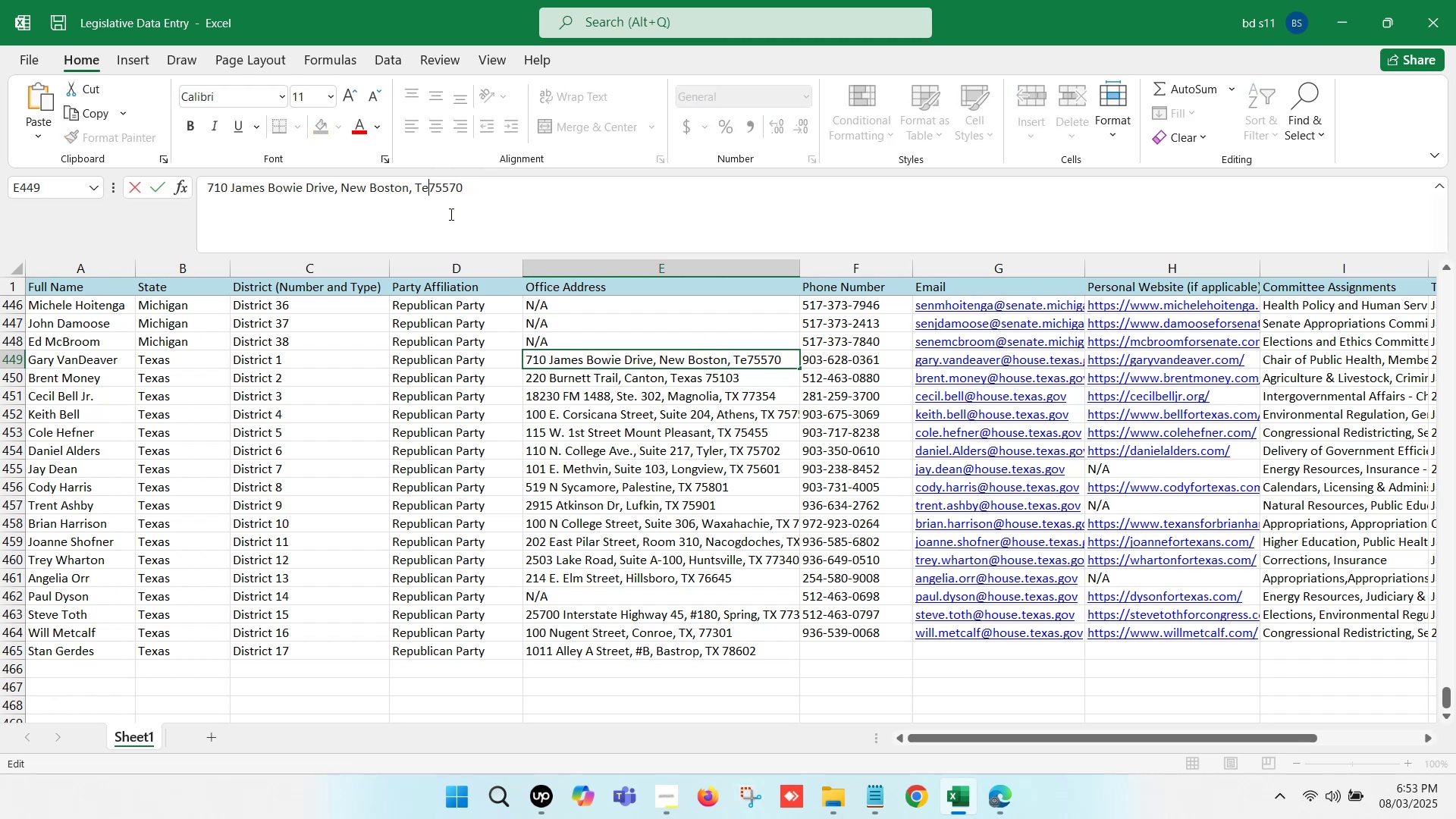 
key(Backspace)
 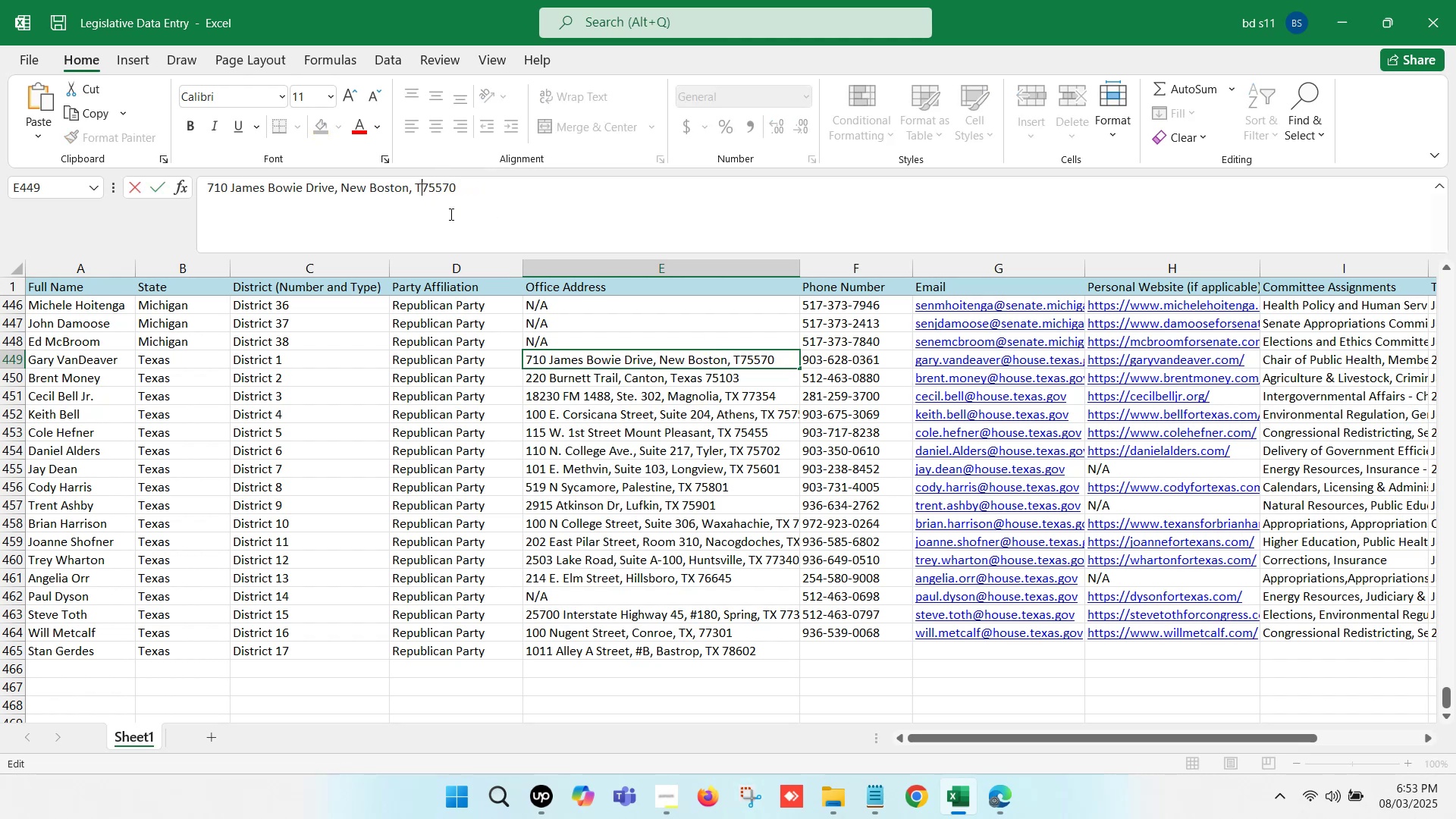 
key(Shift+X)
 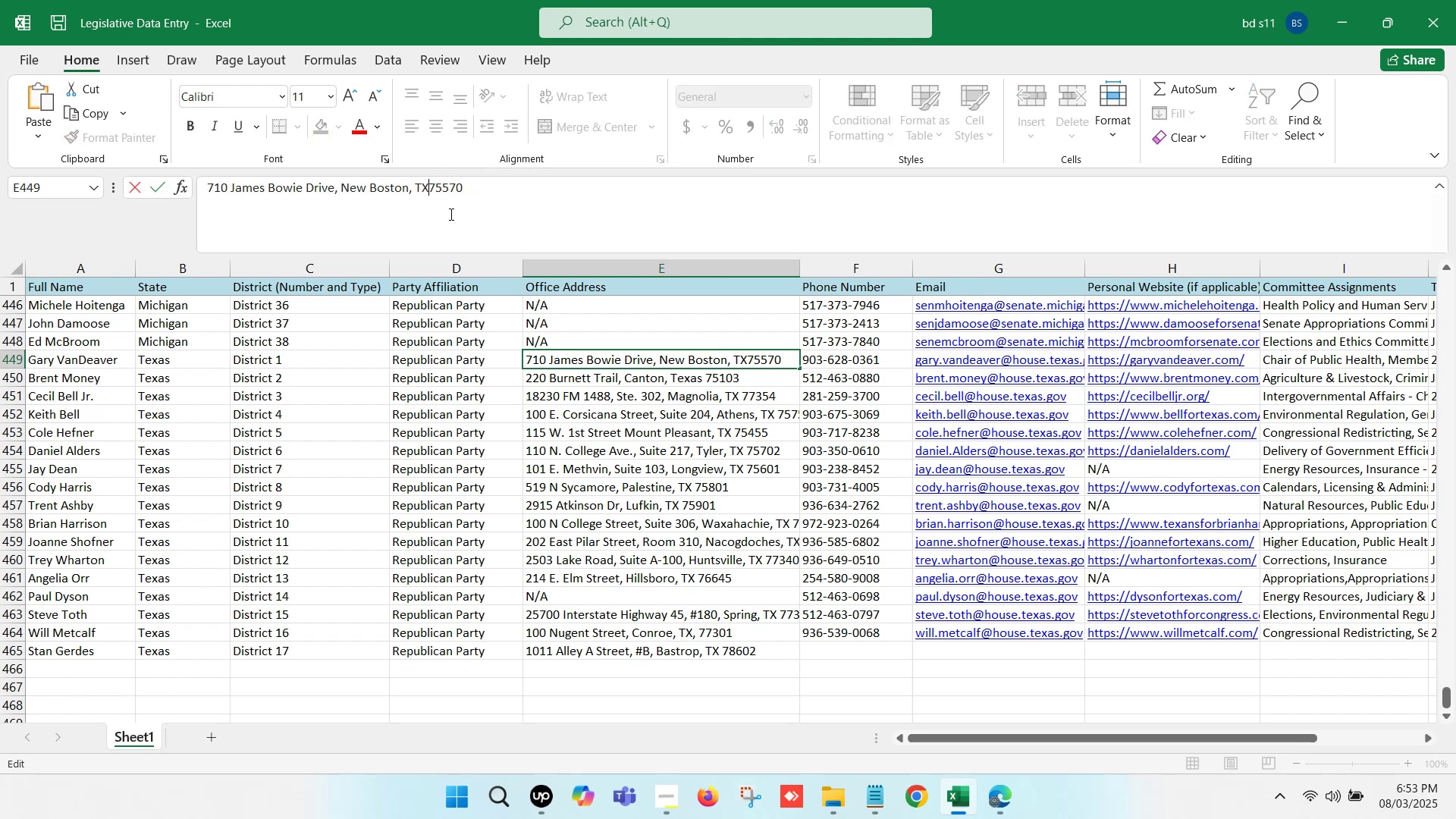 
key(Space)
 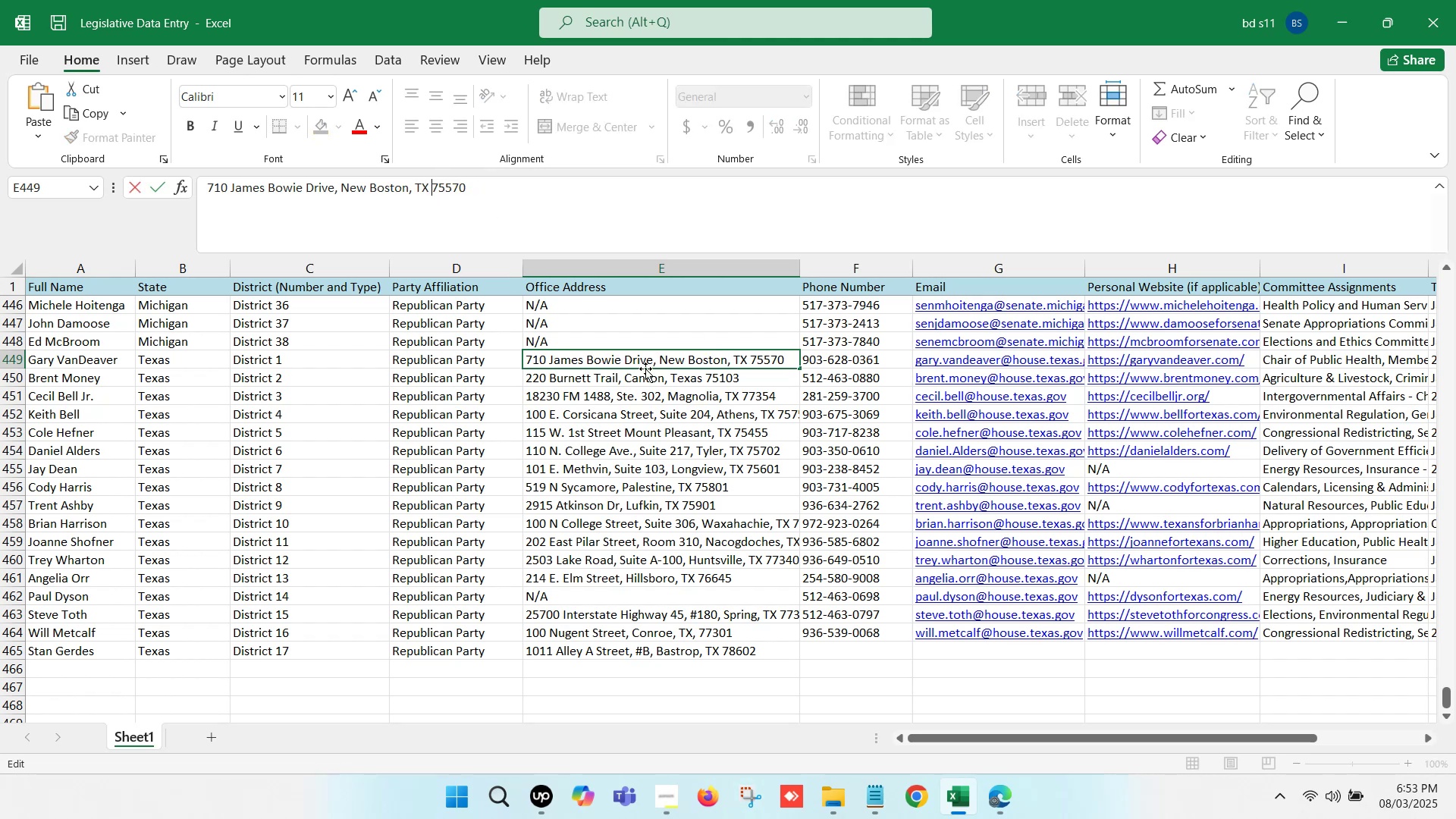 
left_click([650, 370])
 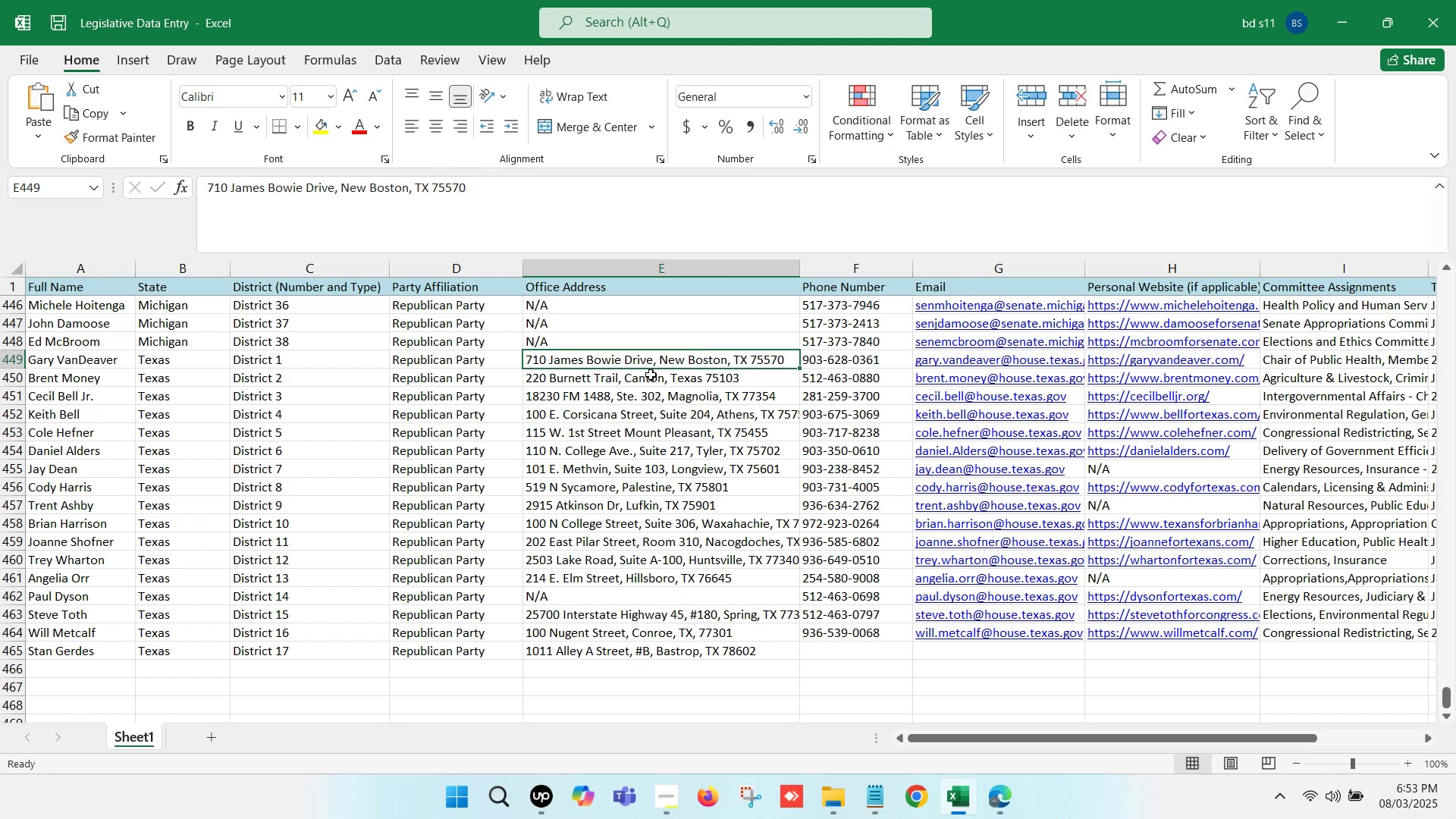 
left_click([651, 375])
 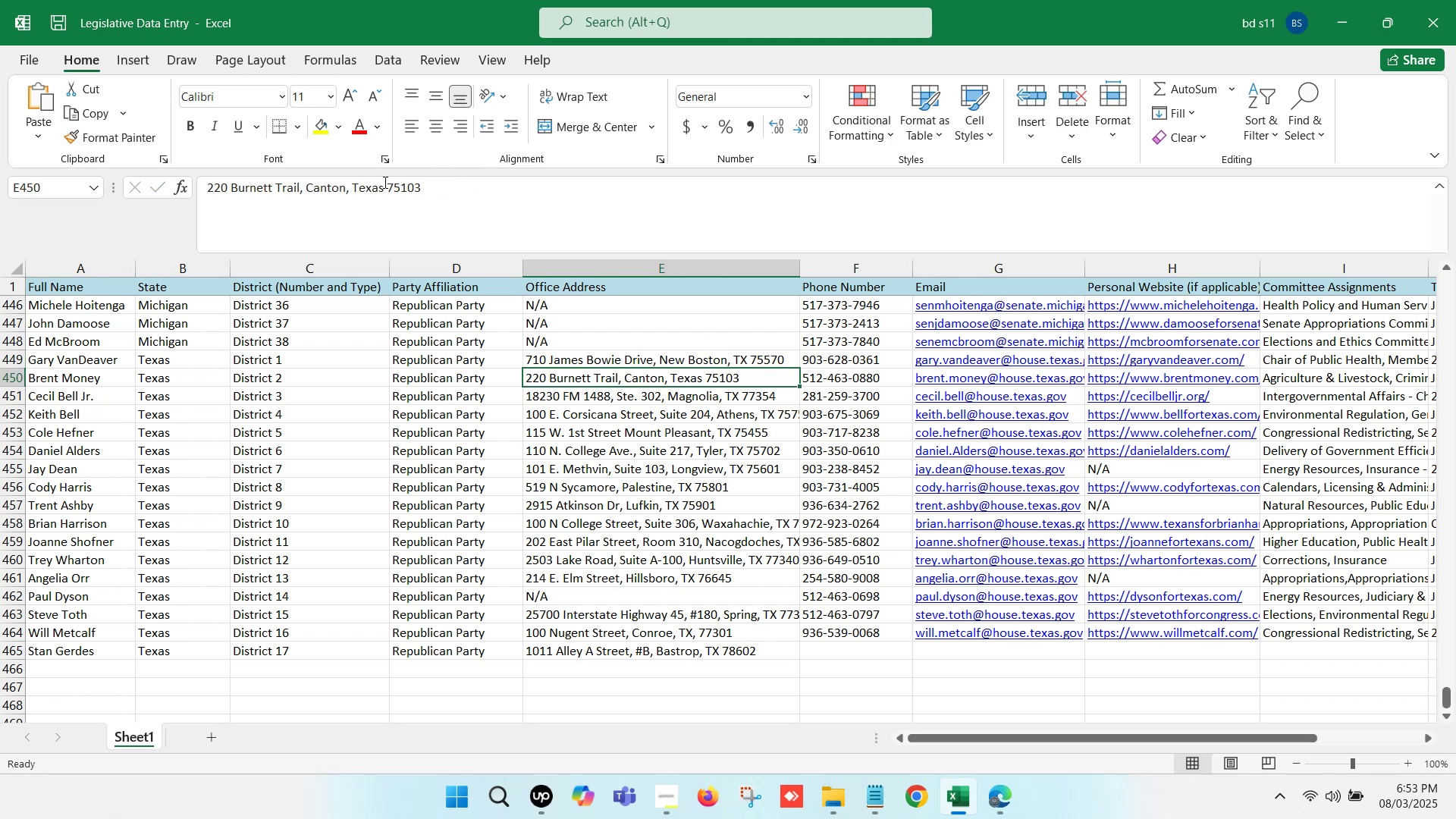 
left_click([381, 184])
 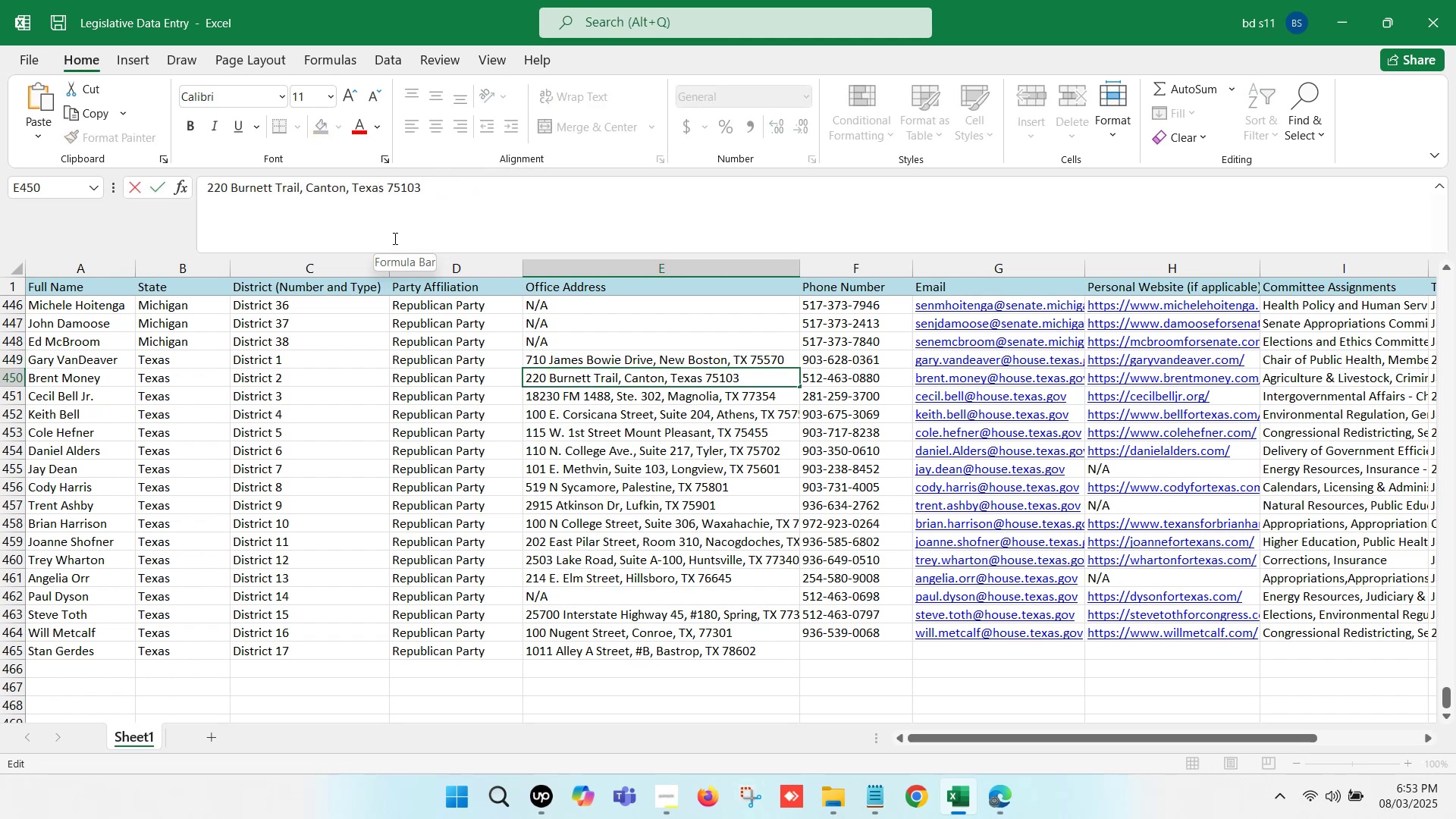 
key(ArrowRight)
 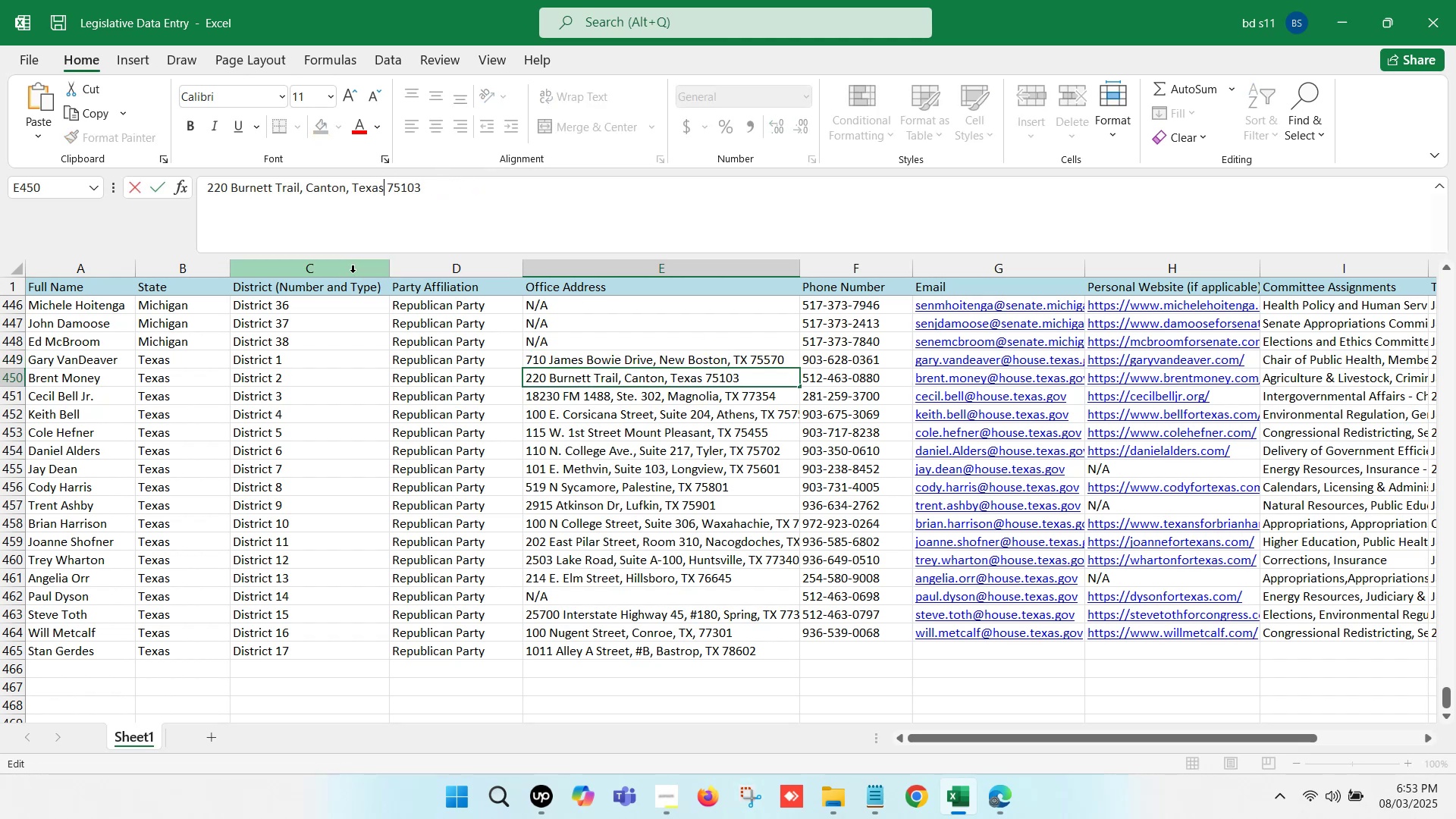 
key(Backspace)
 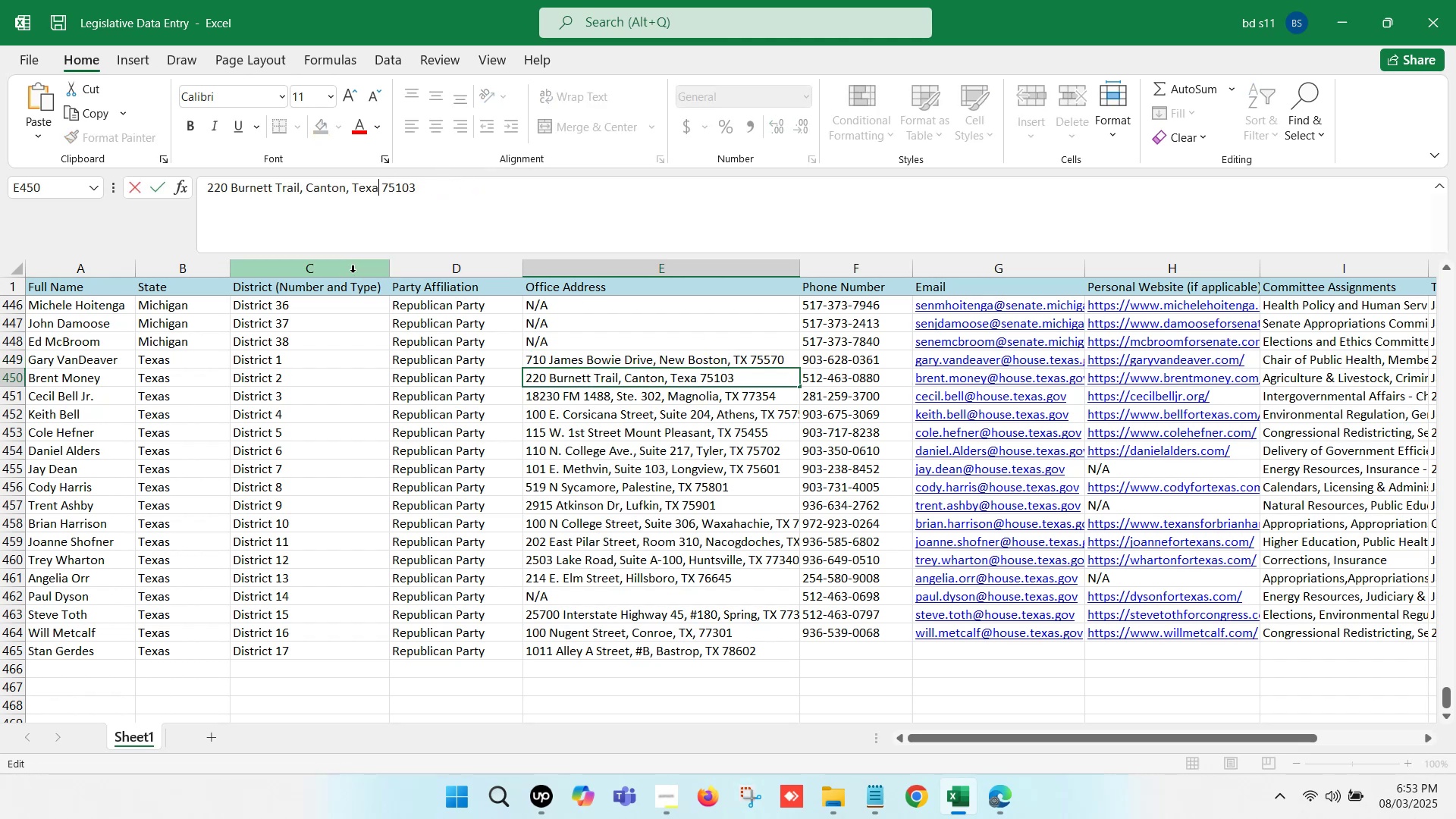 
key(Backspace)
 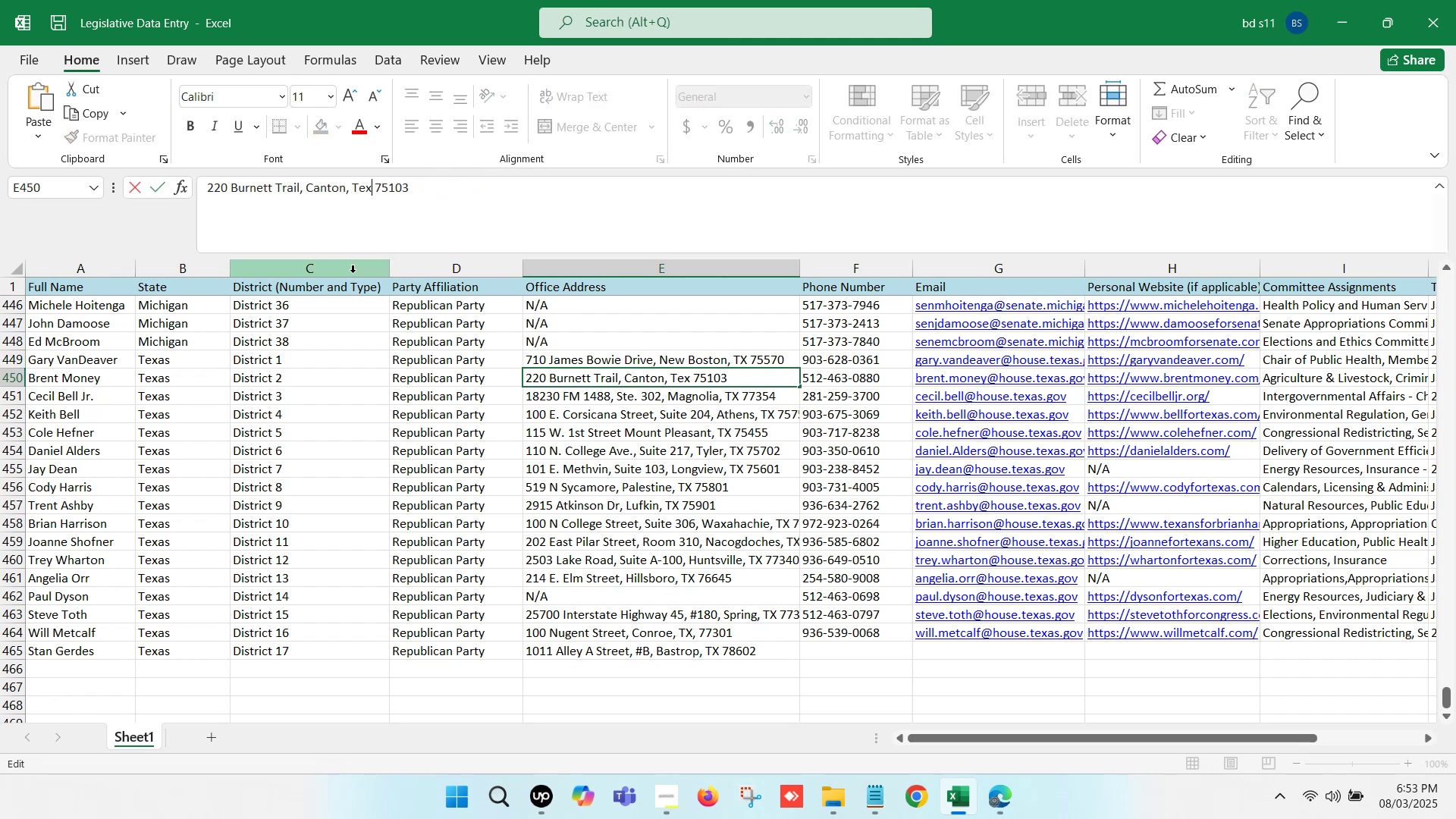 
key(Backspace)
 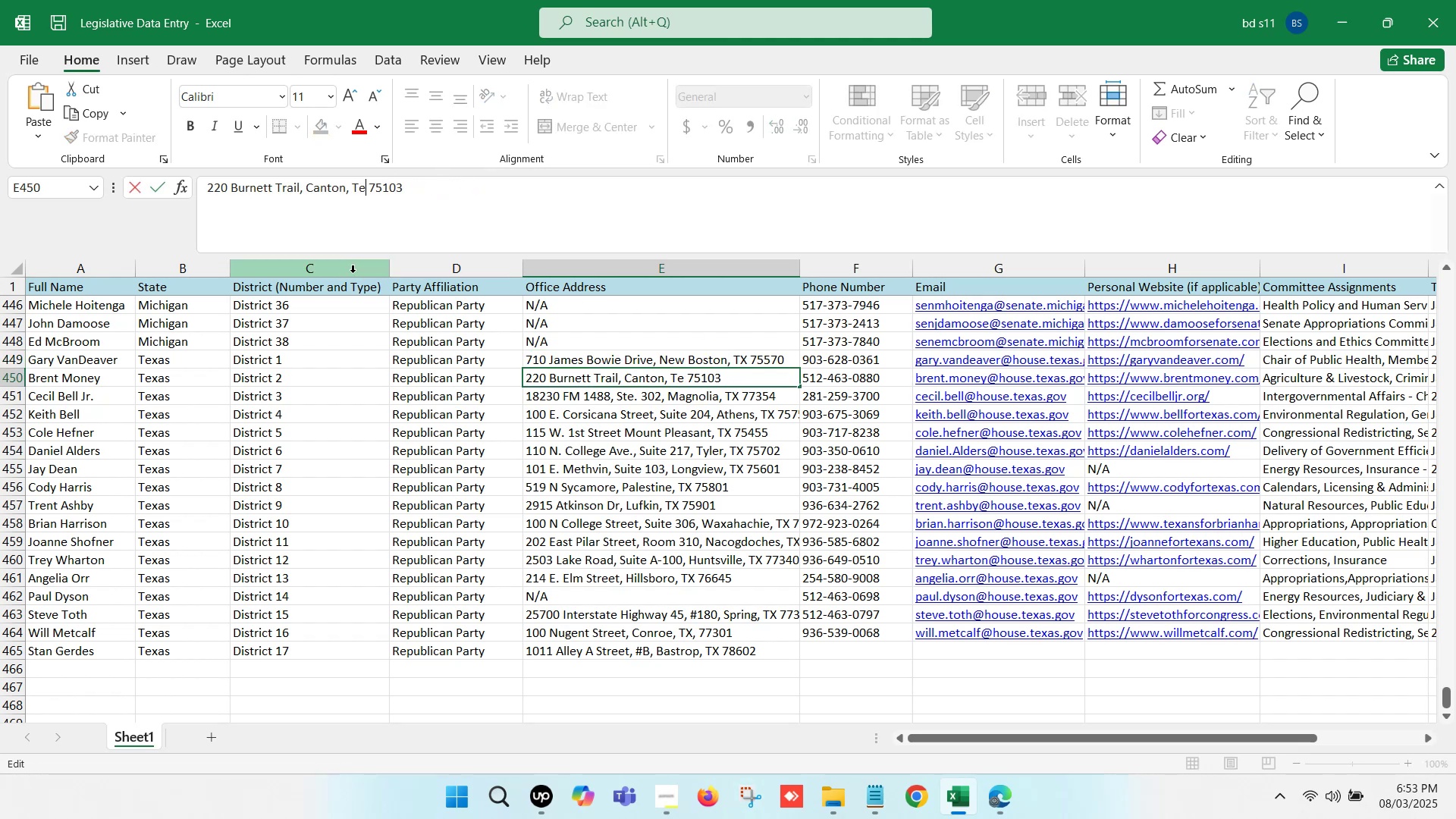 
key(Backspace)
 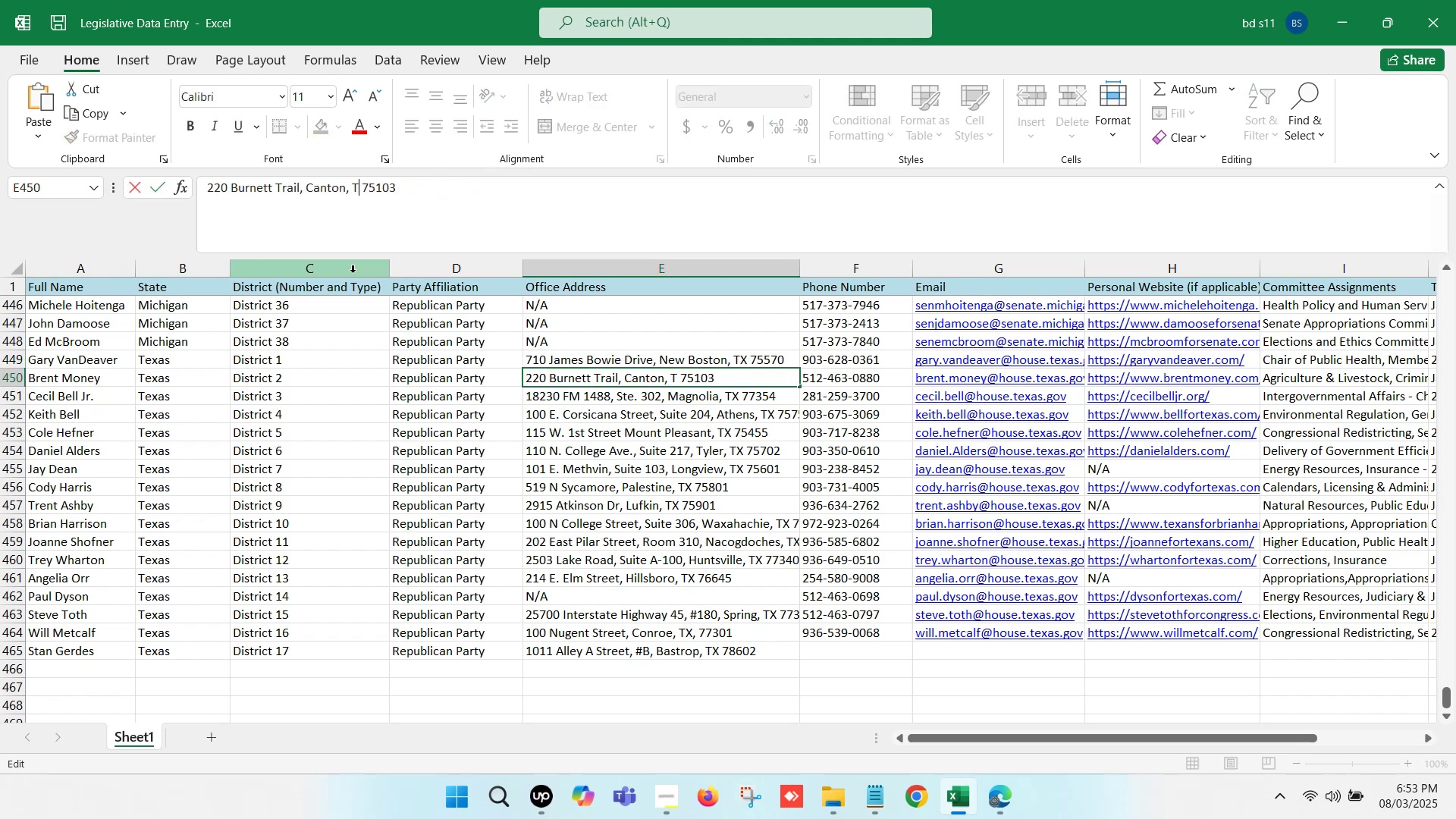 
key(Shift+X)
 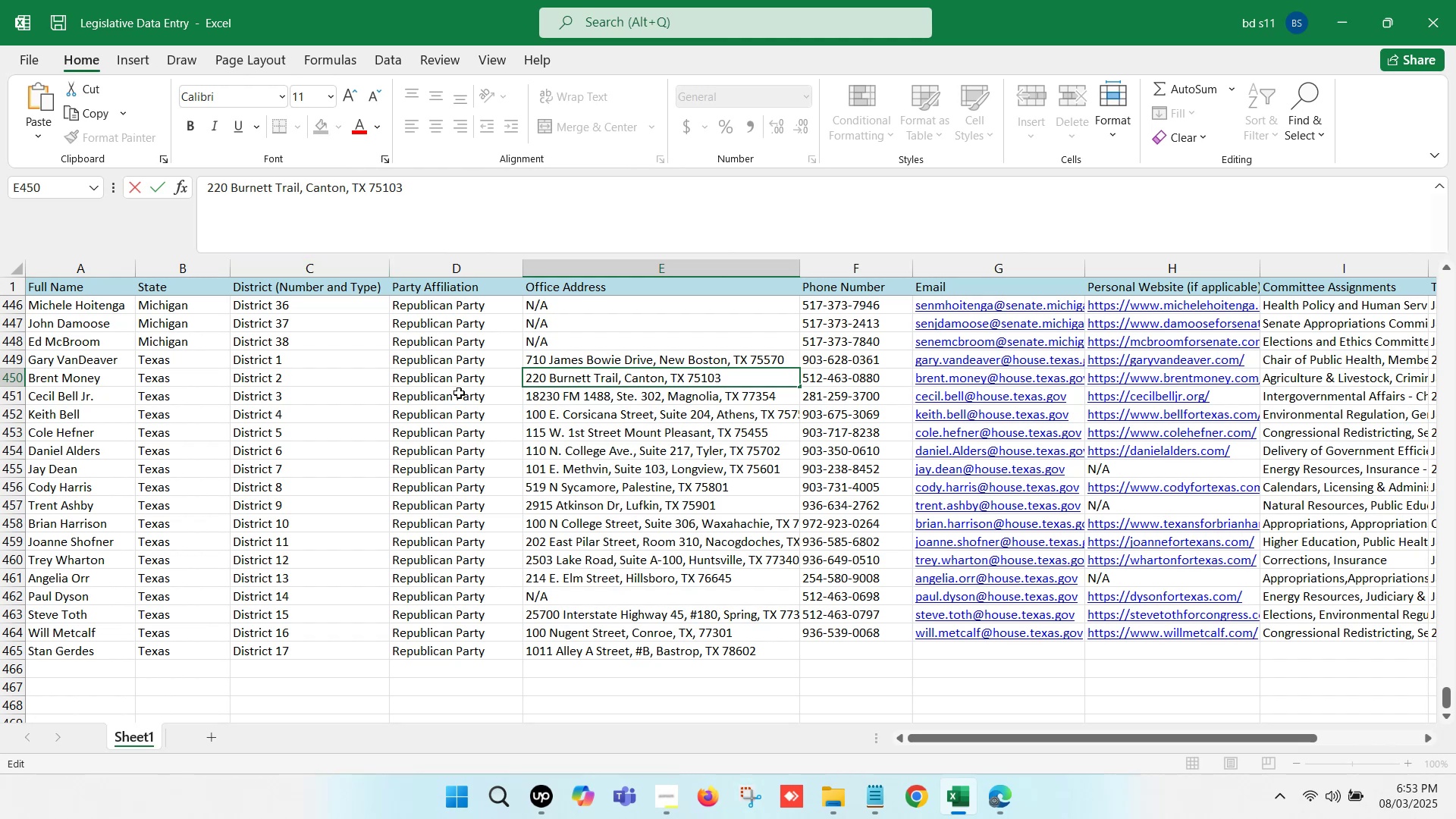 
left_click([634, 428])
 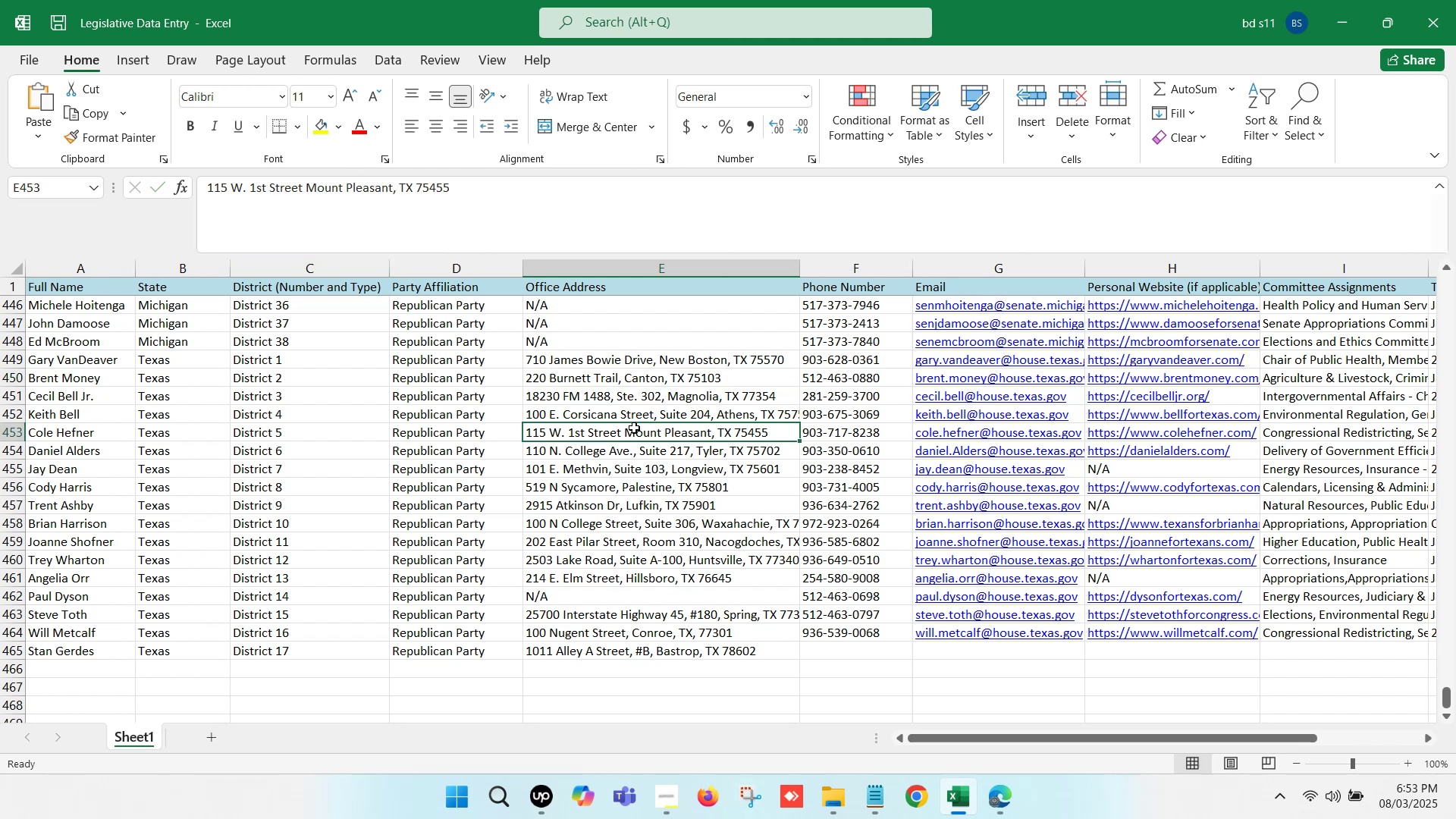 
key(Control+S)
 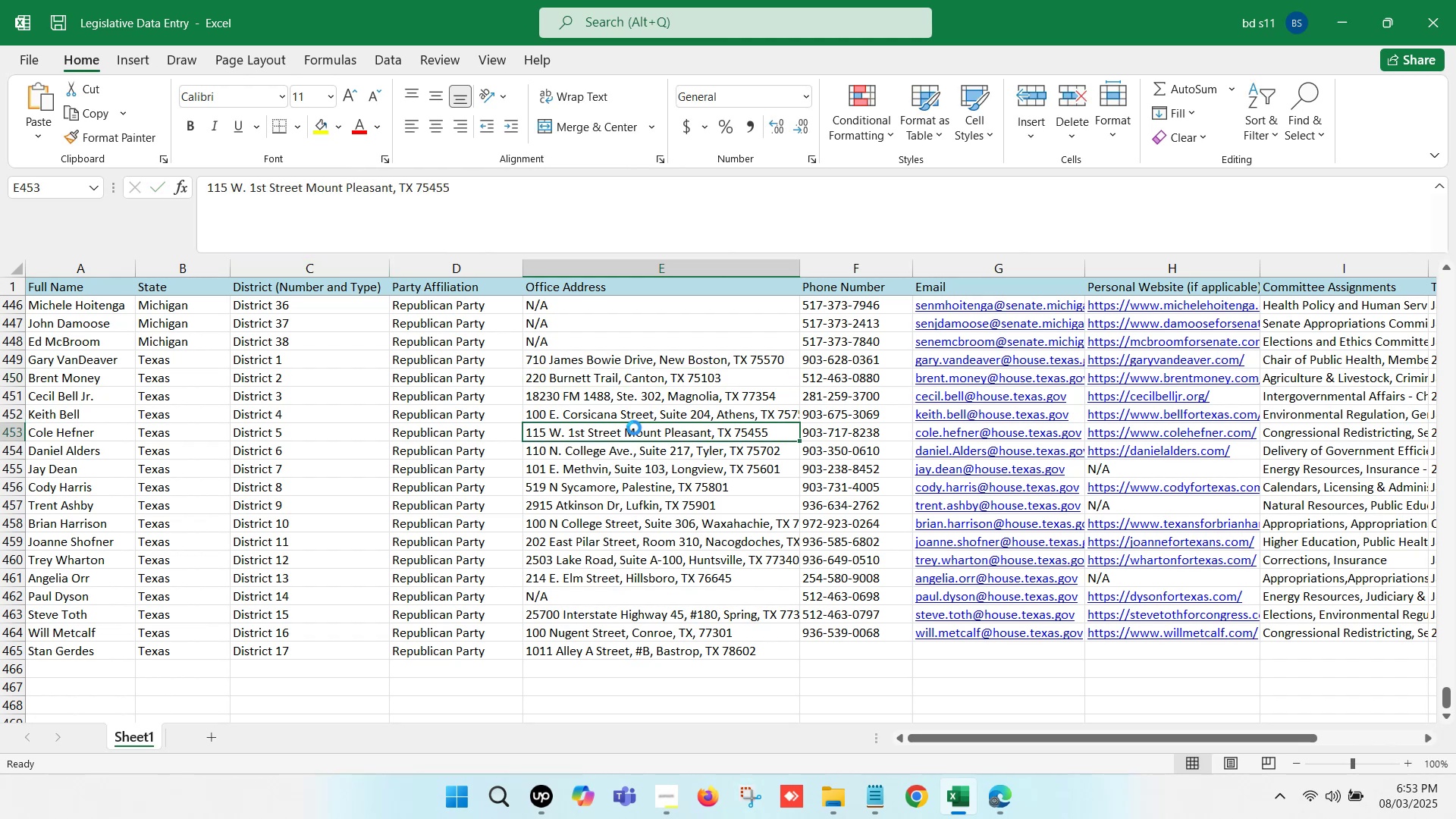 
key(Control+S)
 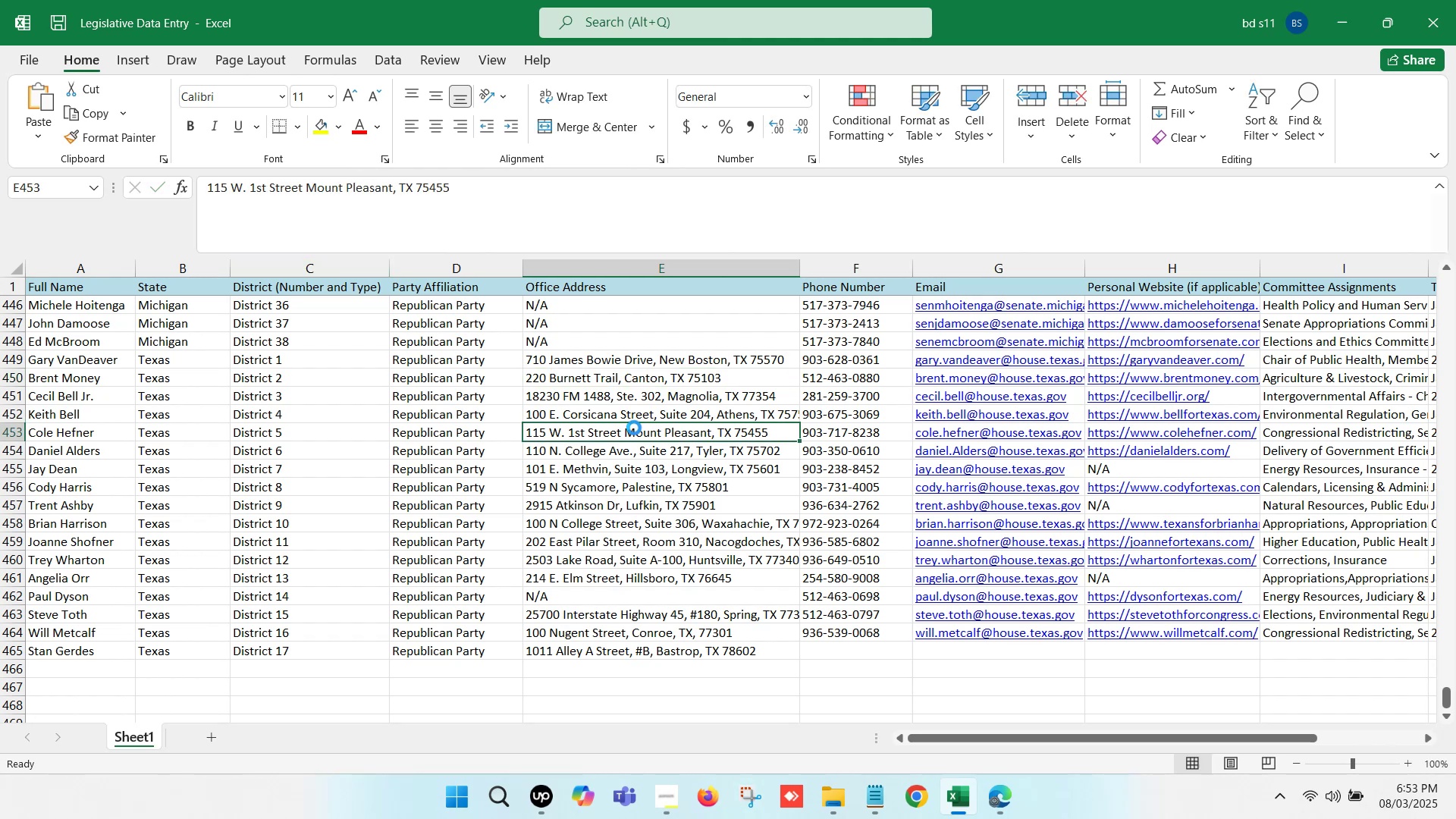 
key(Control+S)
 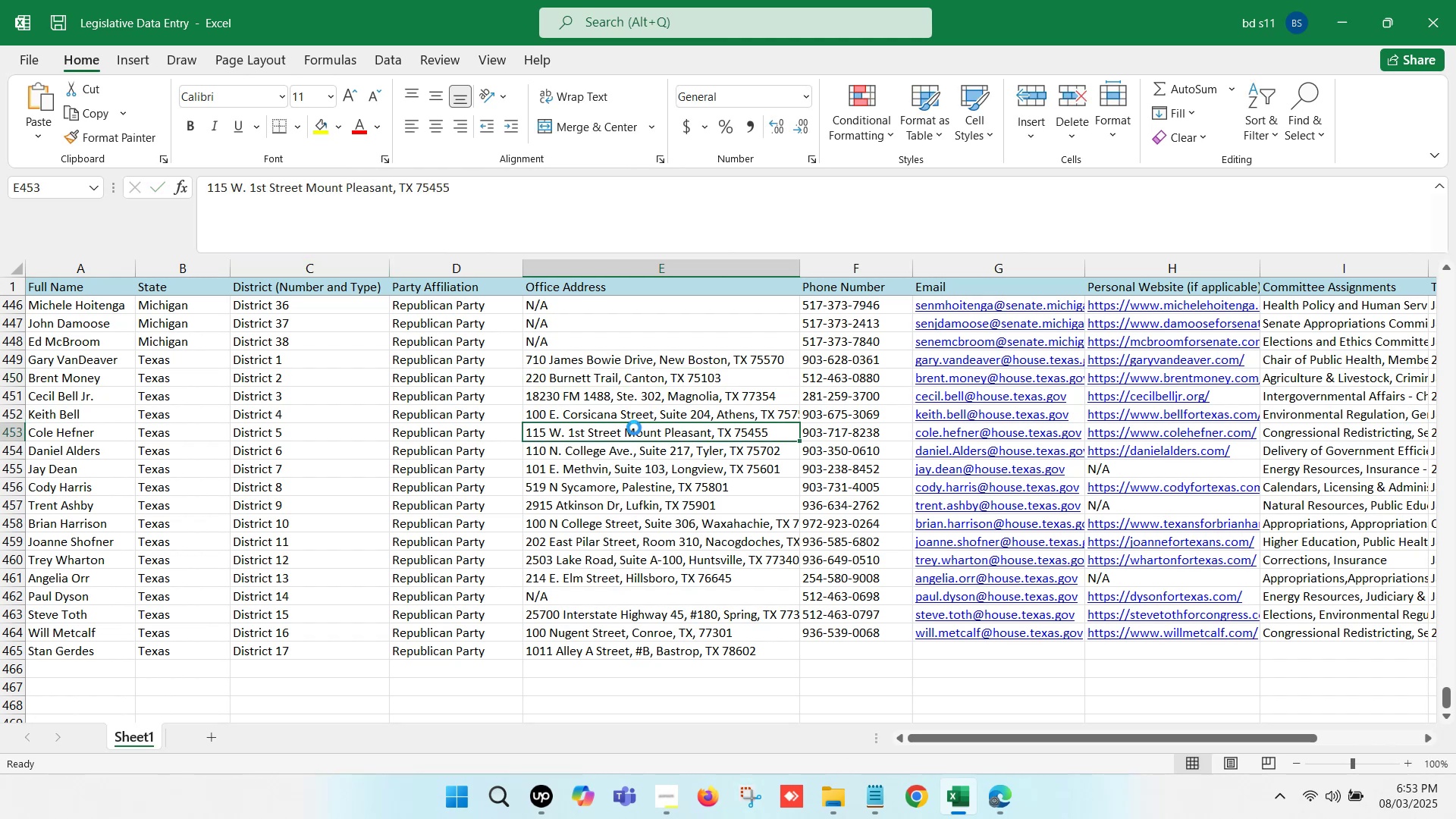 
key(Control+S)
 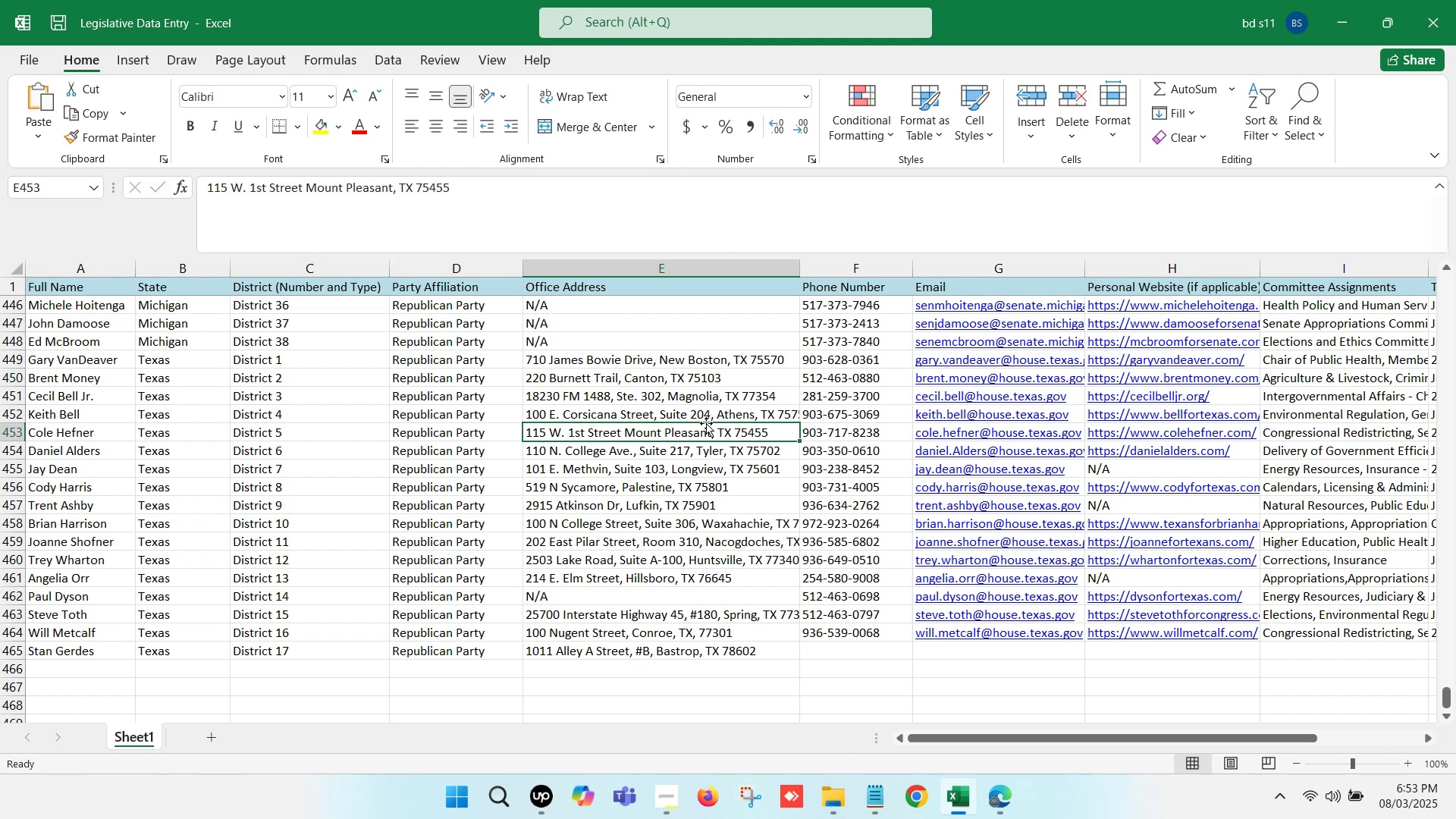 
left_click([708, 457])
 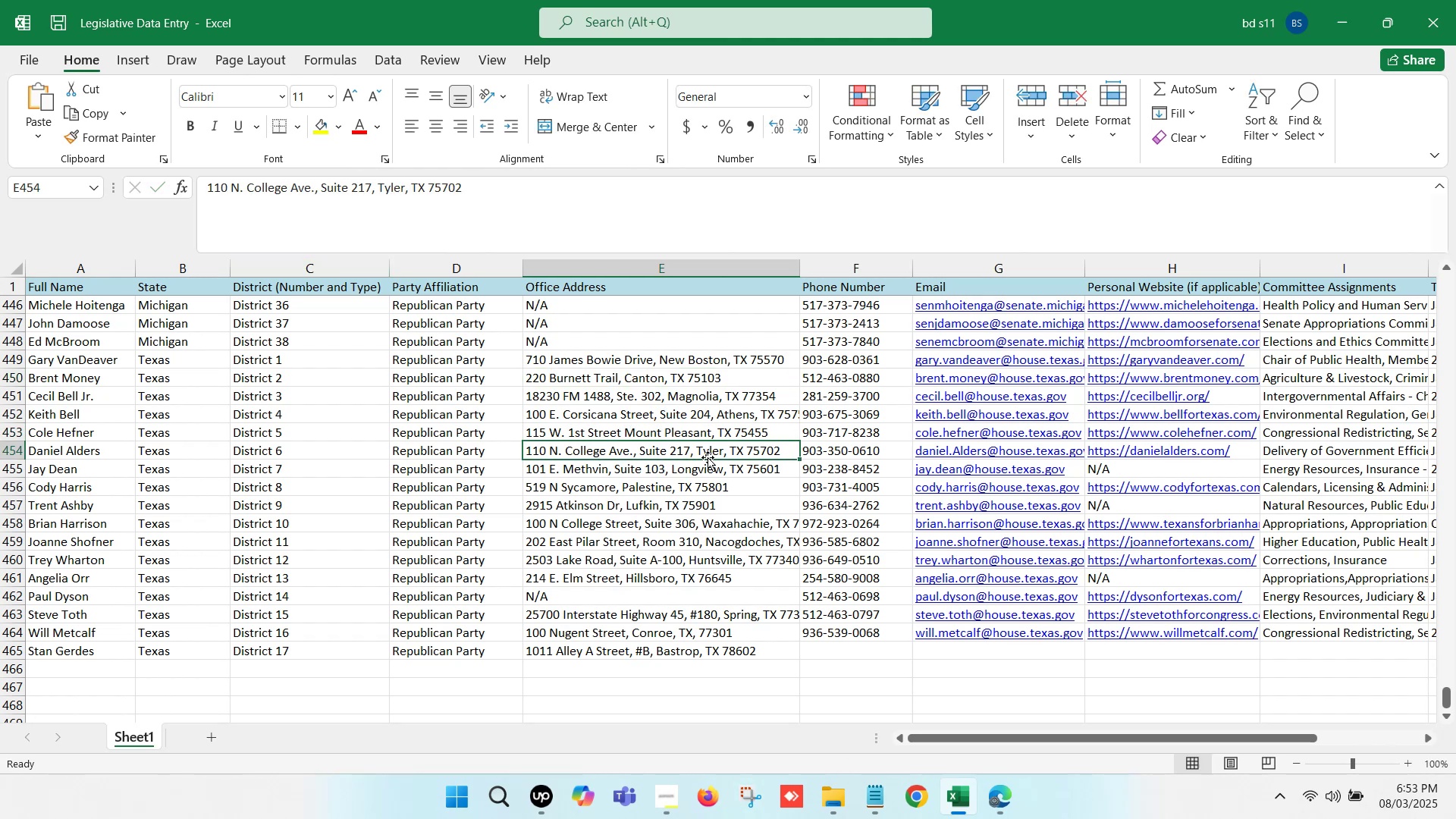 
scroll: coordinate [708, 457], scroll_direction: down, amount: 1.0
 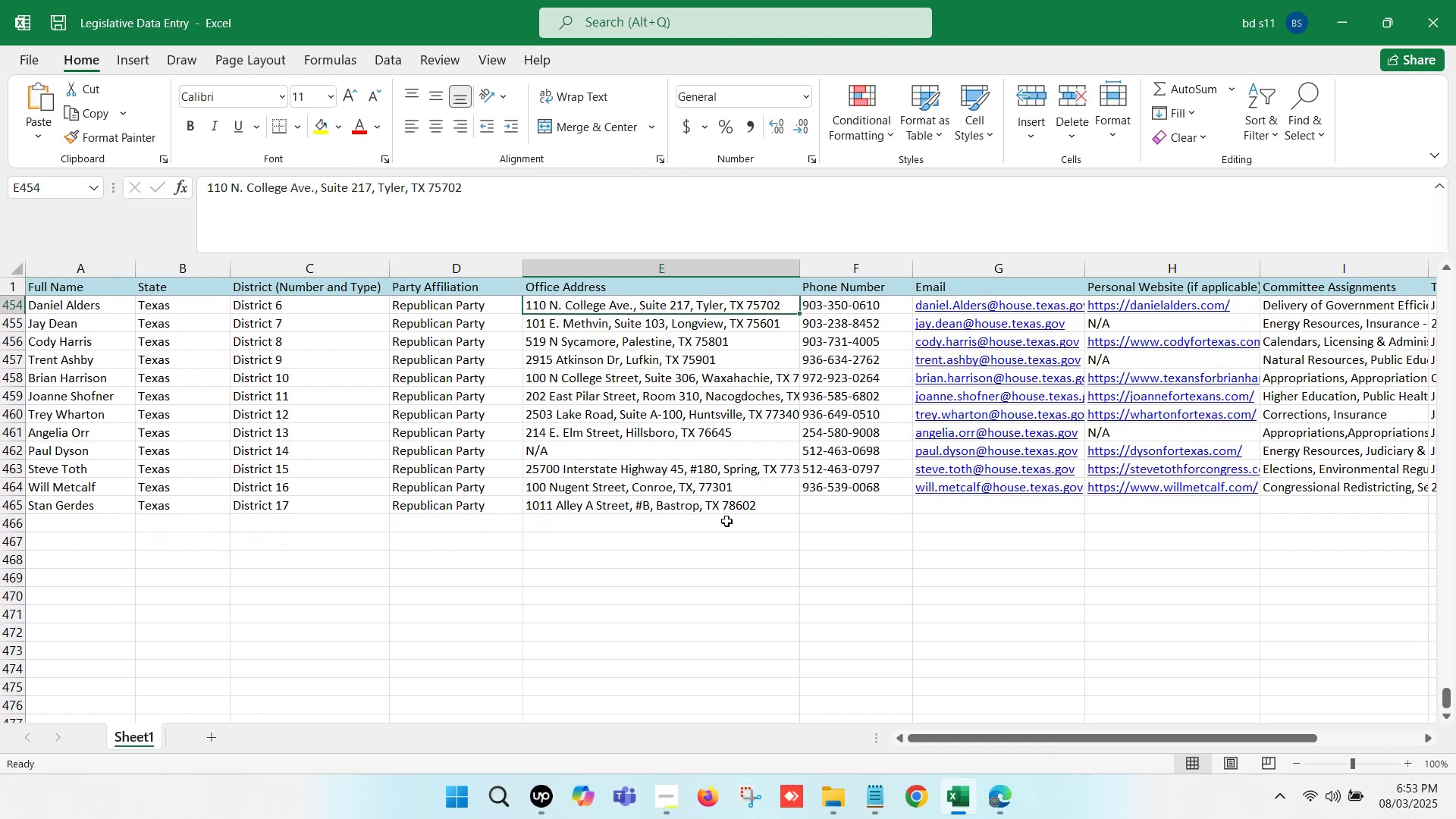 
left_click([742, 538])
 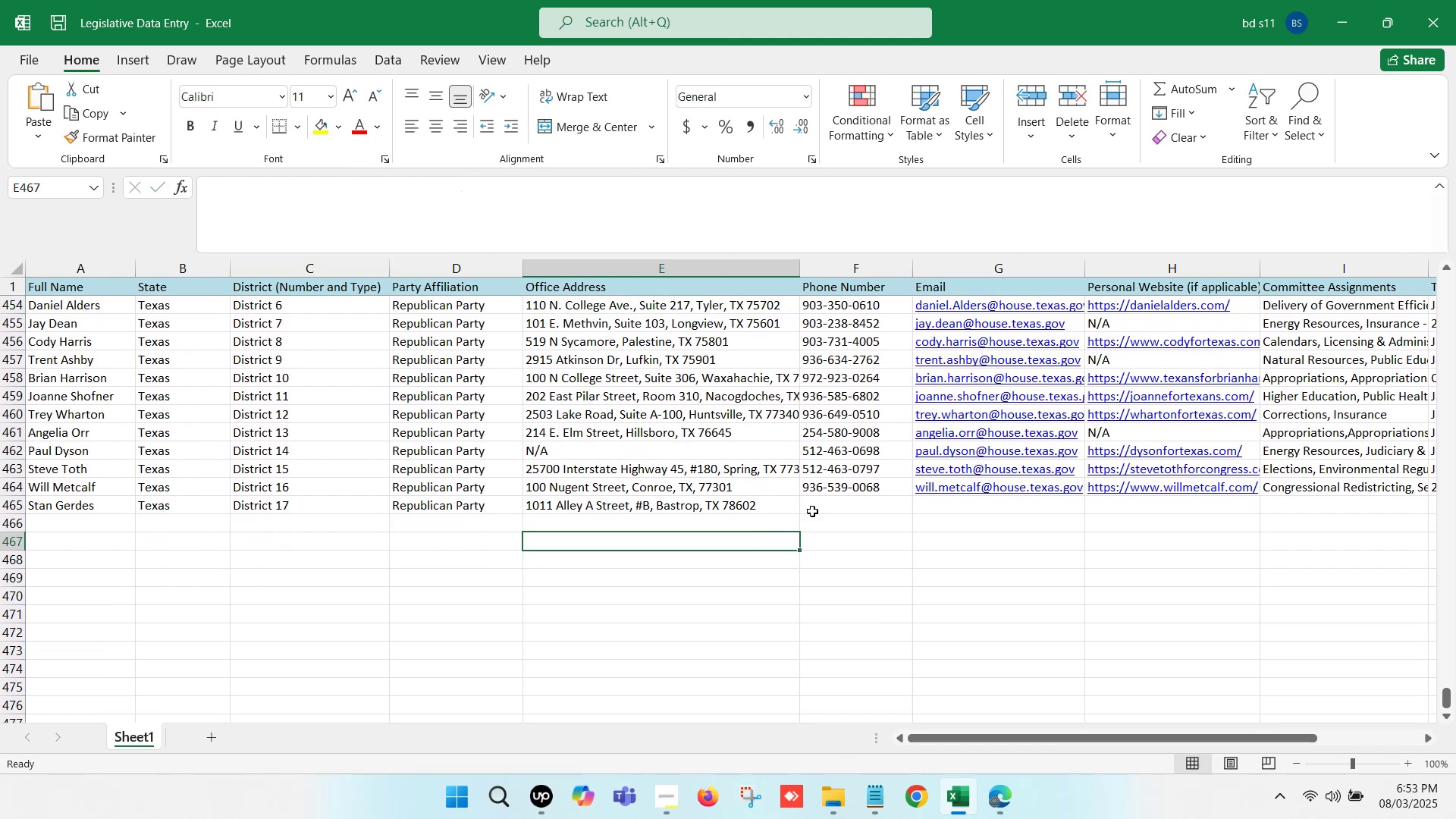 
left_click([858, 502])
 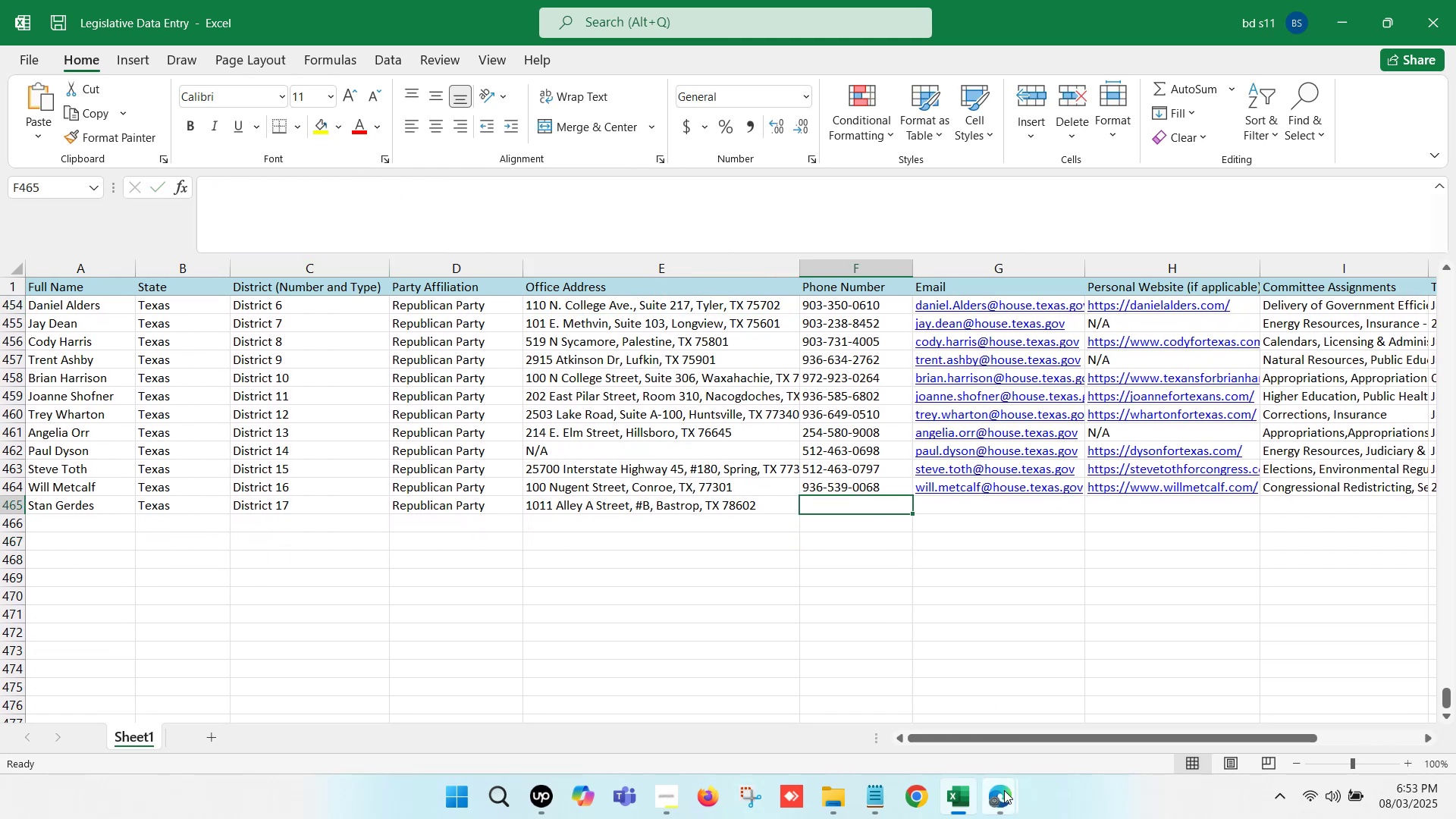 
double_click([877, 689])
 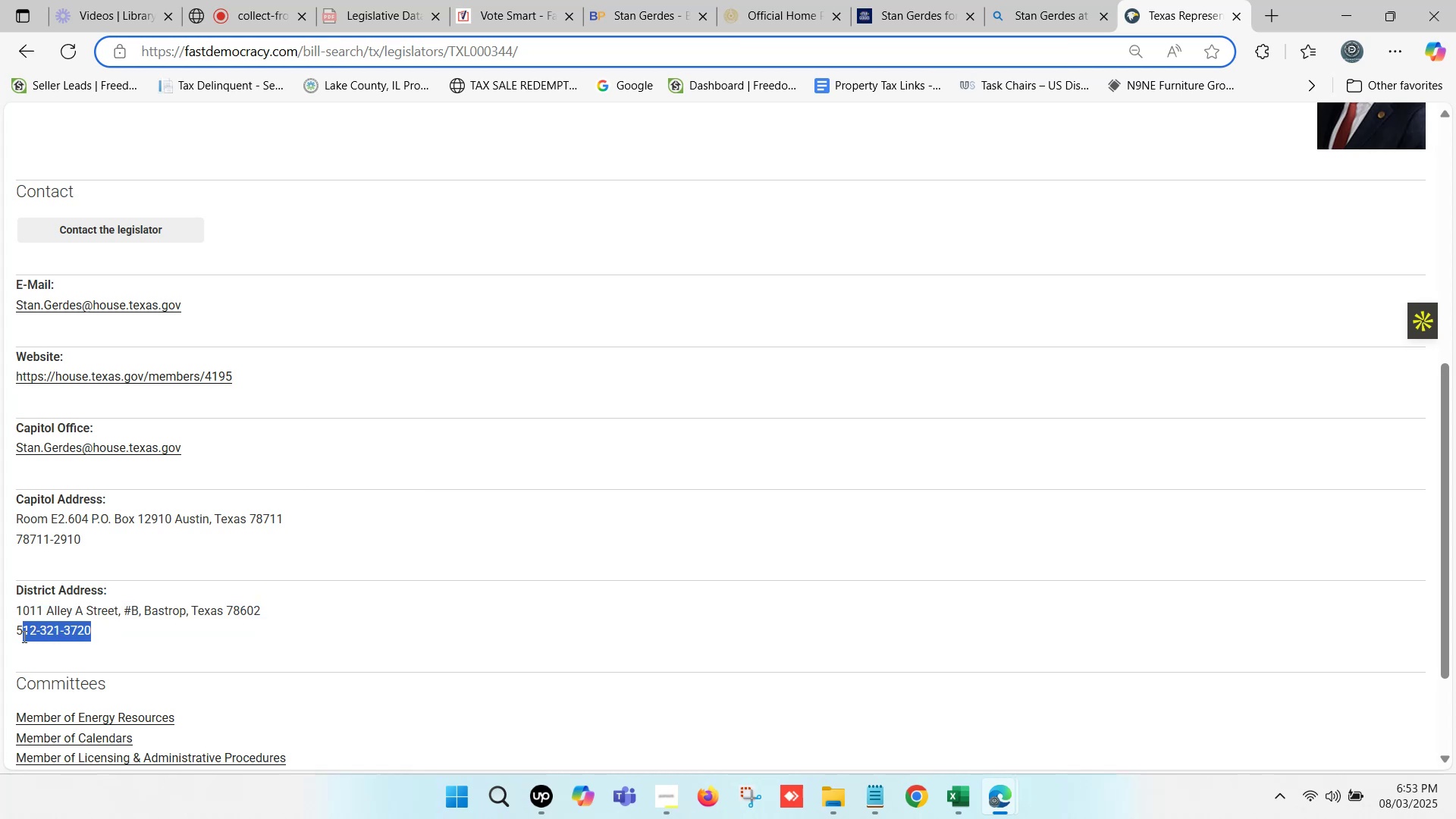 
key(Control+ControlLeft)
 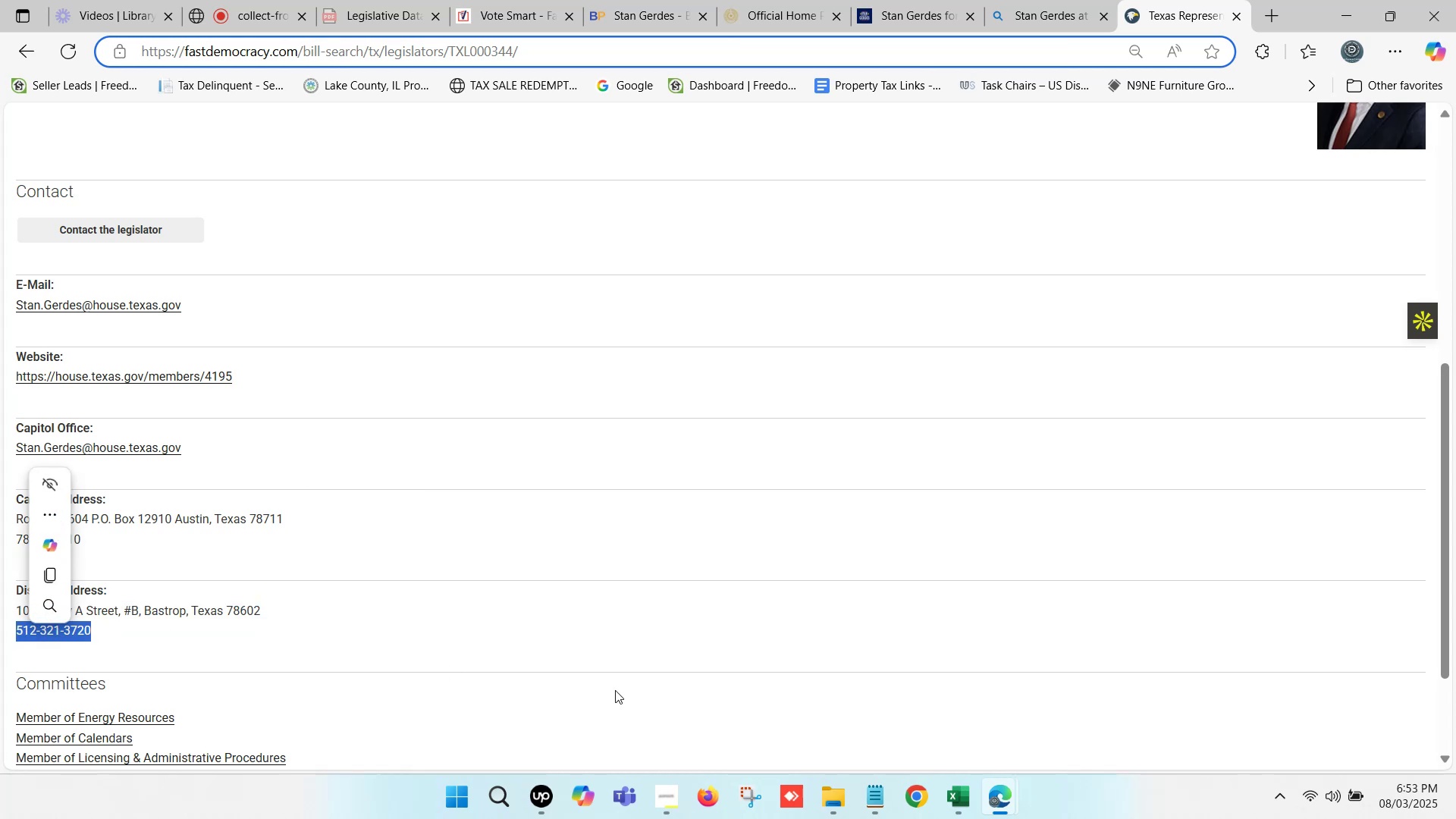 
key(Control+C)
 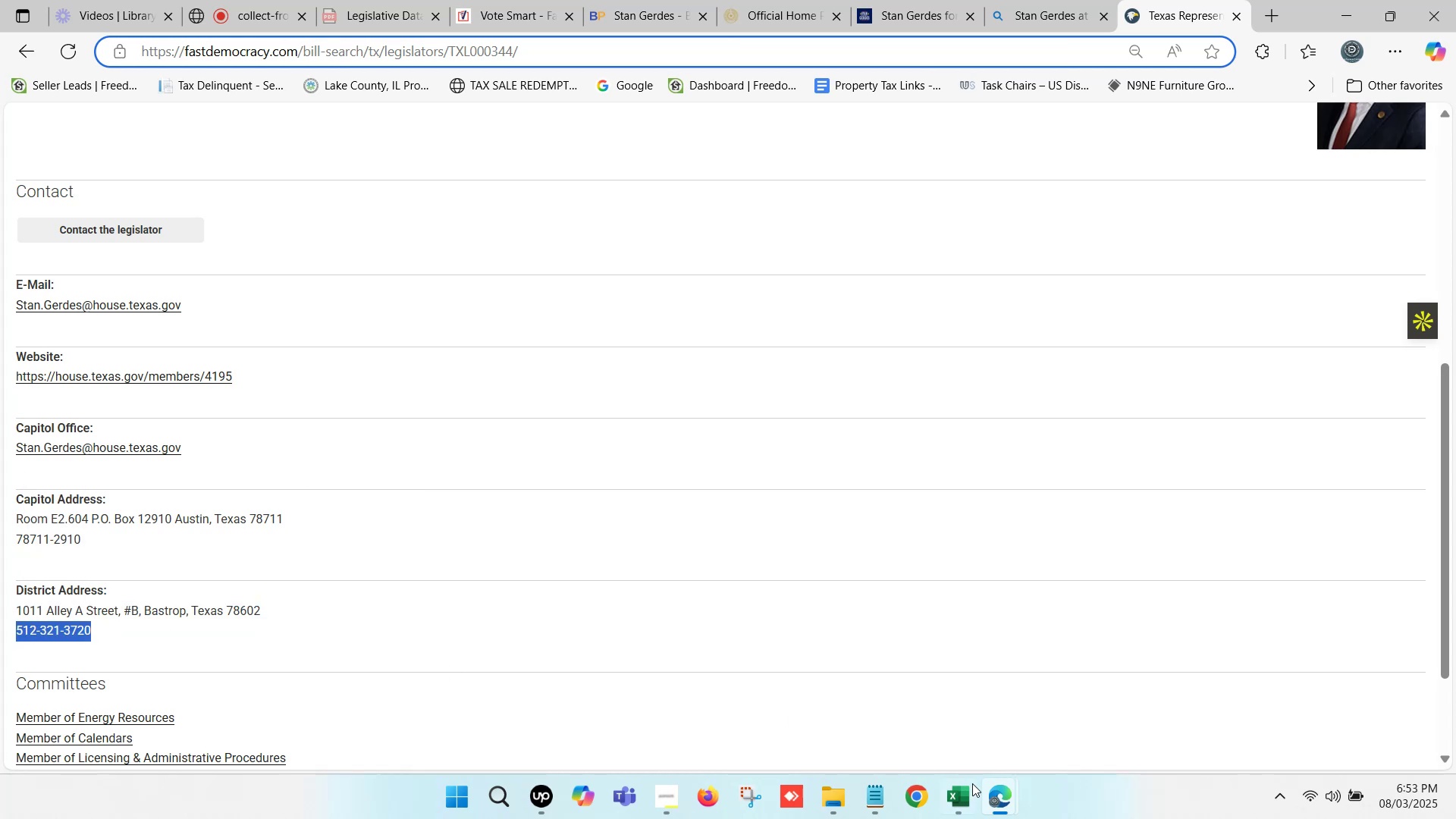 
left_click([975, 794])
 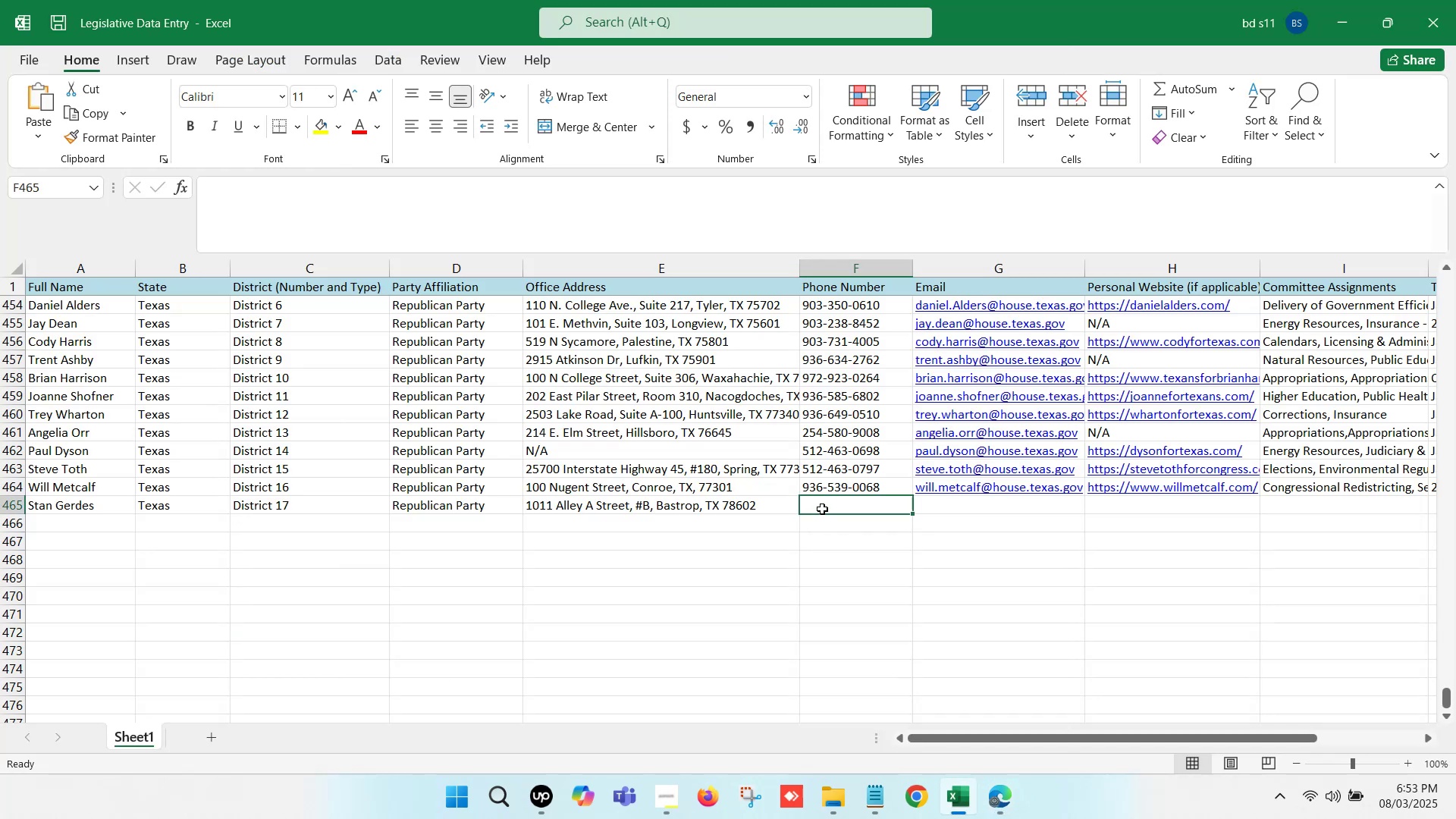 
double_click([824, 504])
 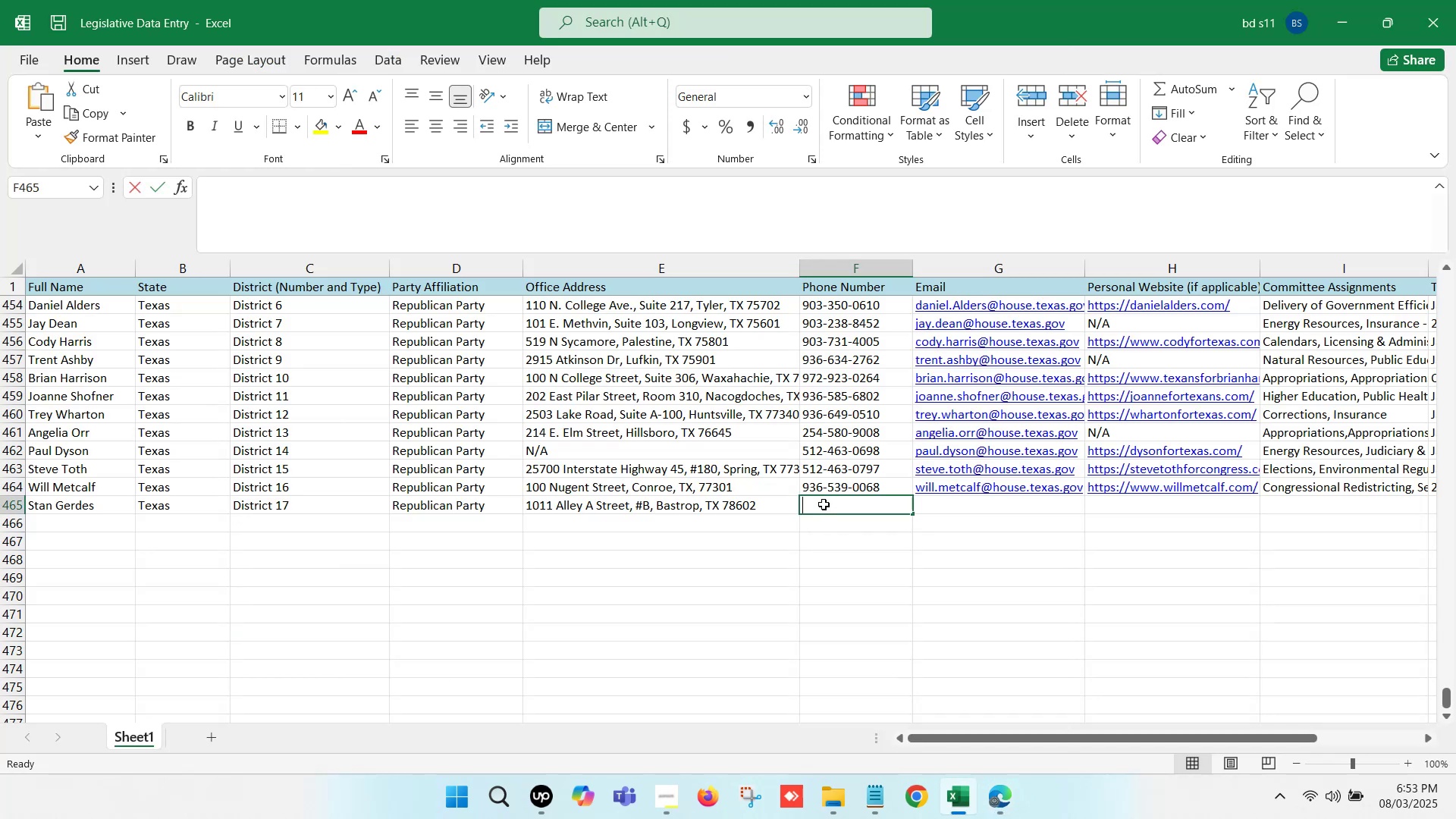 
key(Control+ControlLeft)
 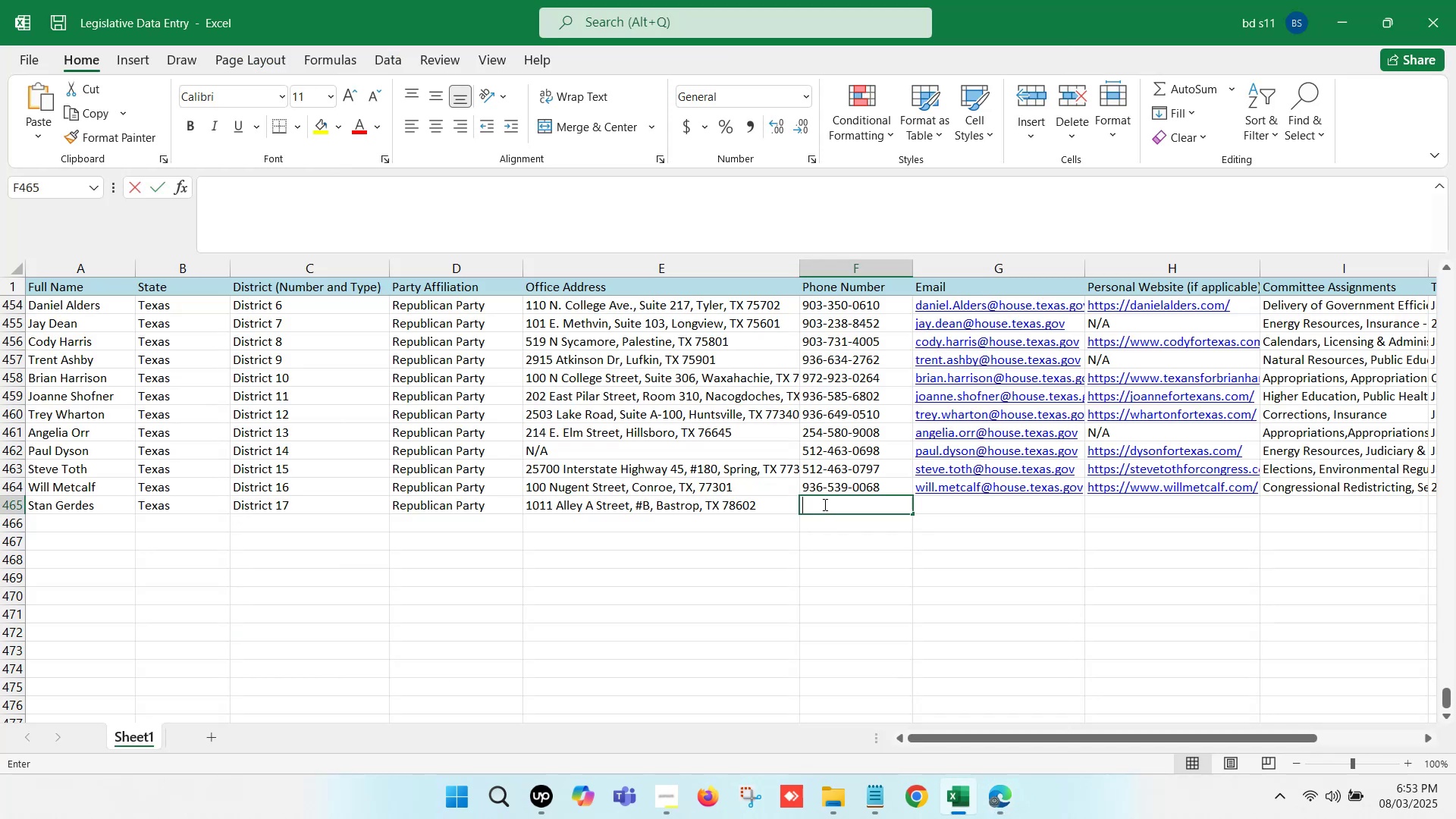 
key(Control+V)
 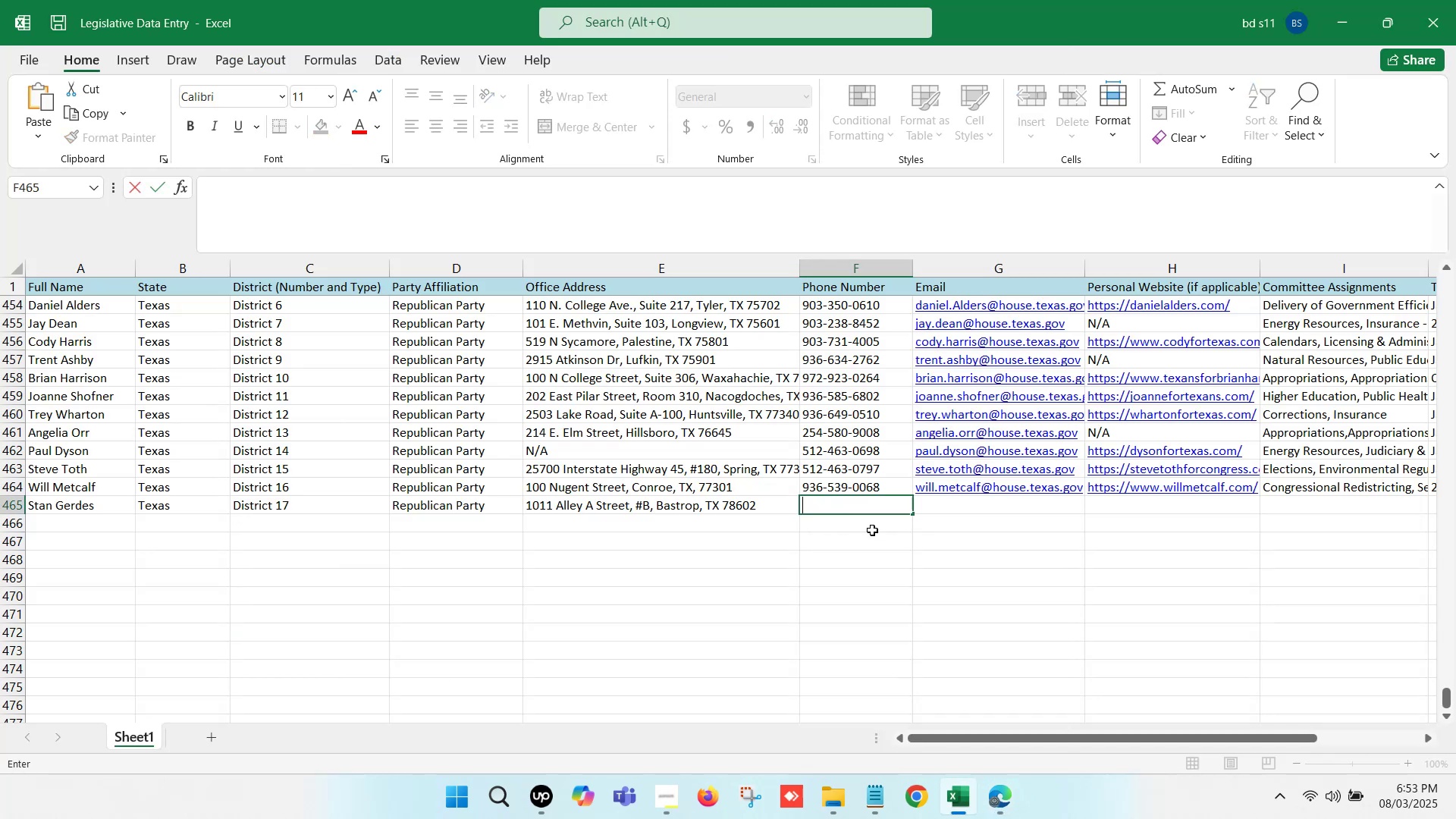 
left_click([874, 532])
 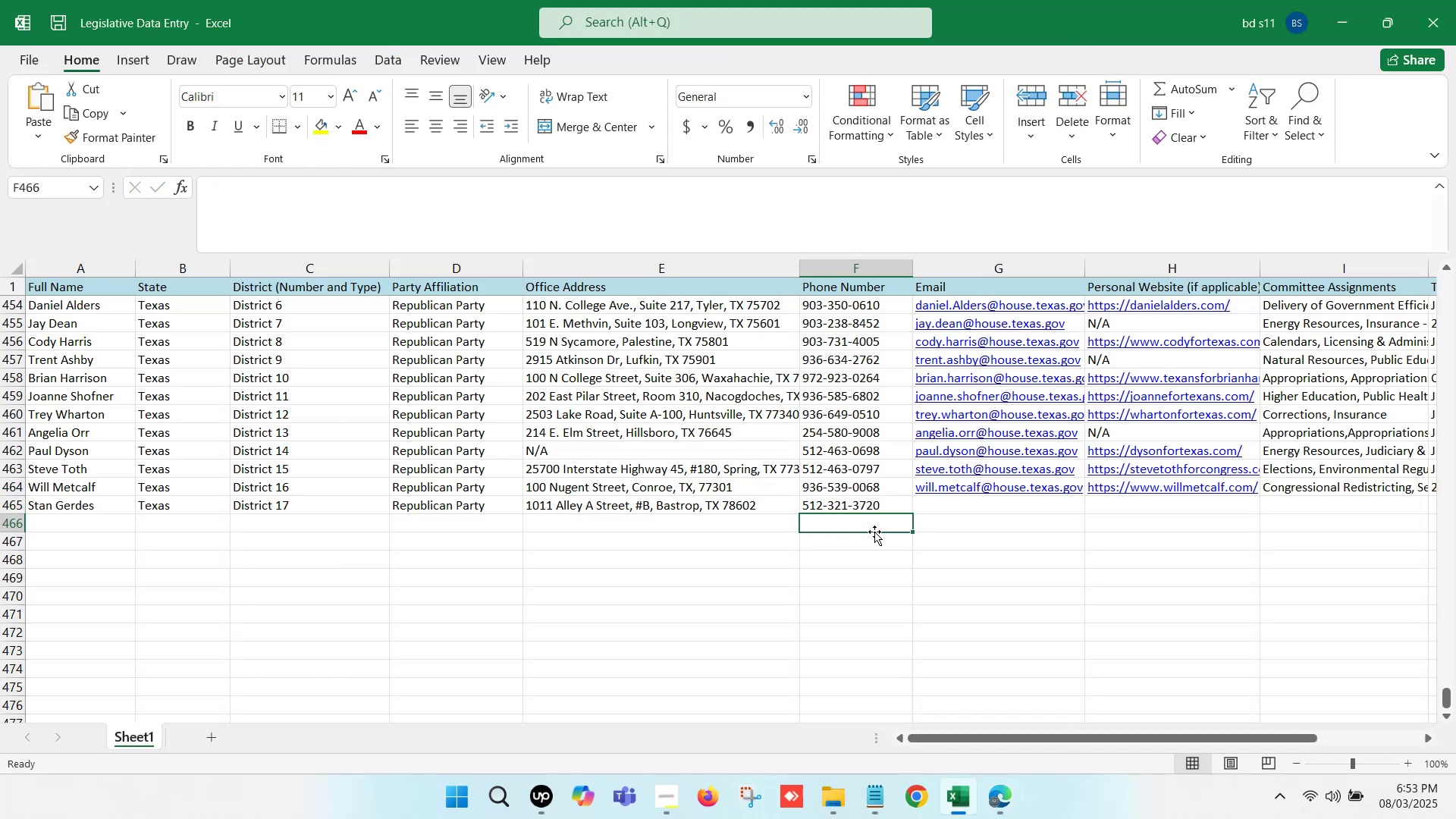 
key(ArrowRight)
 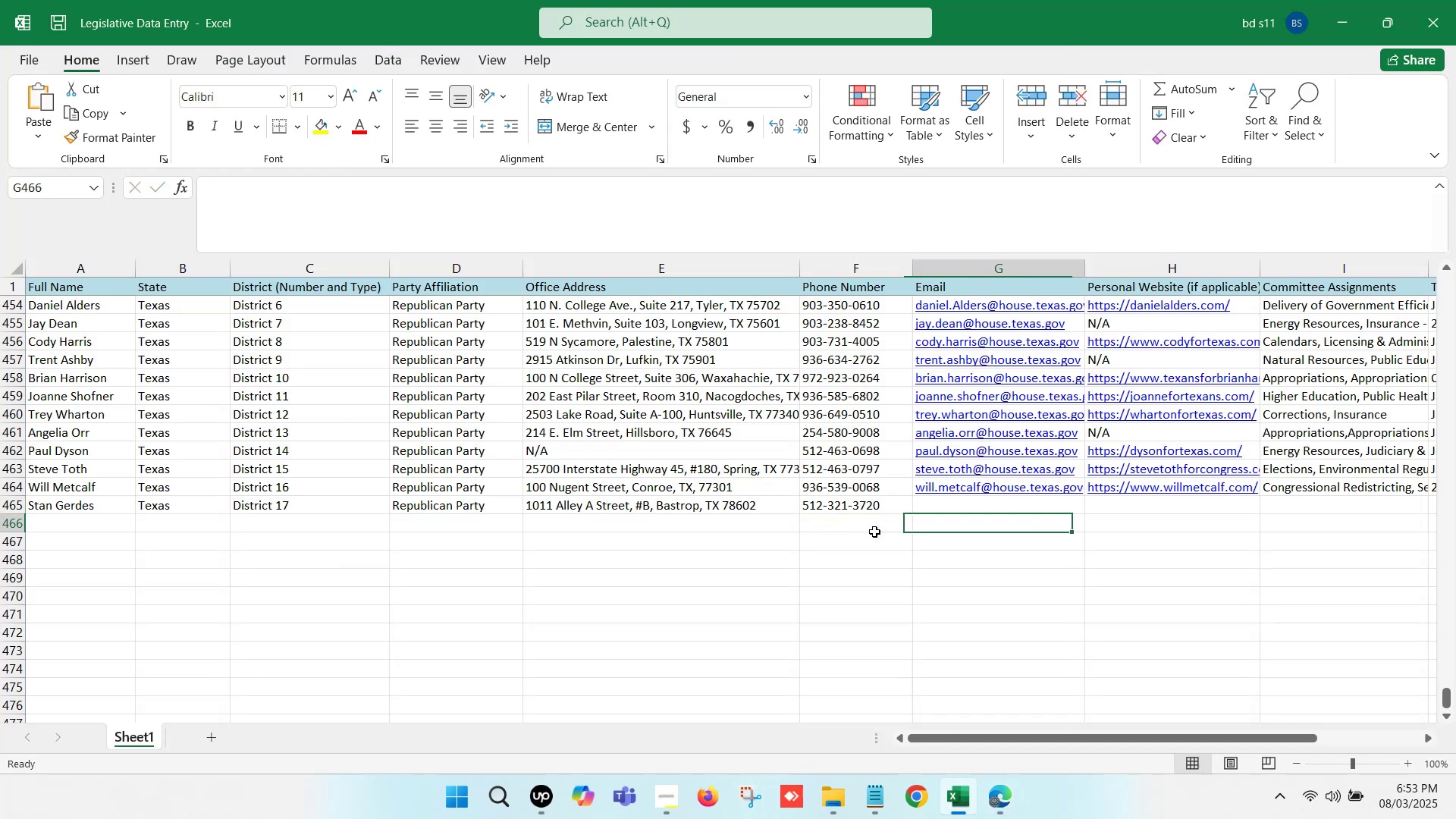 
key(ArrowRight)
 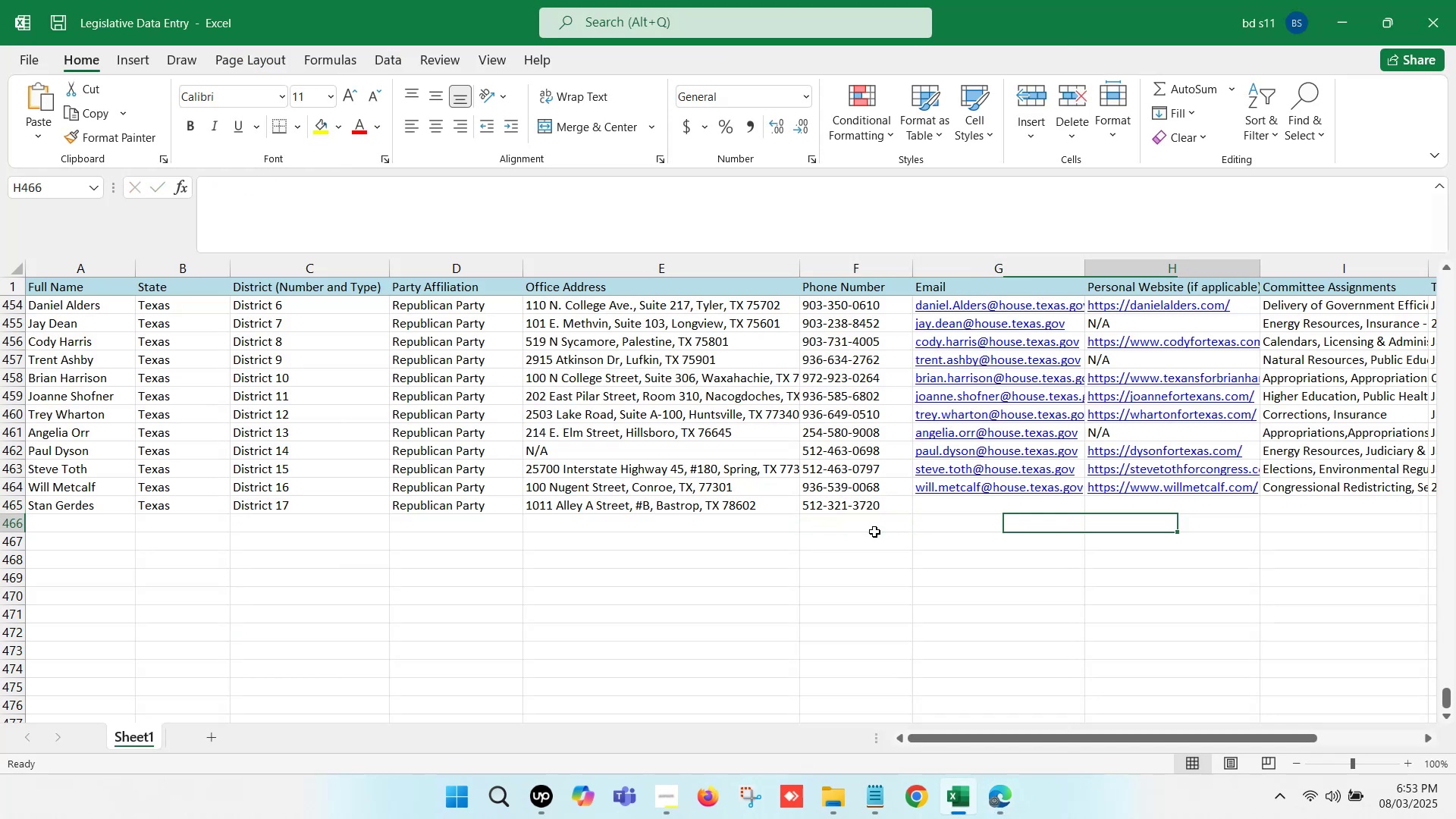 
key(ArrowRight)
 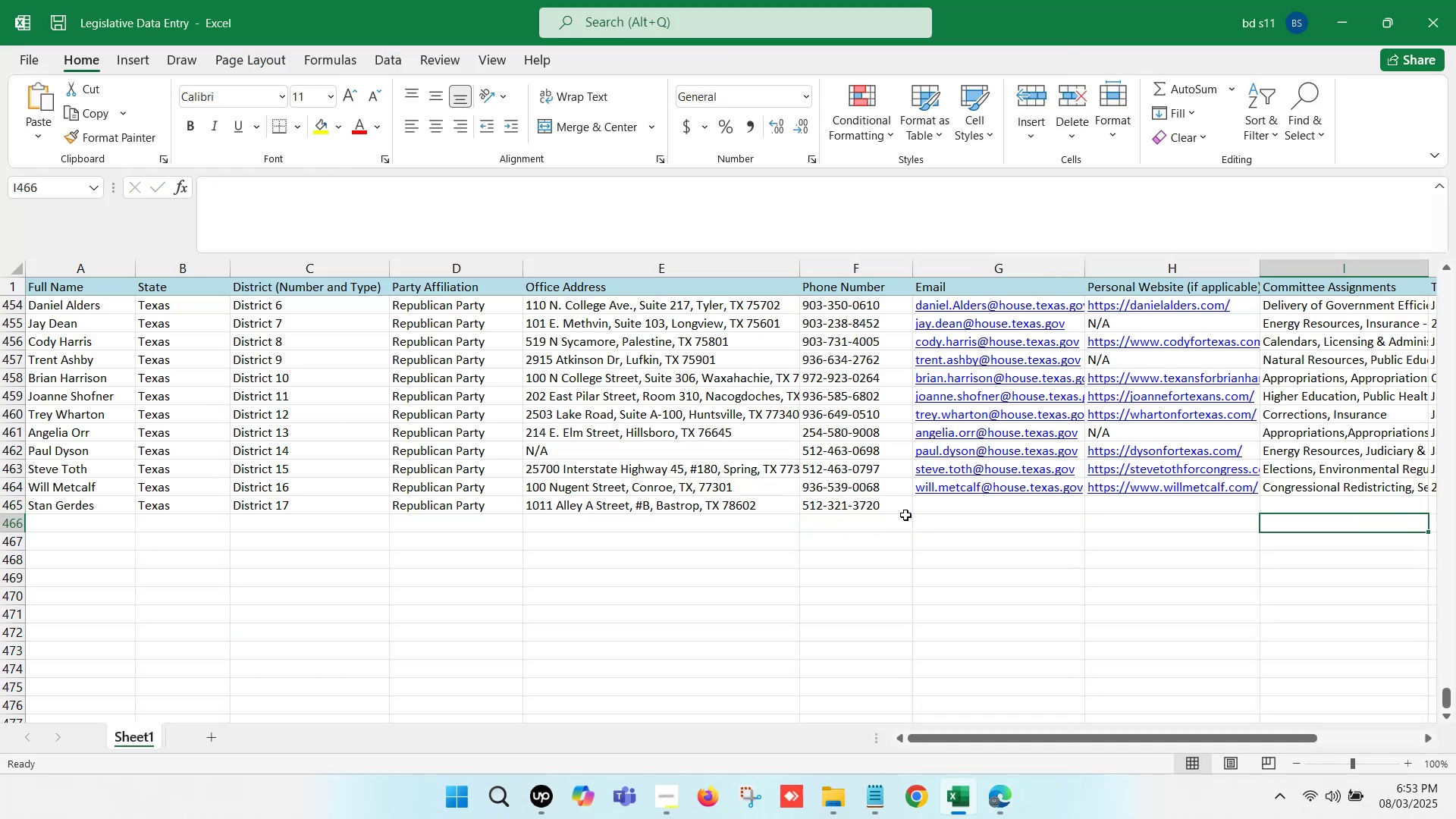 
left_click([948, 513])
 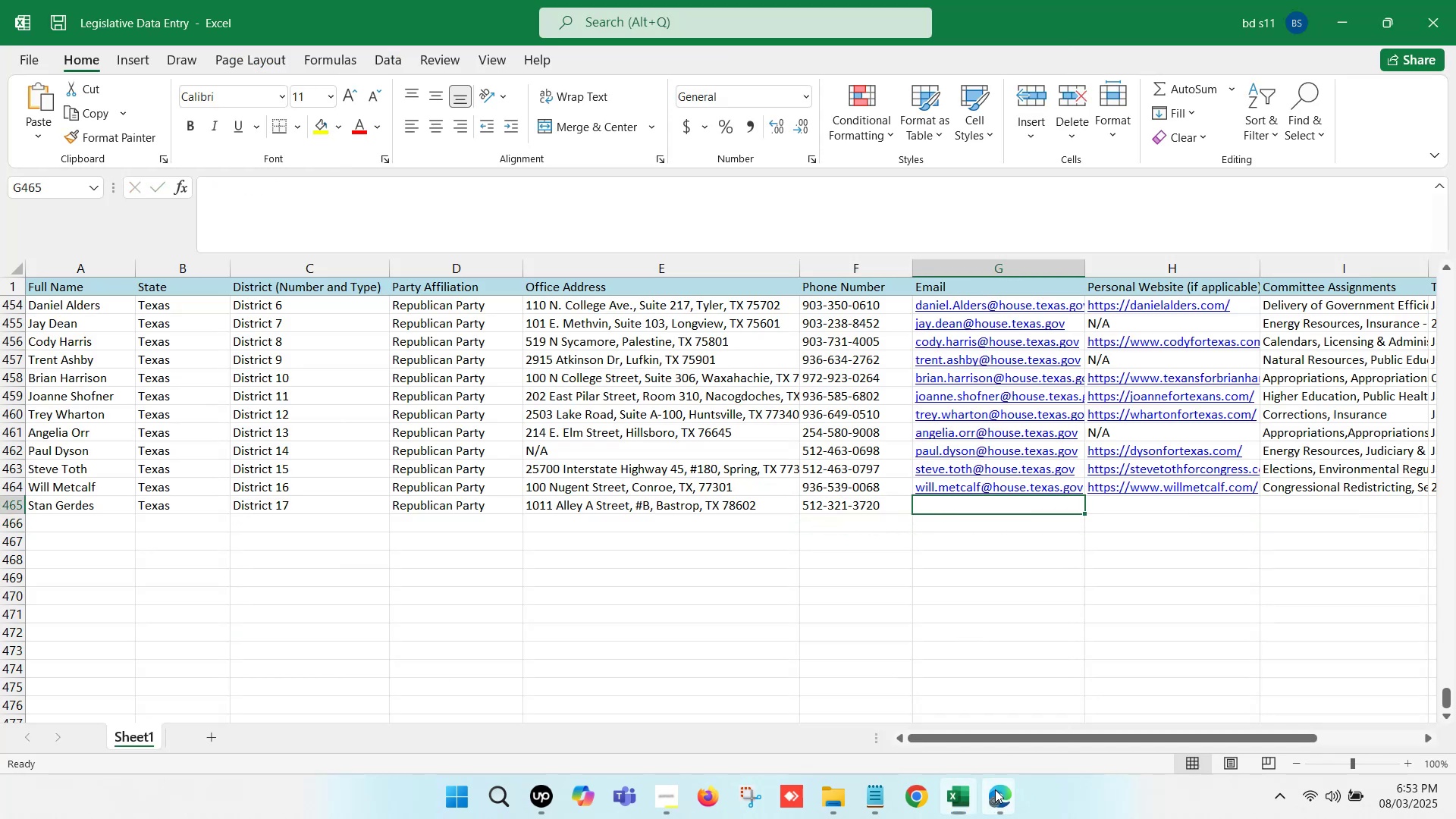 
double_click([824, 686])
 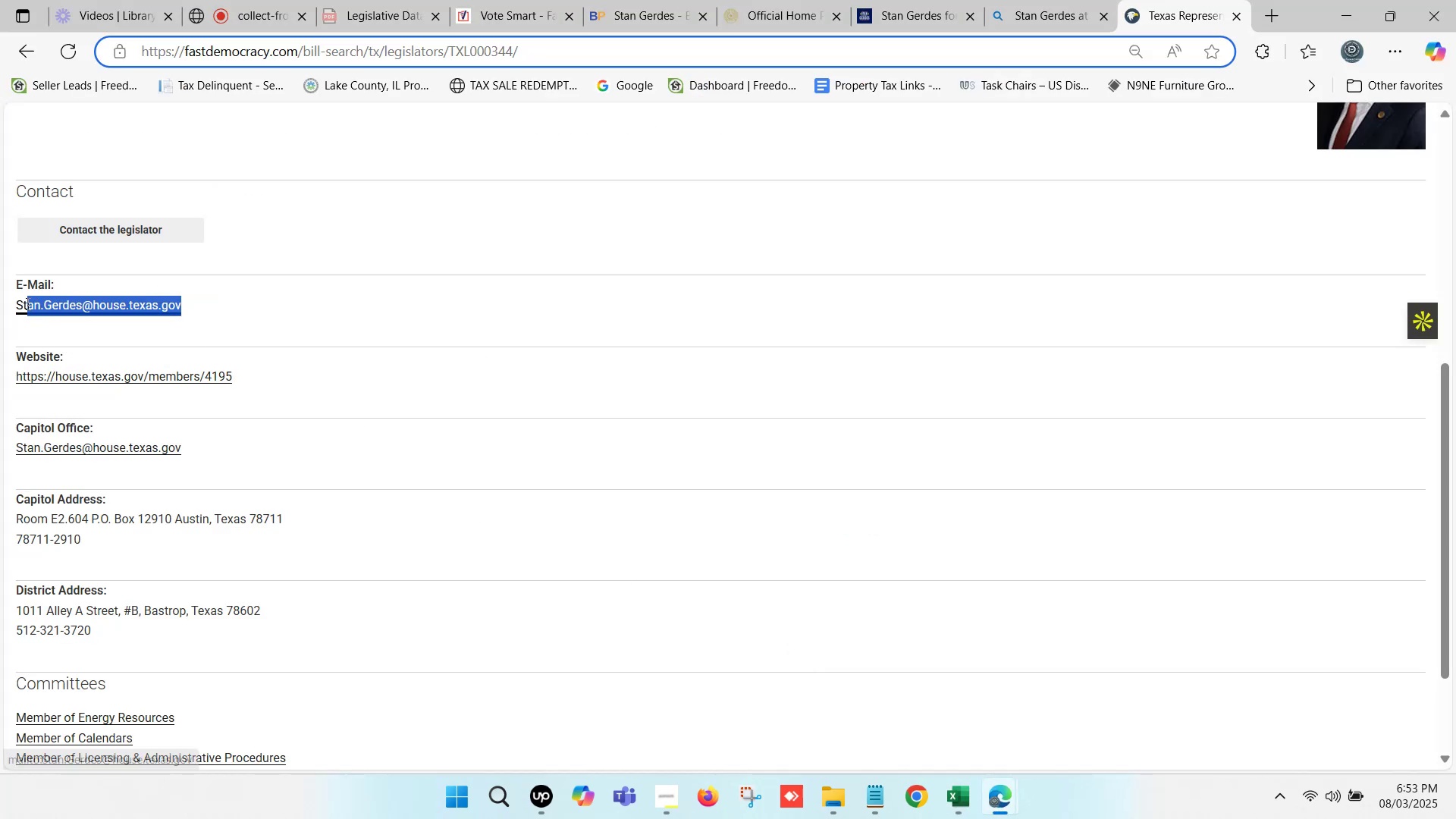 
key(Control+ControlLeft)
 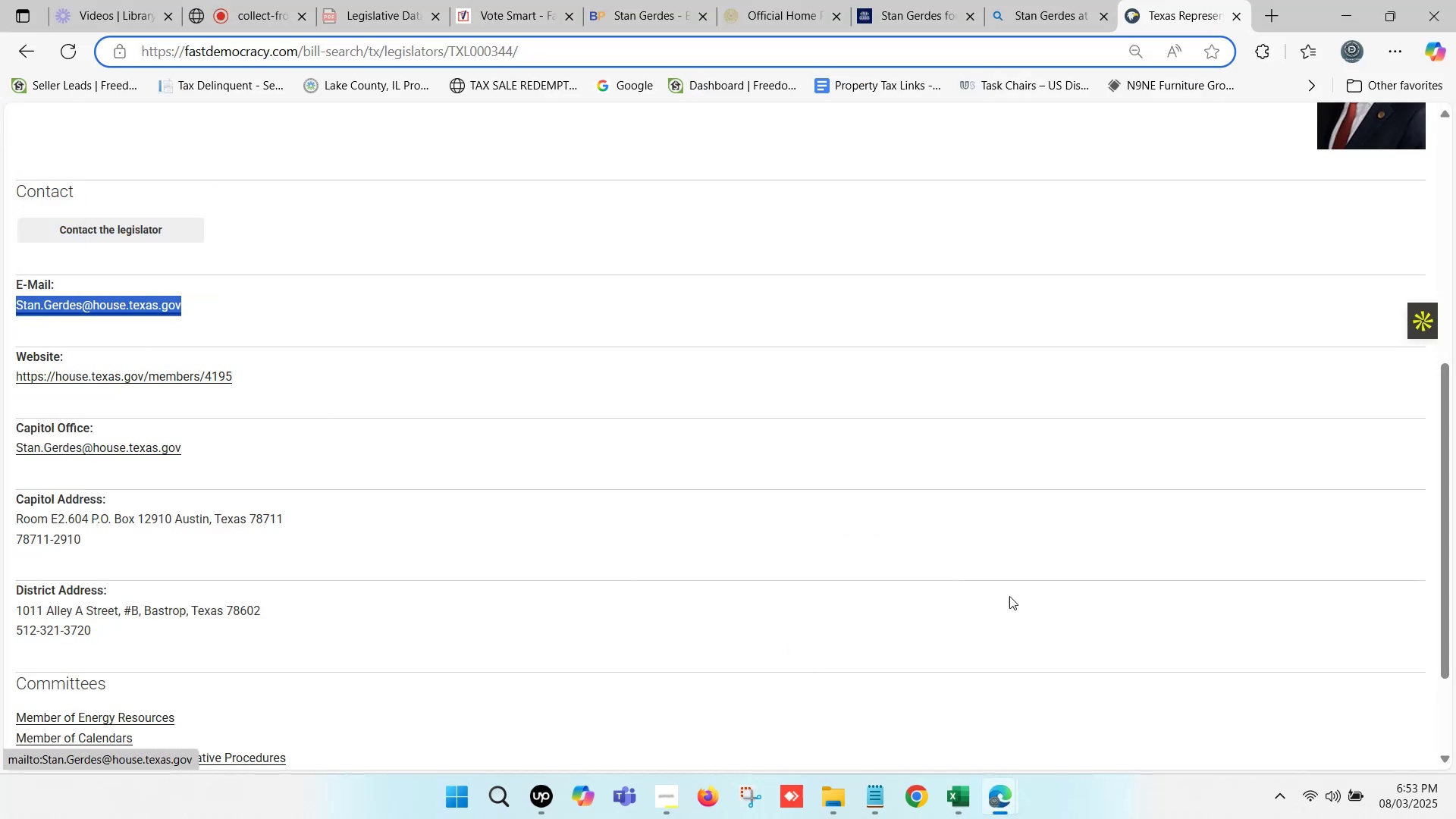 
key(Control+C)
 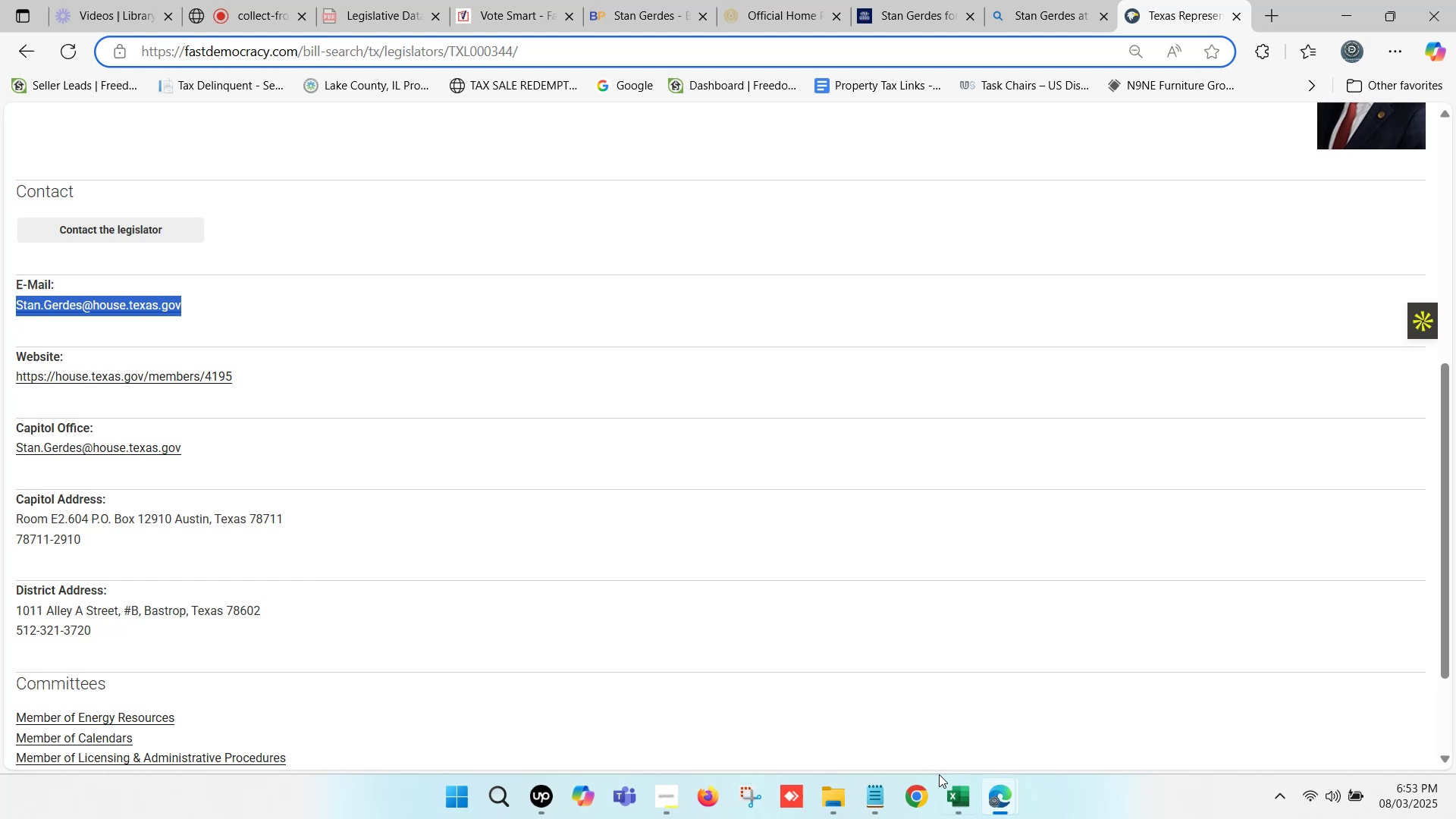 
left_click([956, 788])
 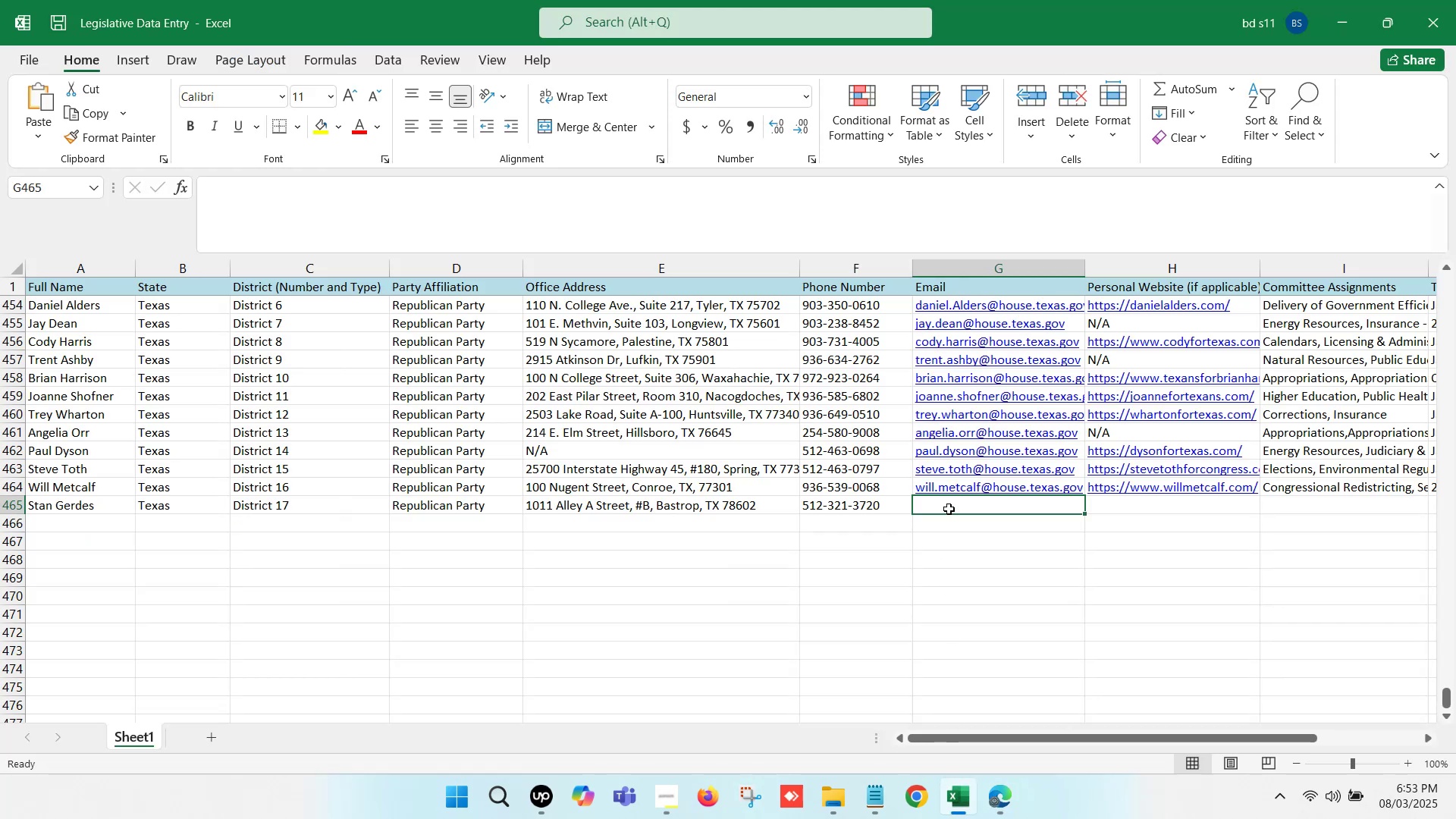 
double_click([949, 509])
 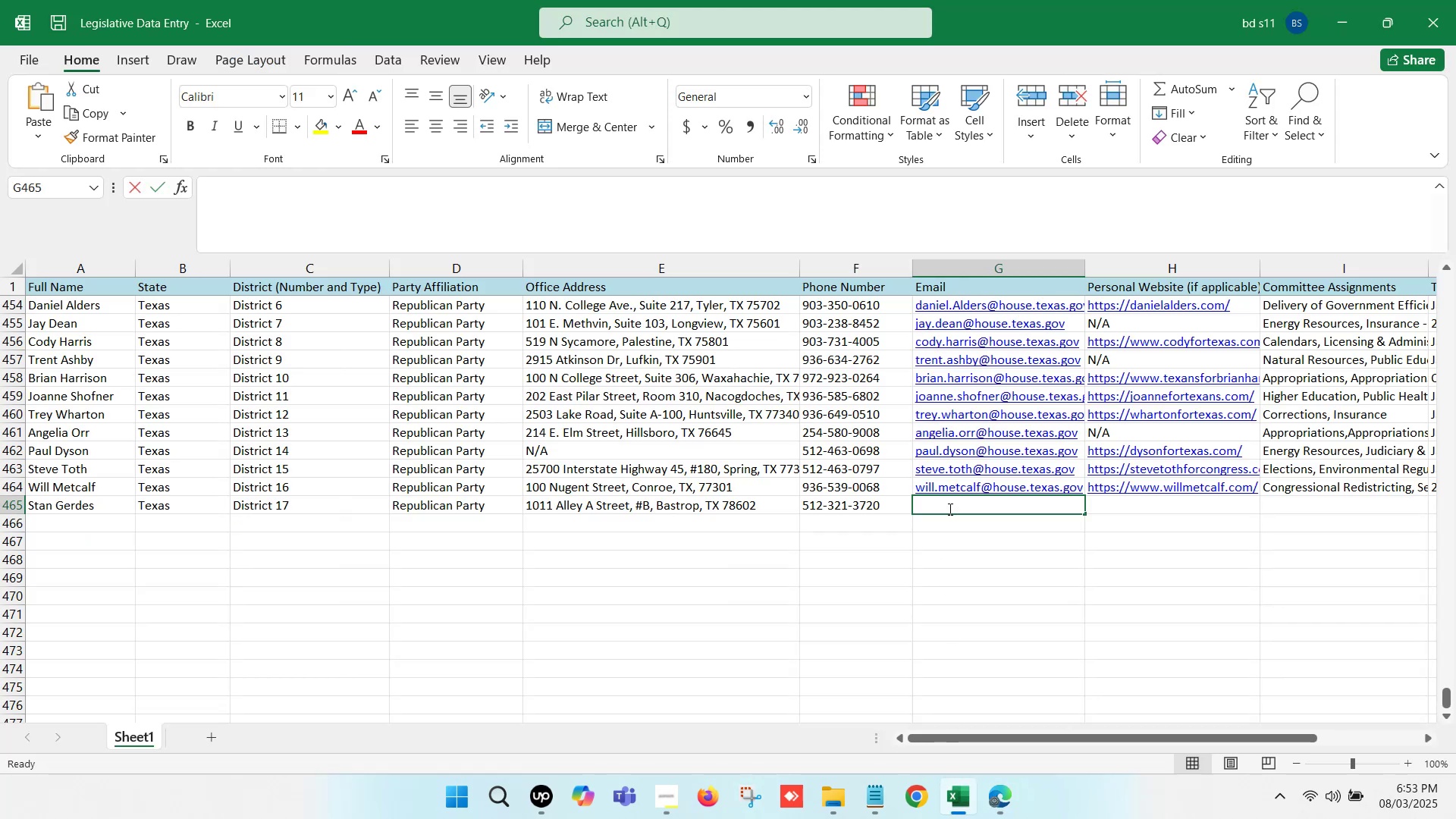 
key(Control+ControlLeft)
 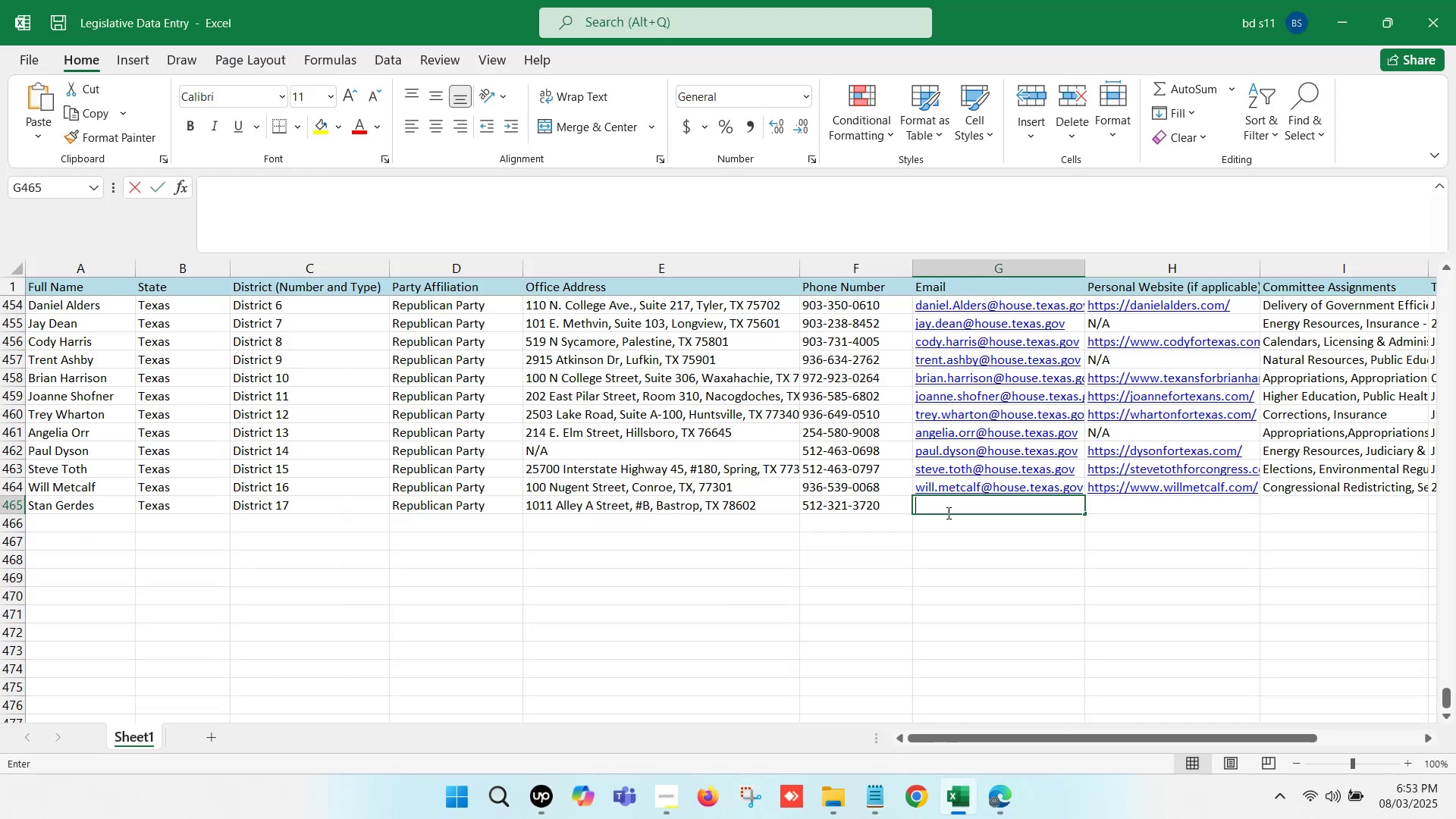 
key(Control+V)
 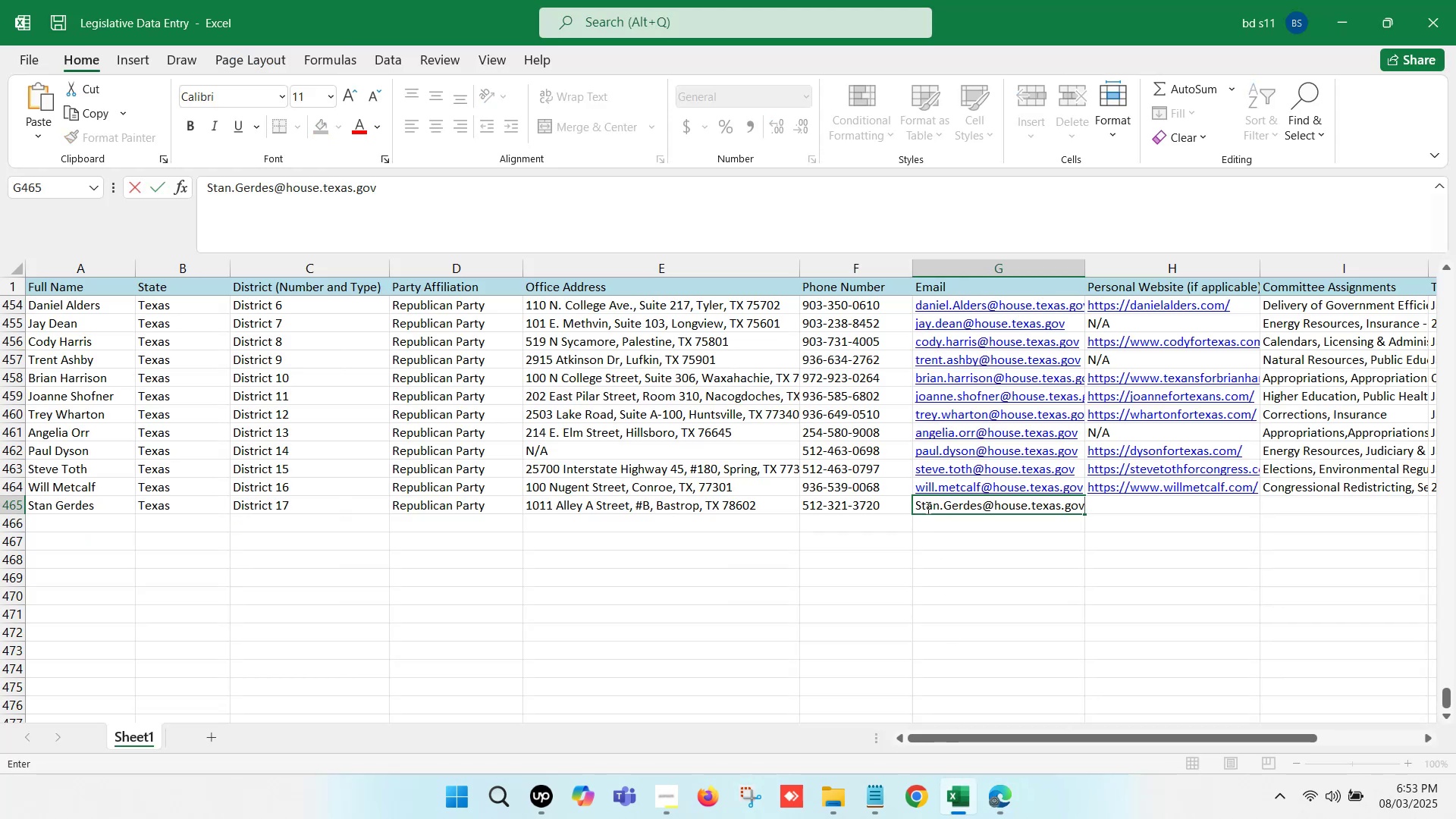 
left_click([923, 505])
 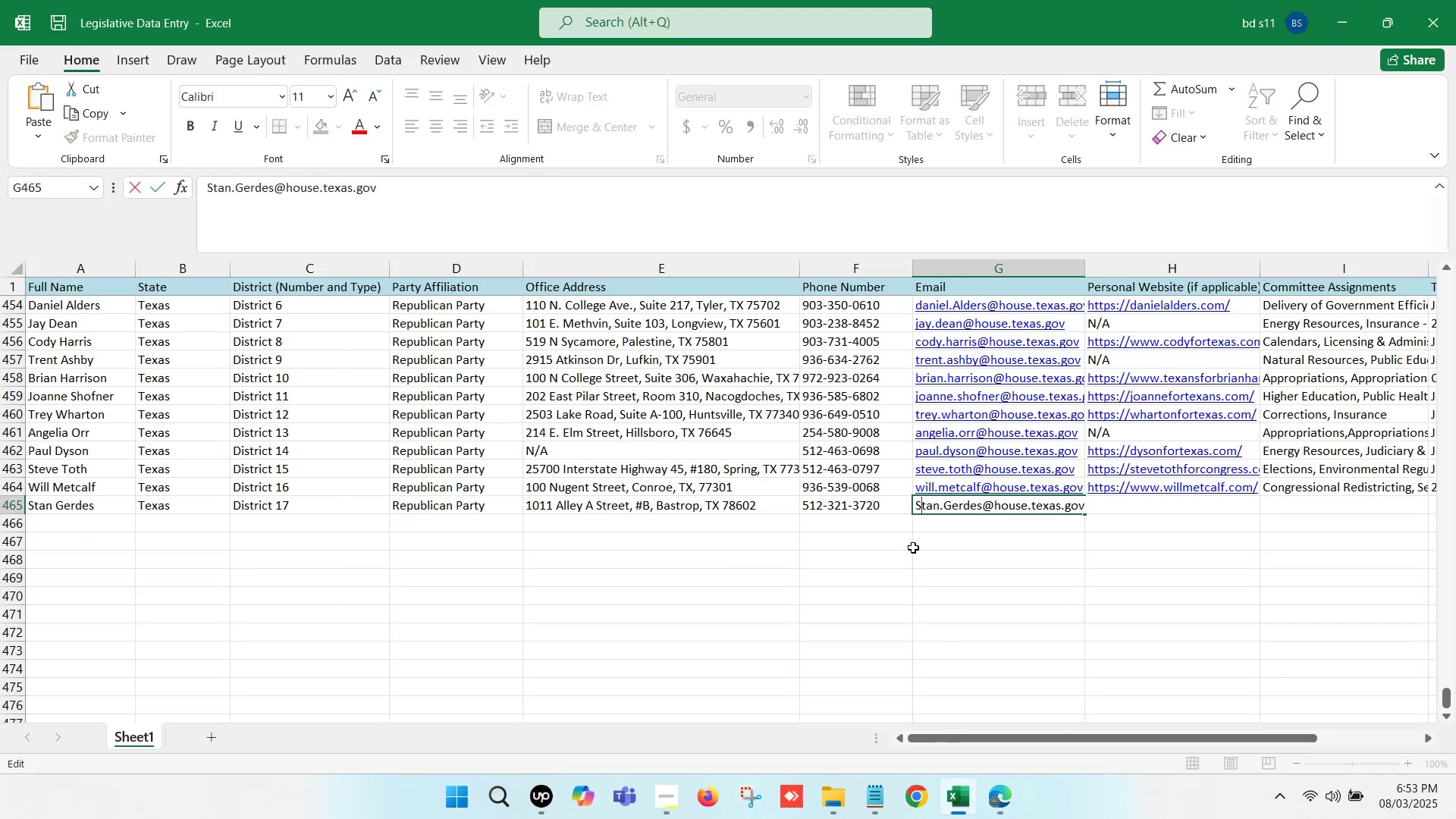 
key(Backspace)
 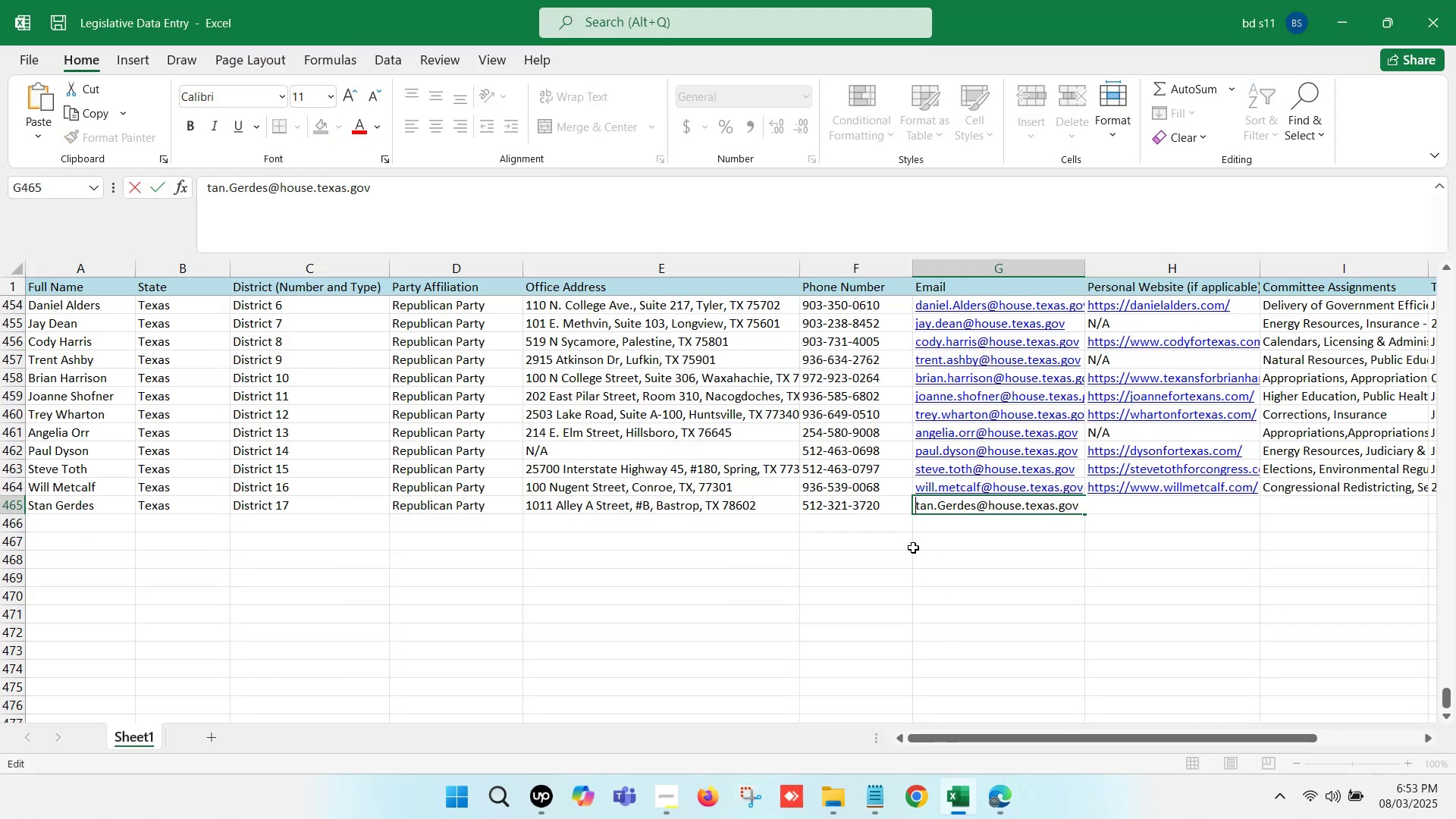 
key(S)
 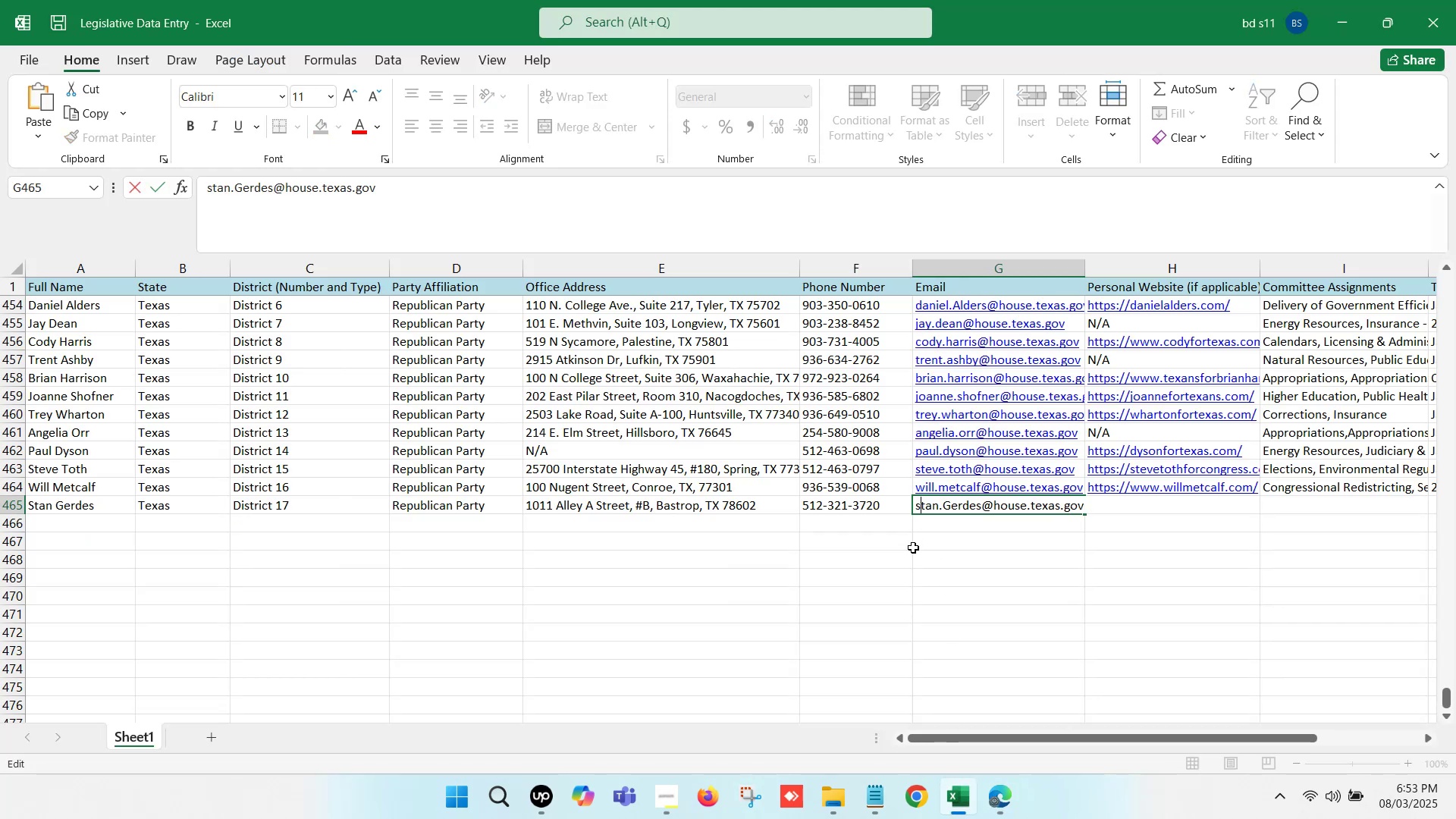 
key(ArrowRight)
 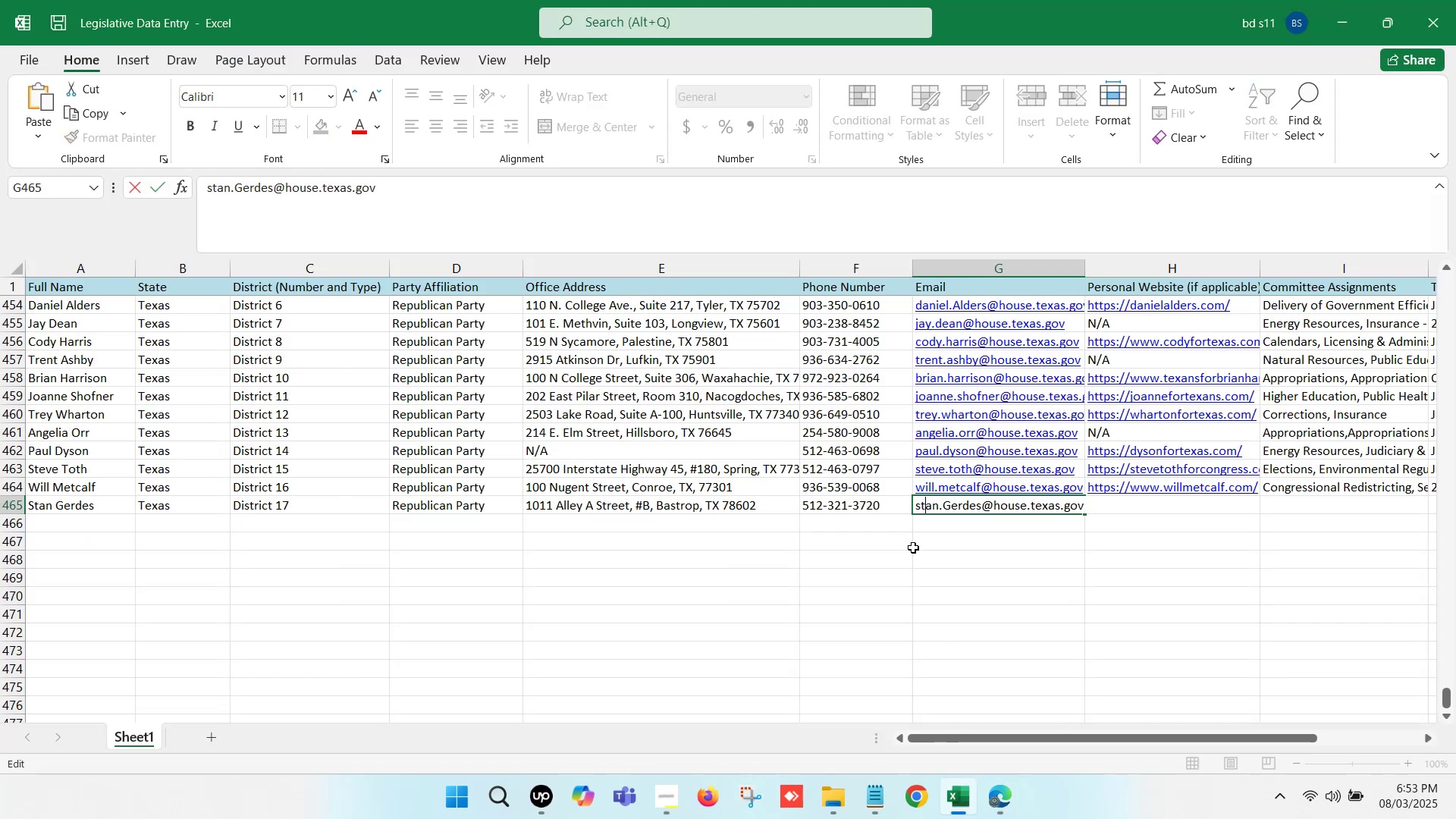 
key(ArrowRight)
 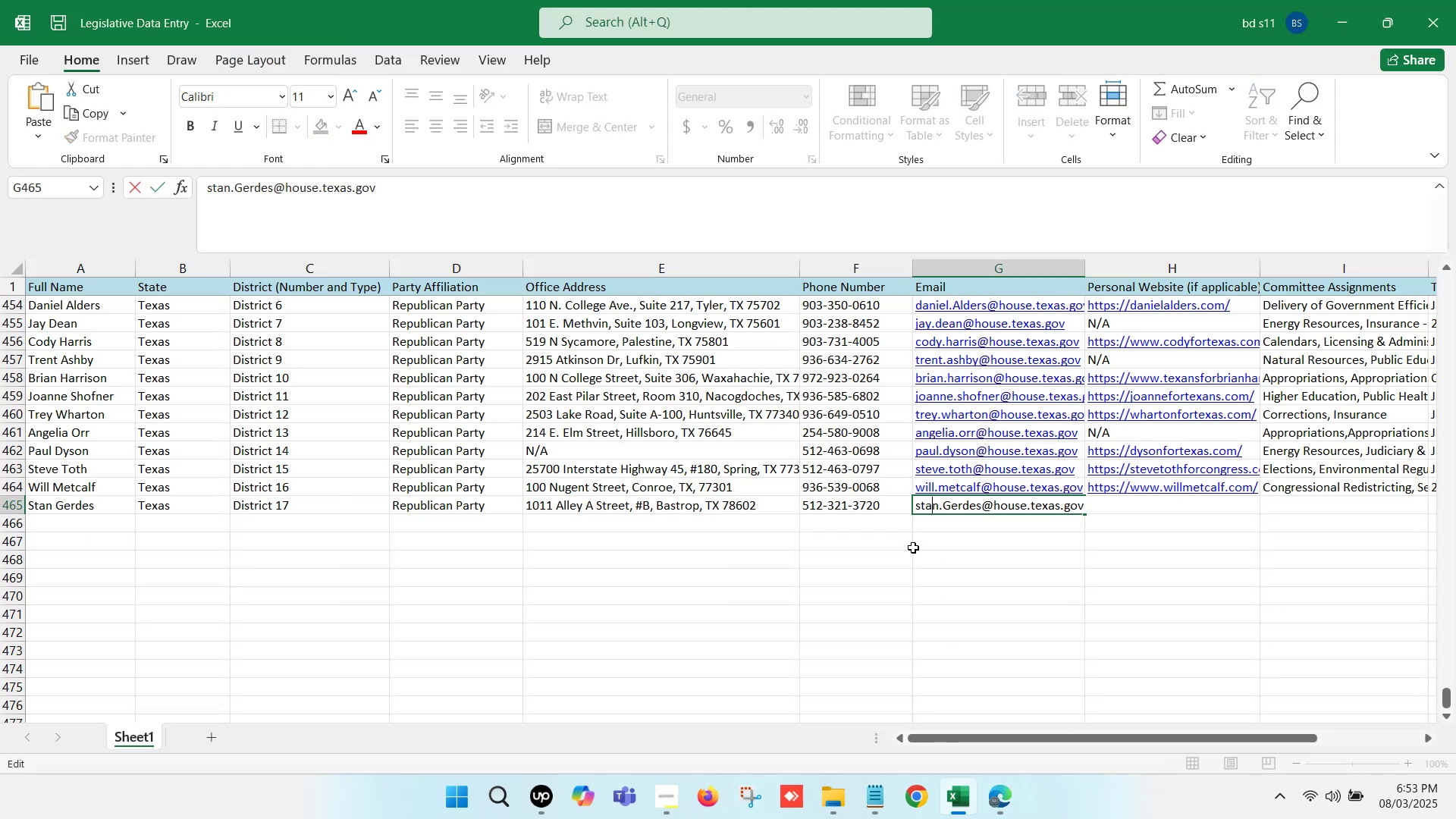 
key(ArrowRight)
 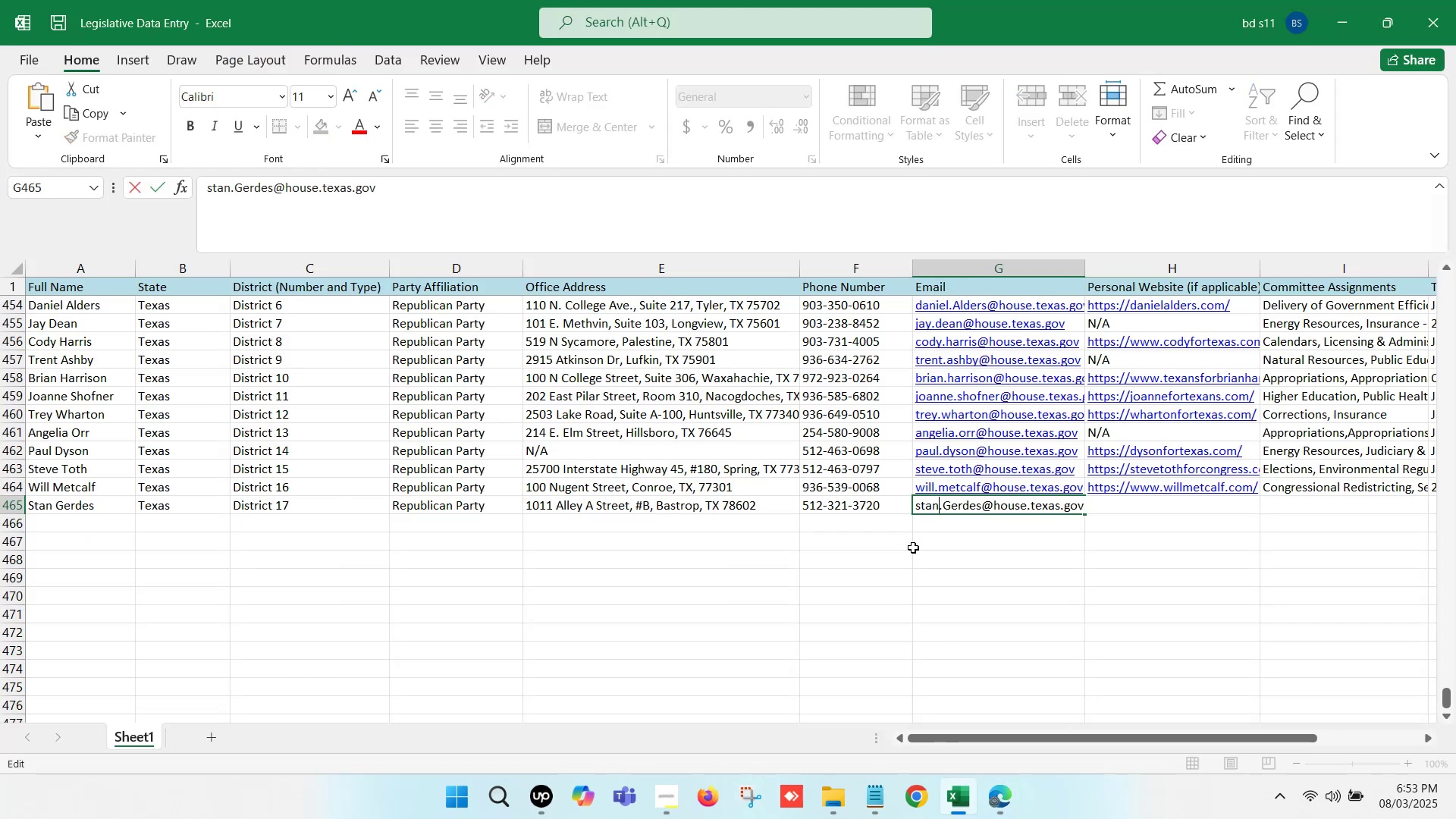 
key(ArrowRight)
 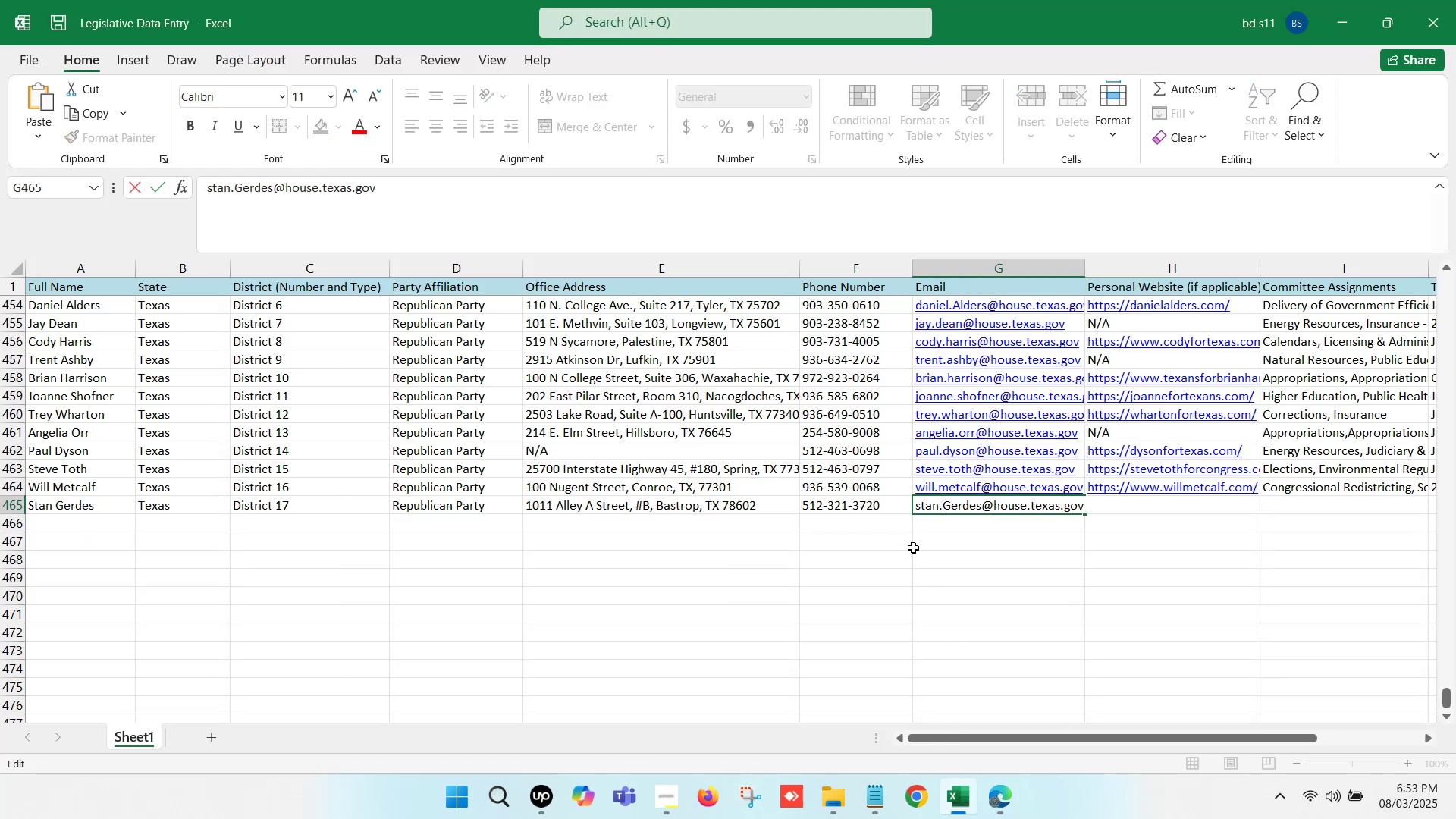 
key(ArrowRight)
 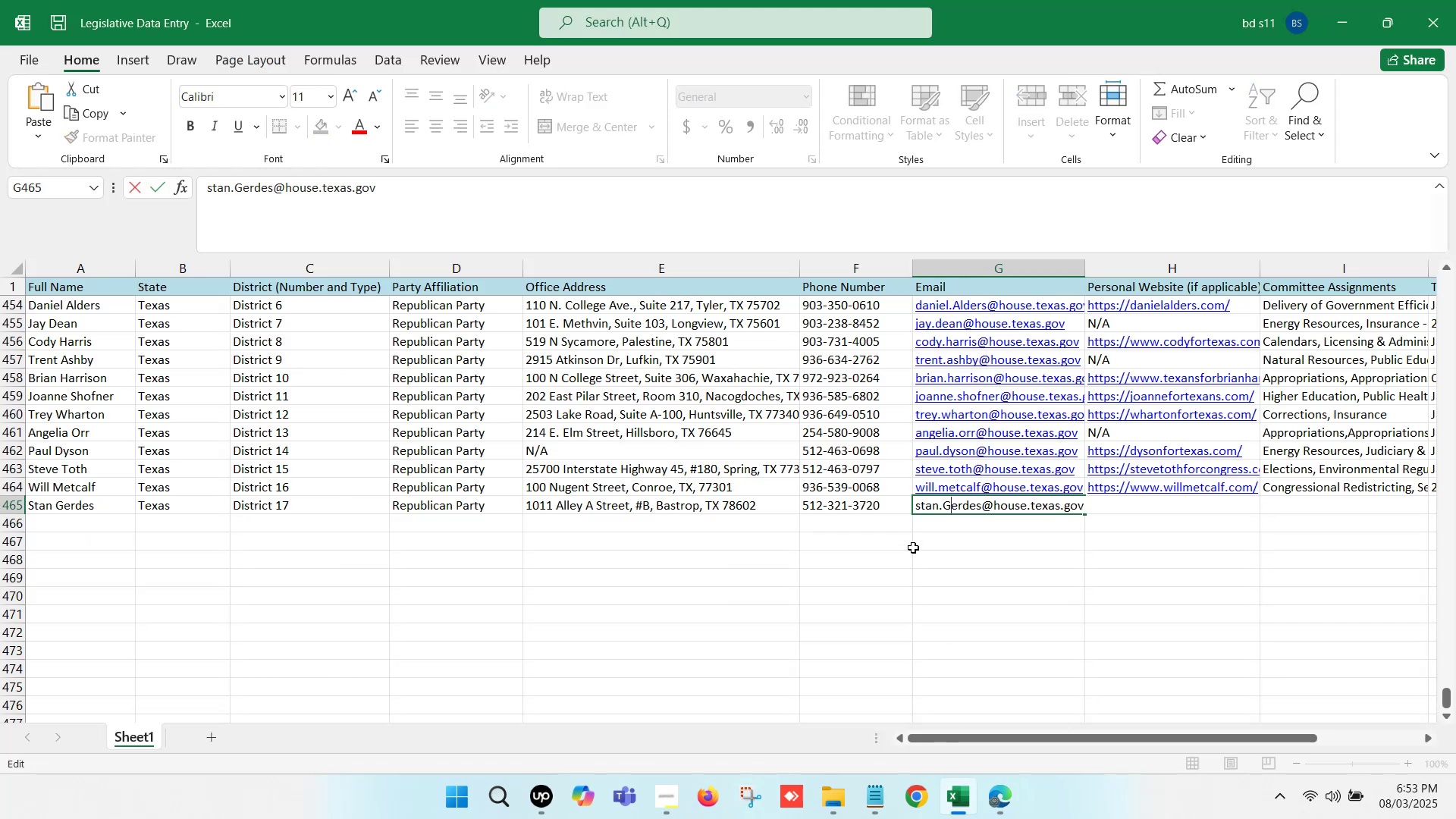 
key(Backspace)
 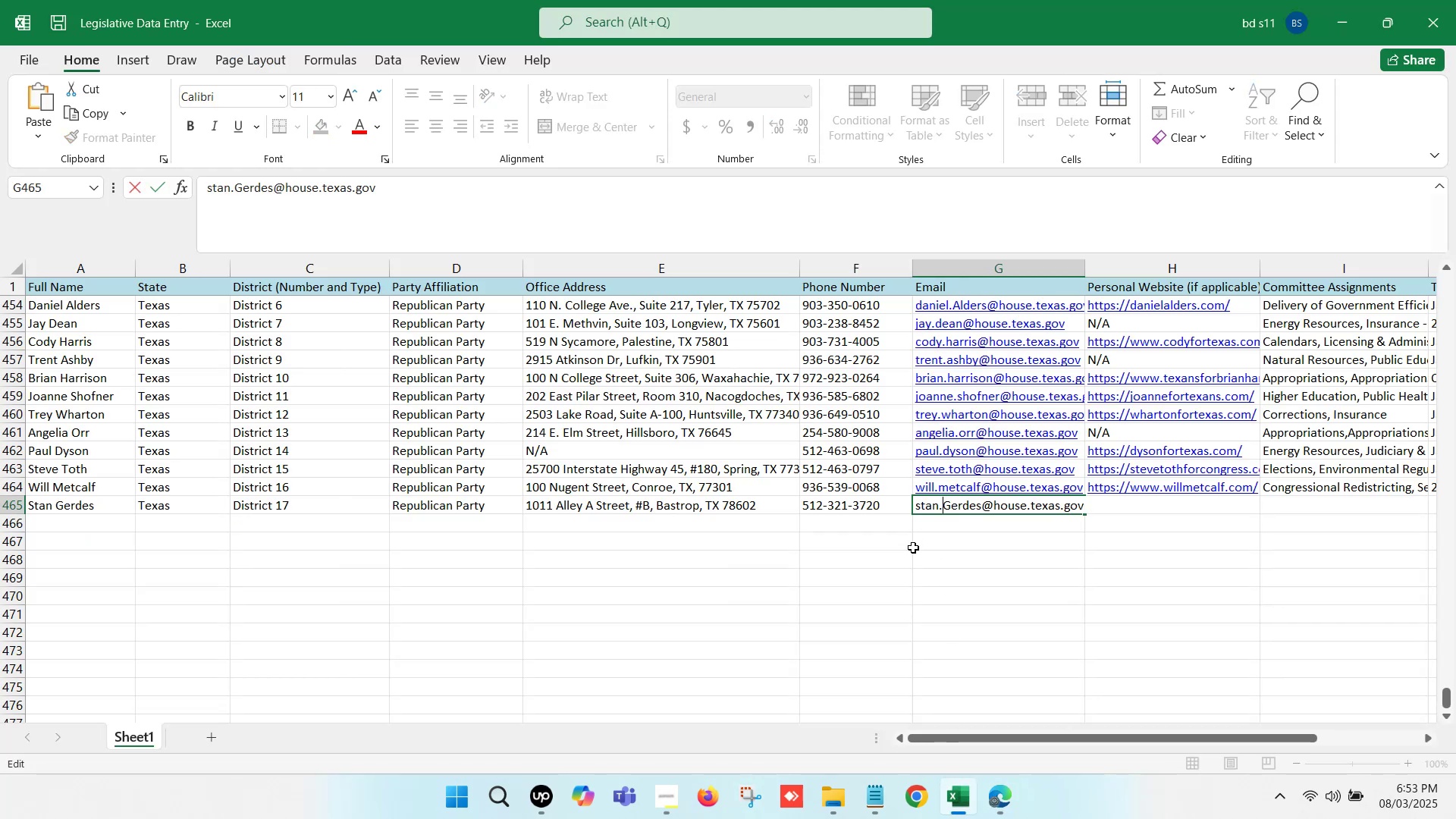 
key(G)
 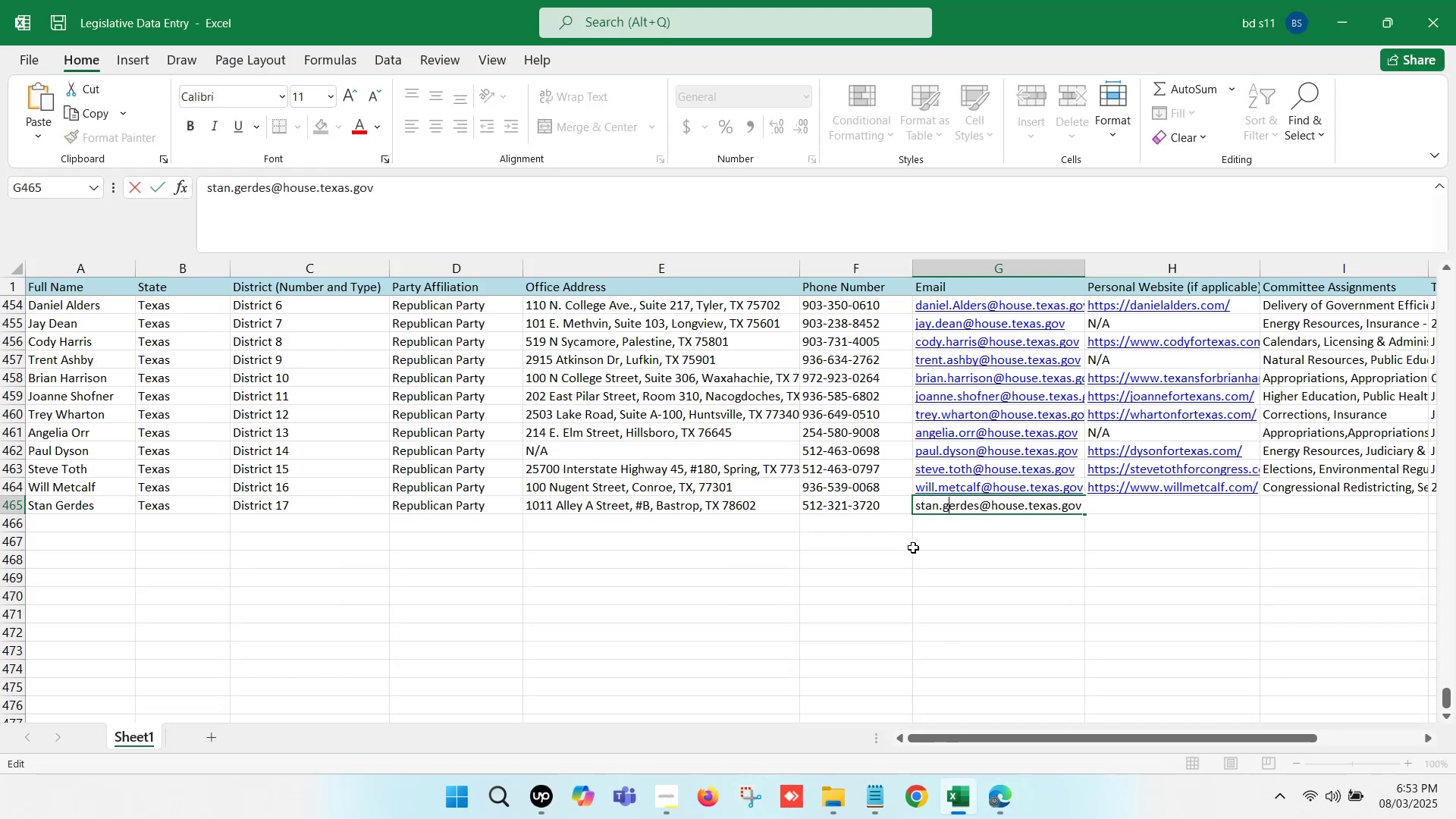 
left_click([913, 548])
 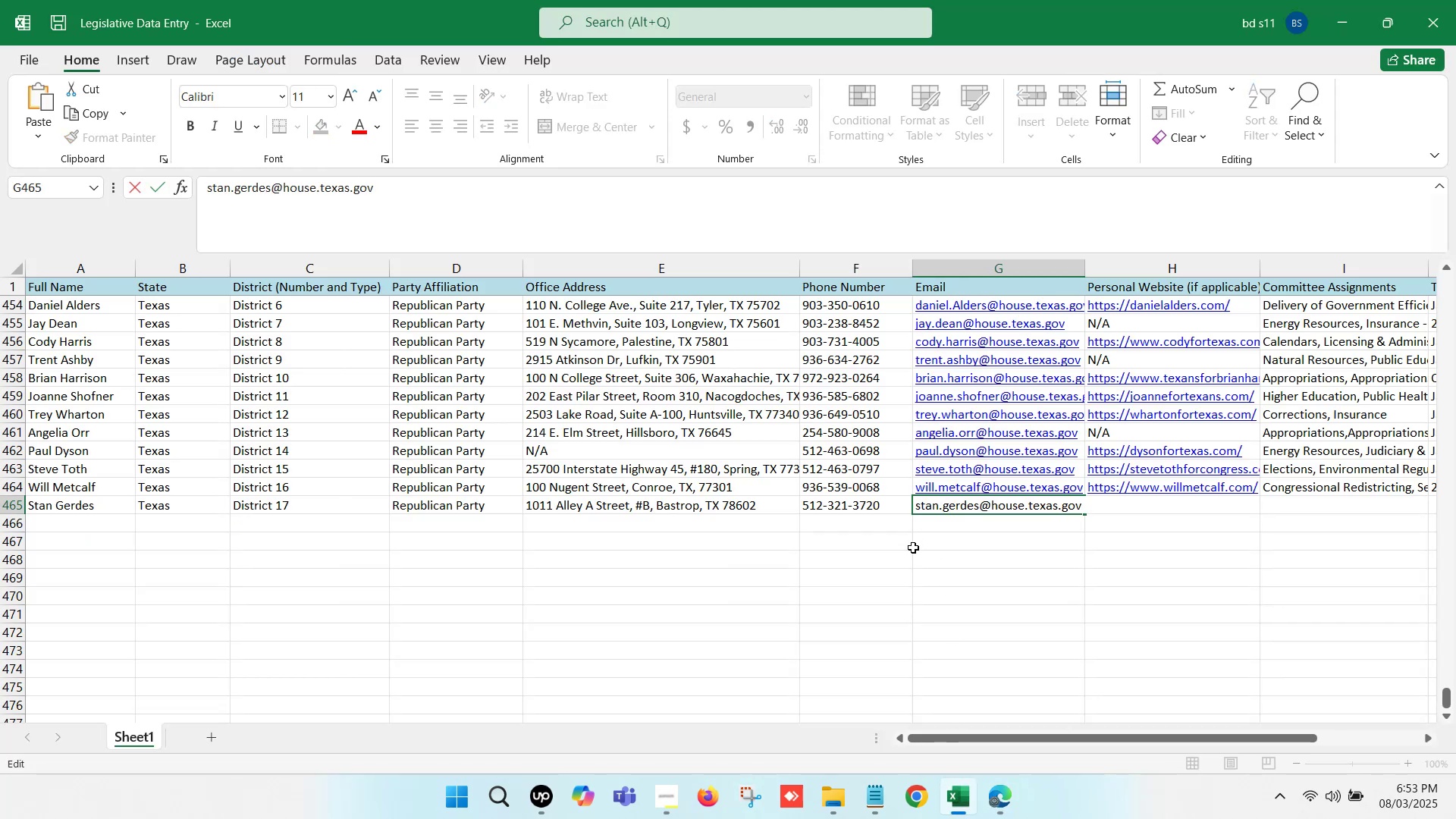 
key(ArrowRight)
 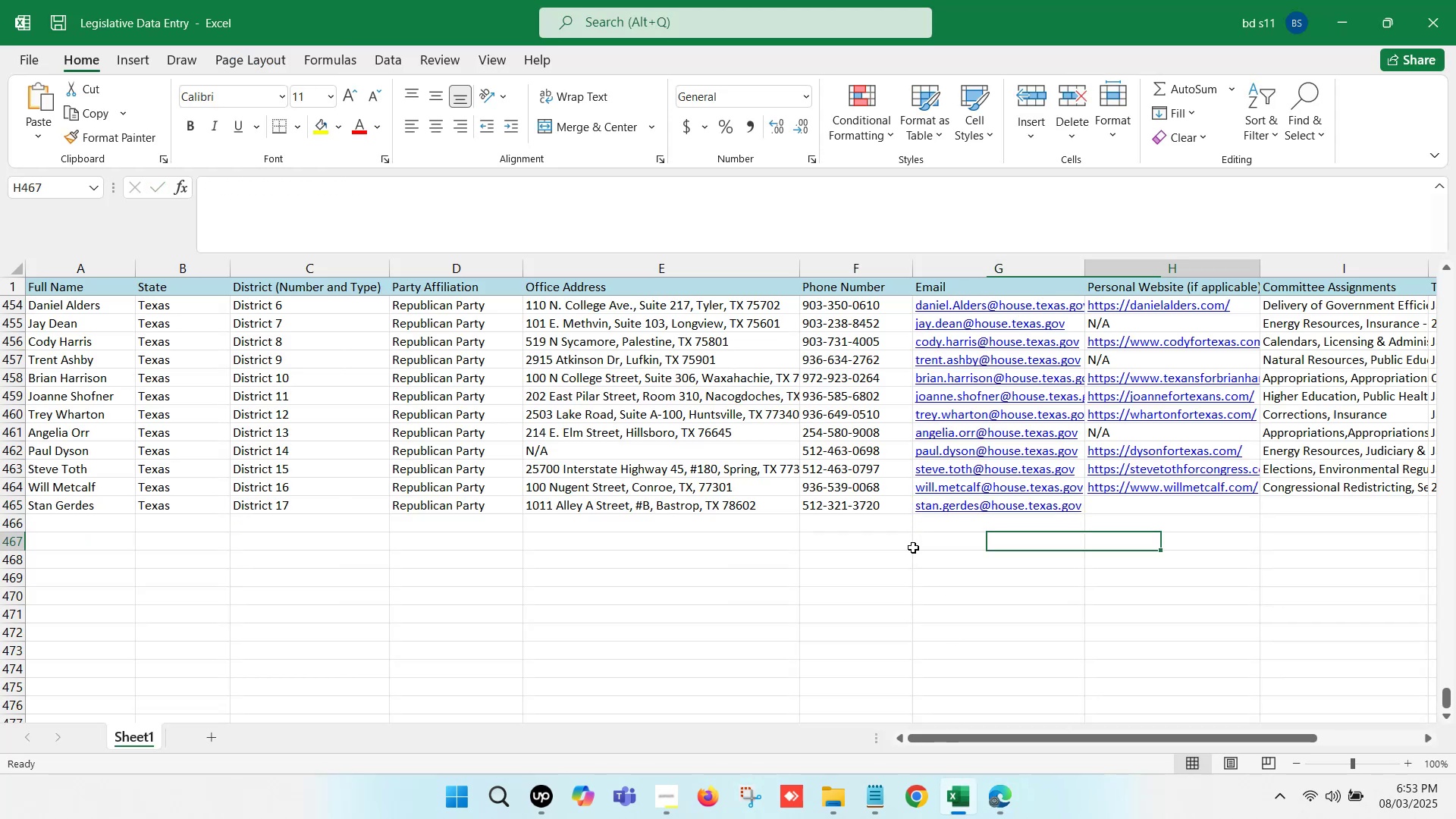 
key(ArrowRight)
 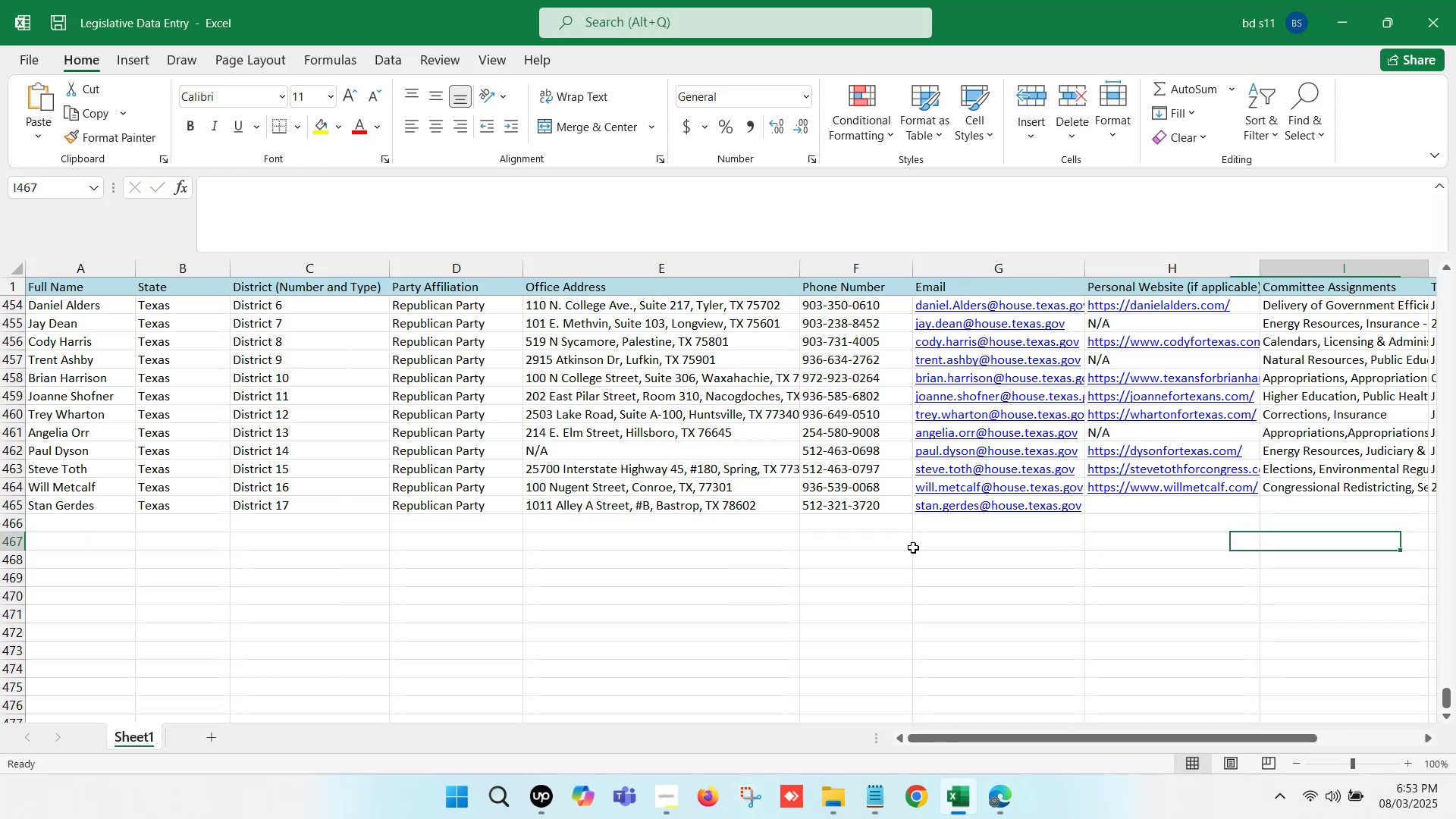 
key(ArrowRight)
 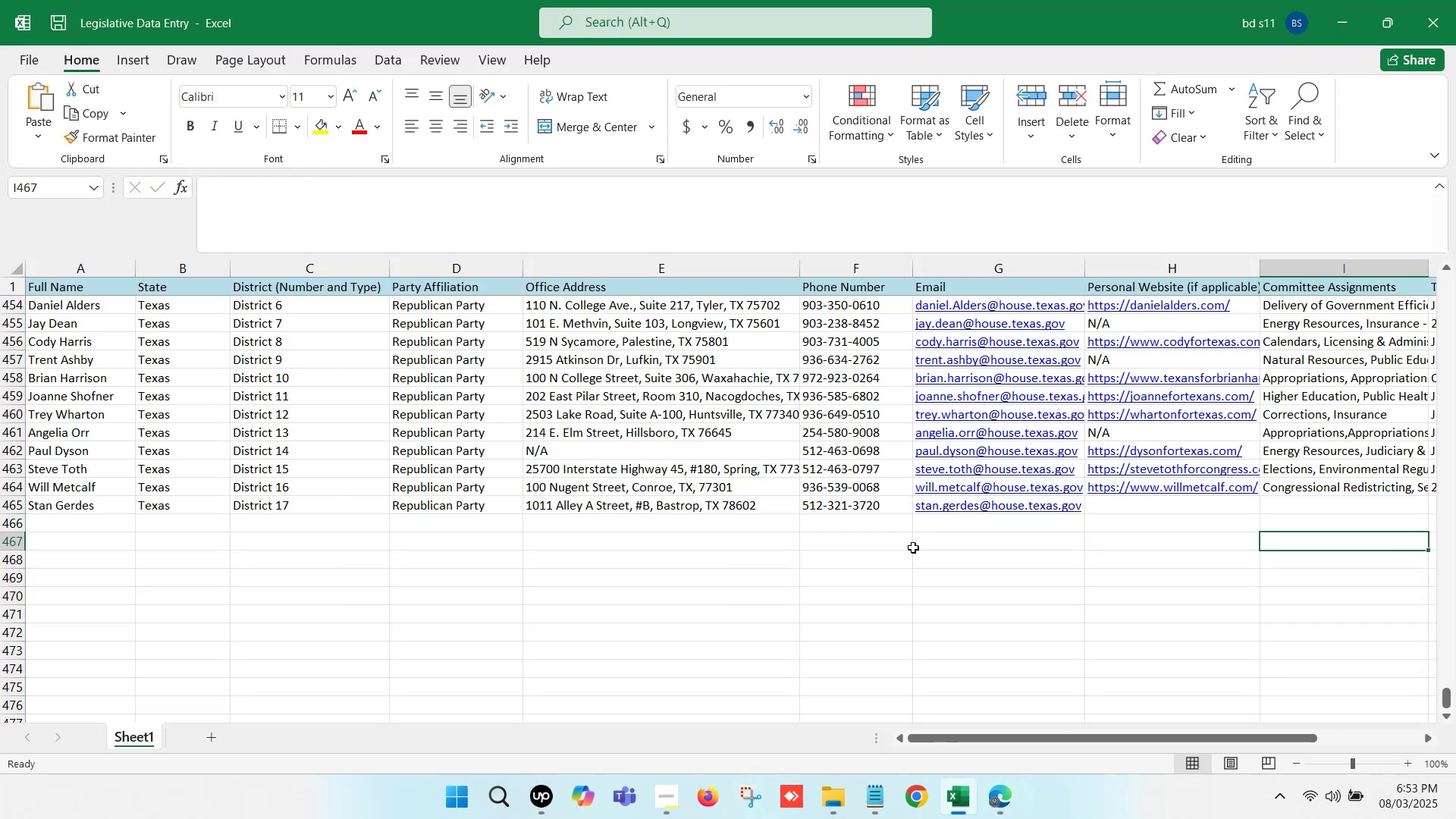 
key(ArrowRight)
 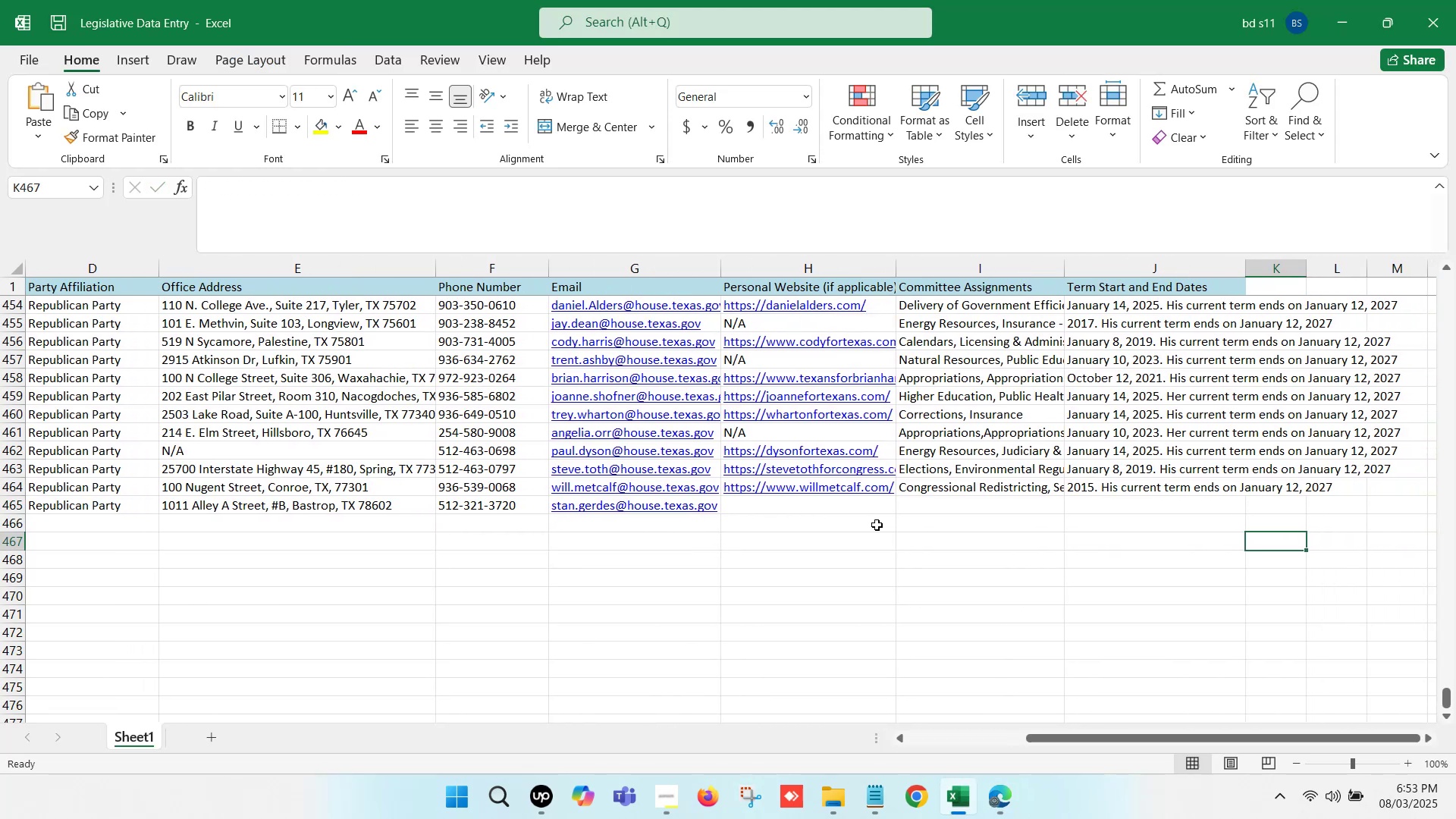 
left_click([824, 522])
 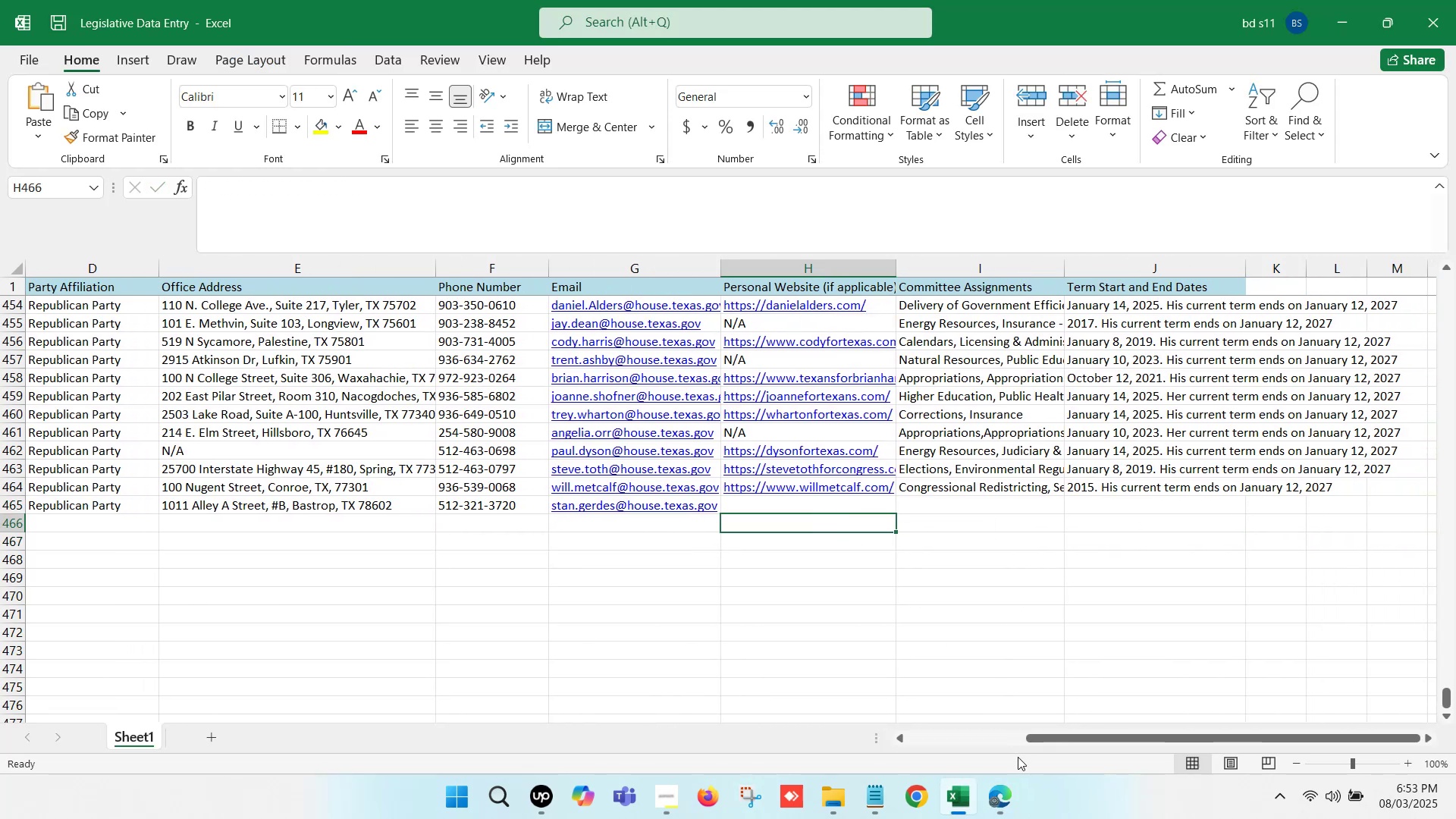 
left_click([1003, 780])
 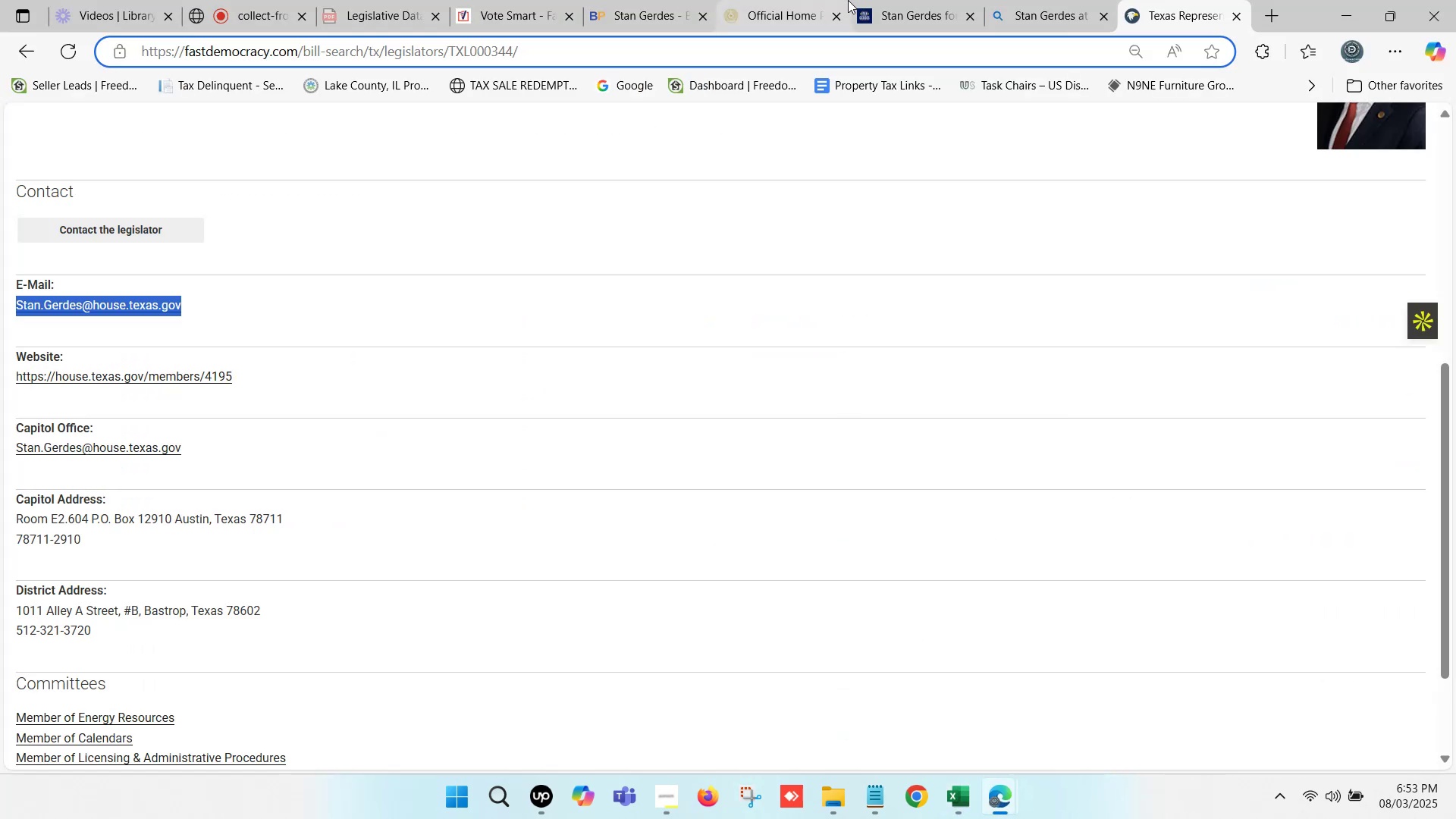 
left_click([931, 0])
 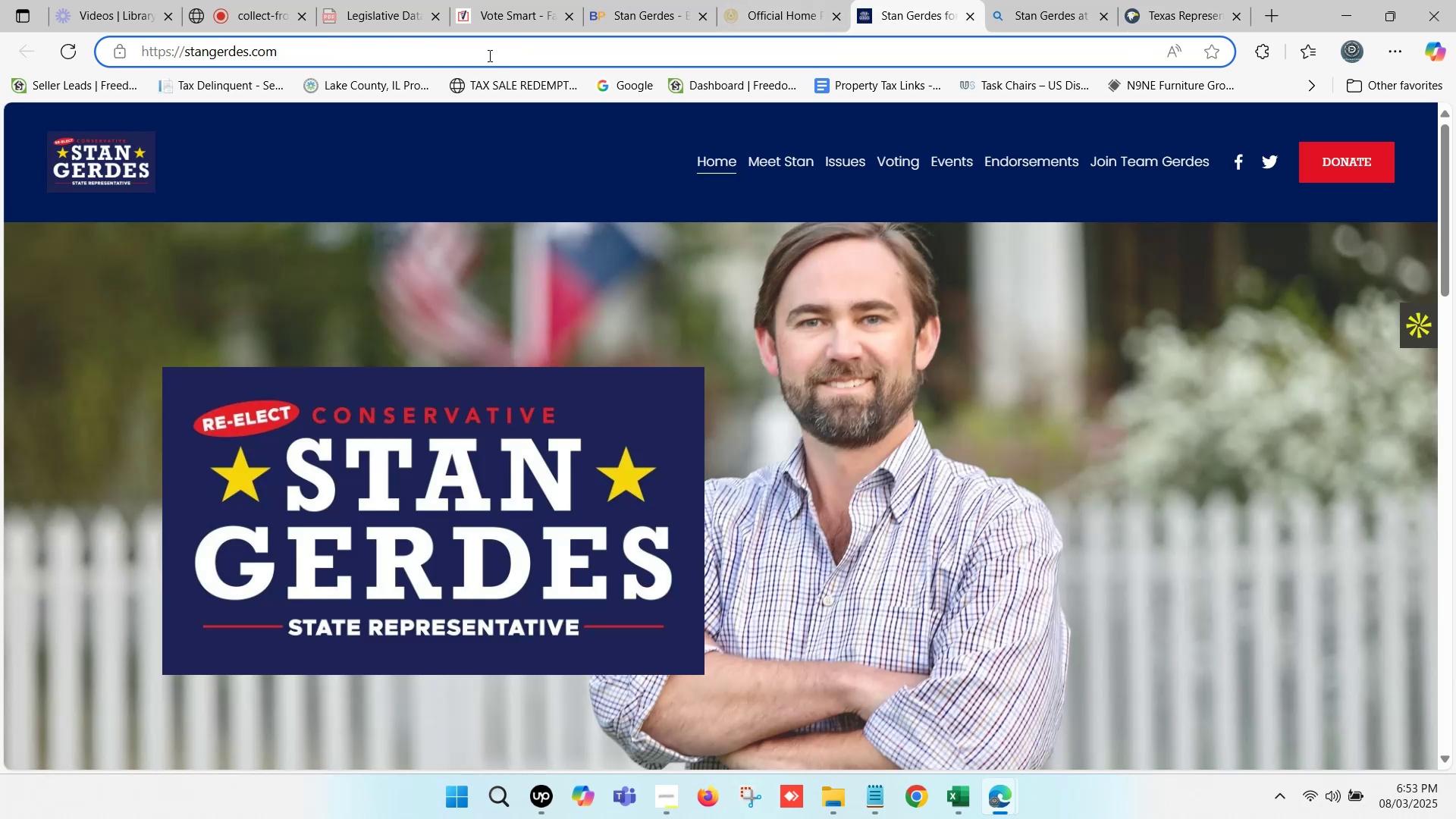 
left_click([453, 56])
 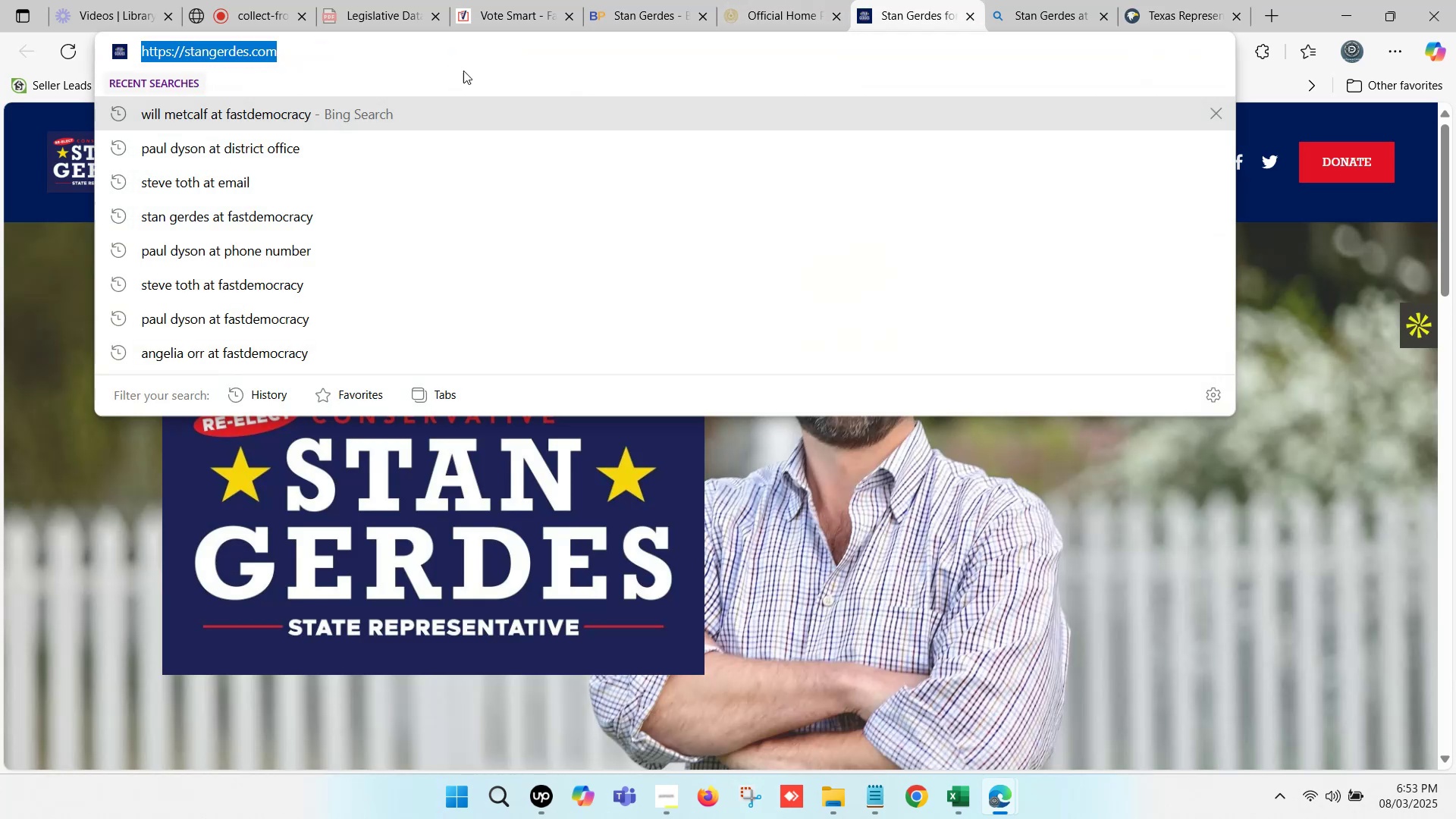 
key(Control+ControlLeft)
 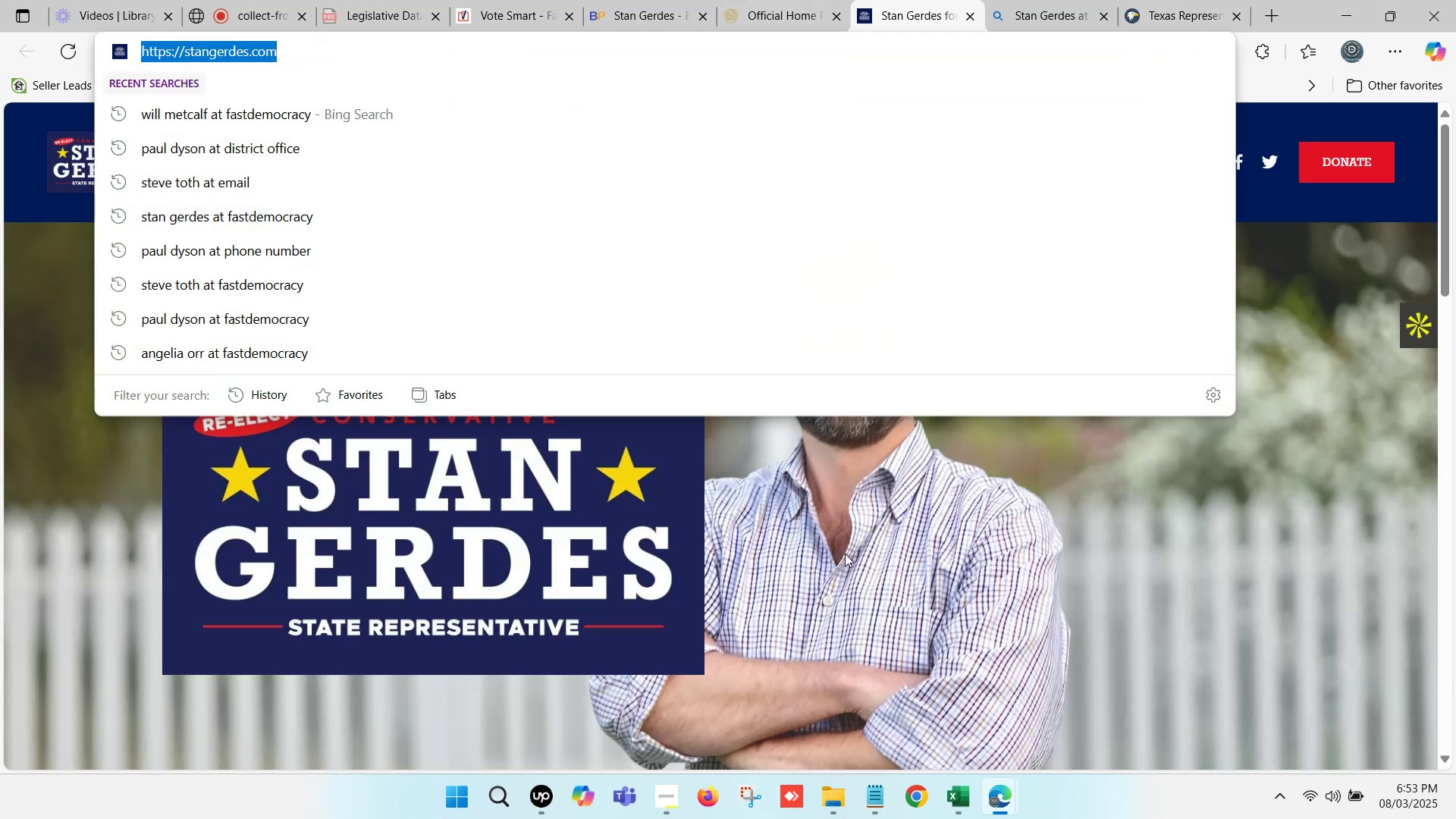 
key(Control+C)
 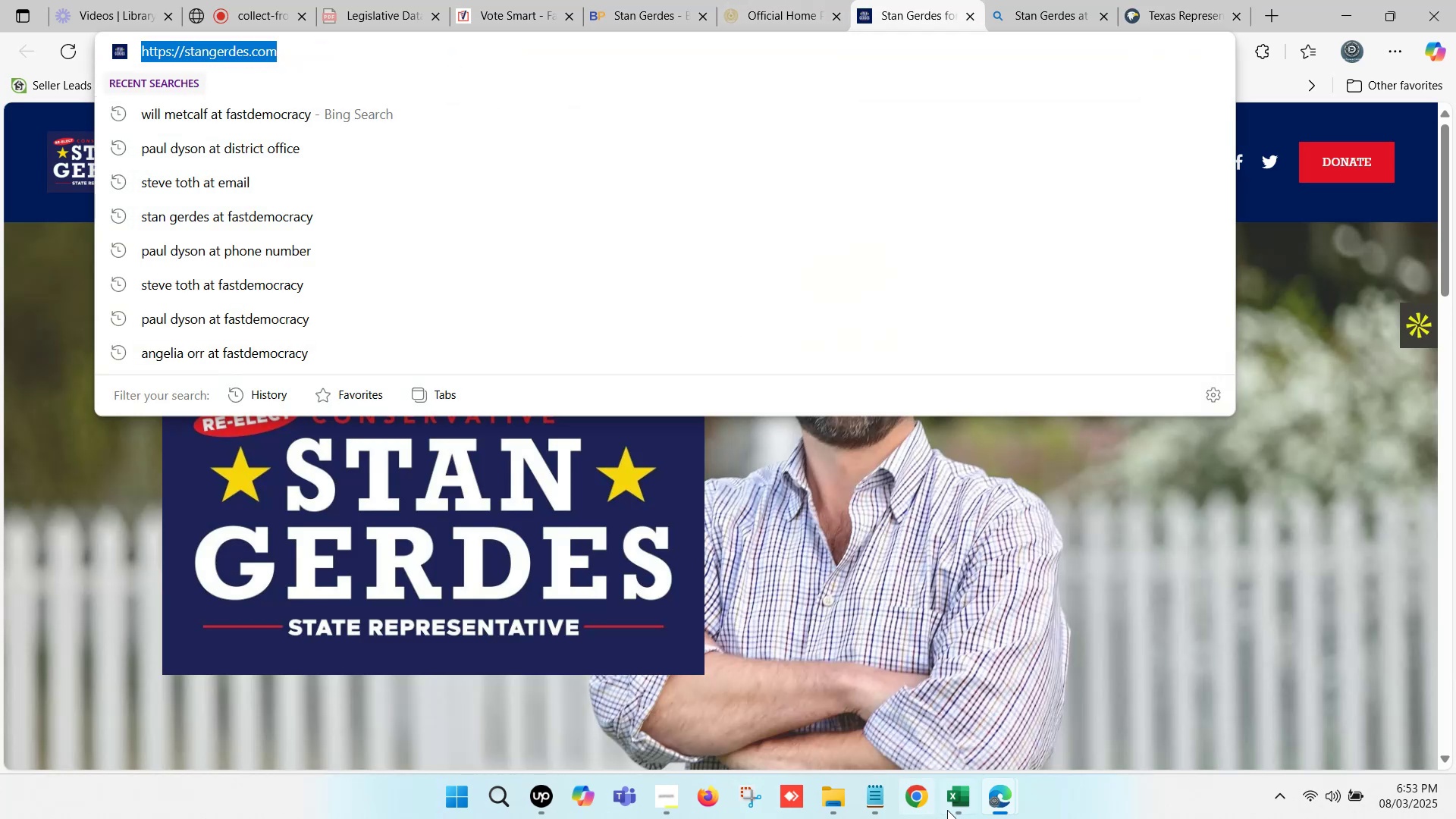 
left_click([955, 811])
 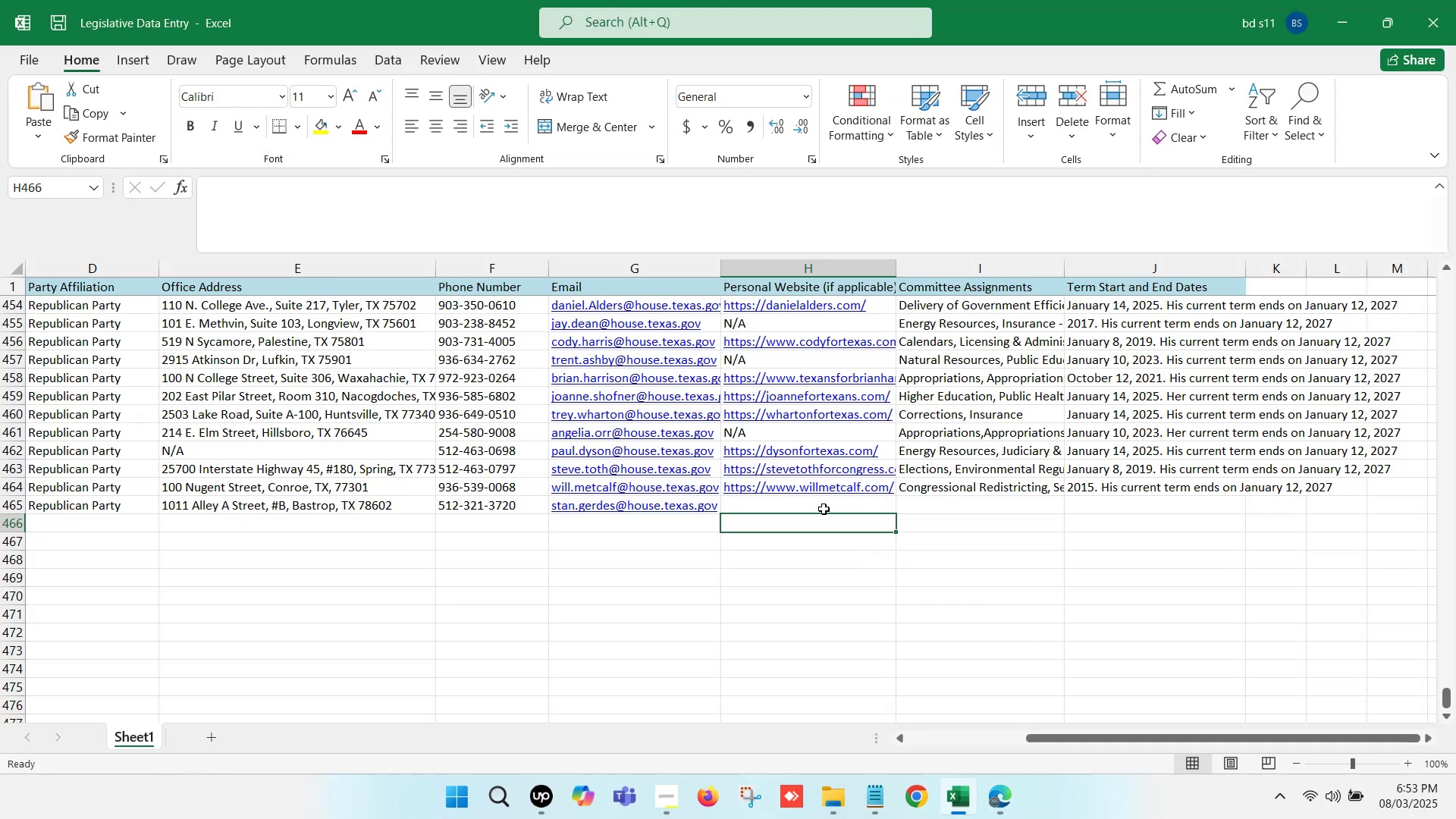 
double_click([820, 507])
 